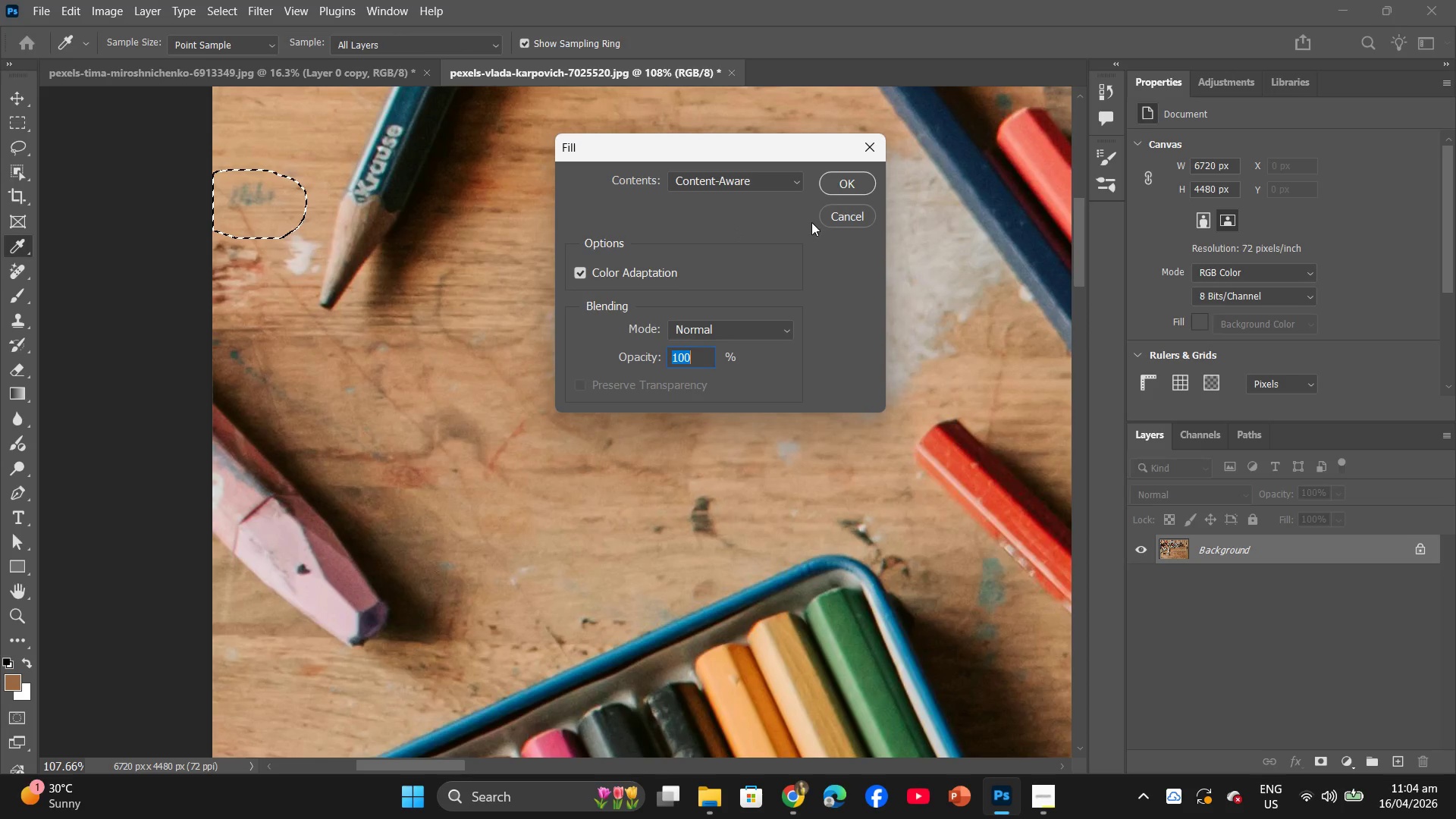 
left_click([851, 179])
 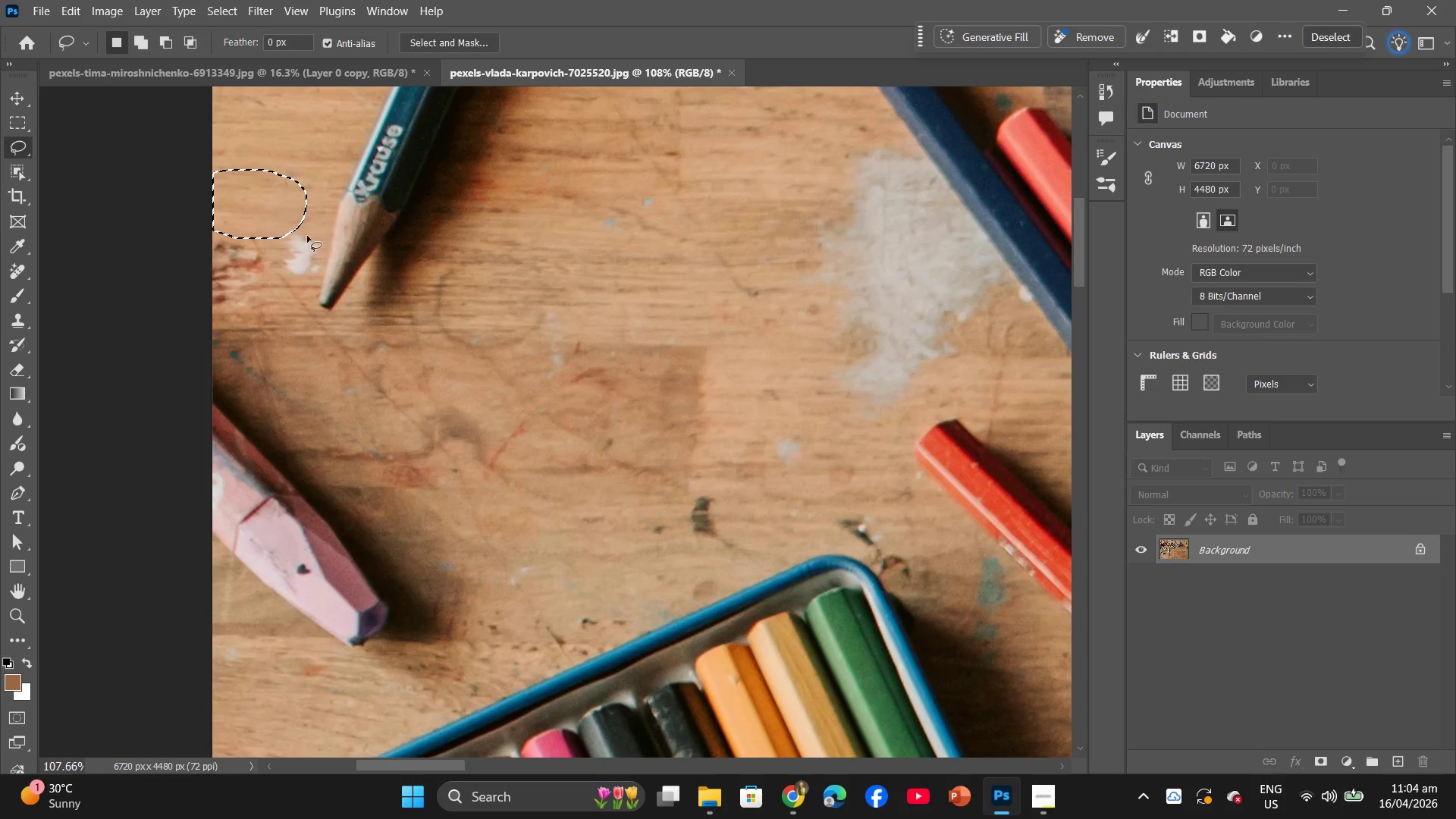 
left_click_drag(start_coordinate=[314, 221], to_coordinate=[319, 236])
 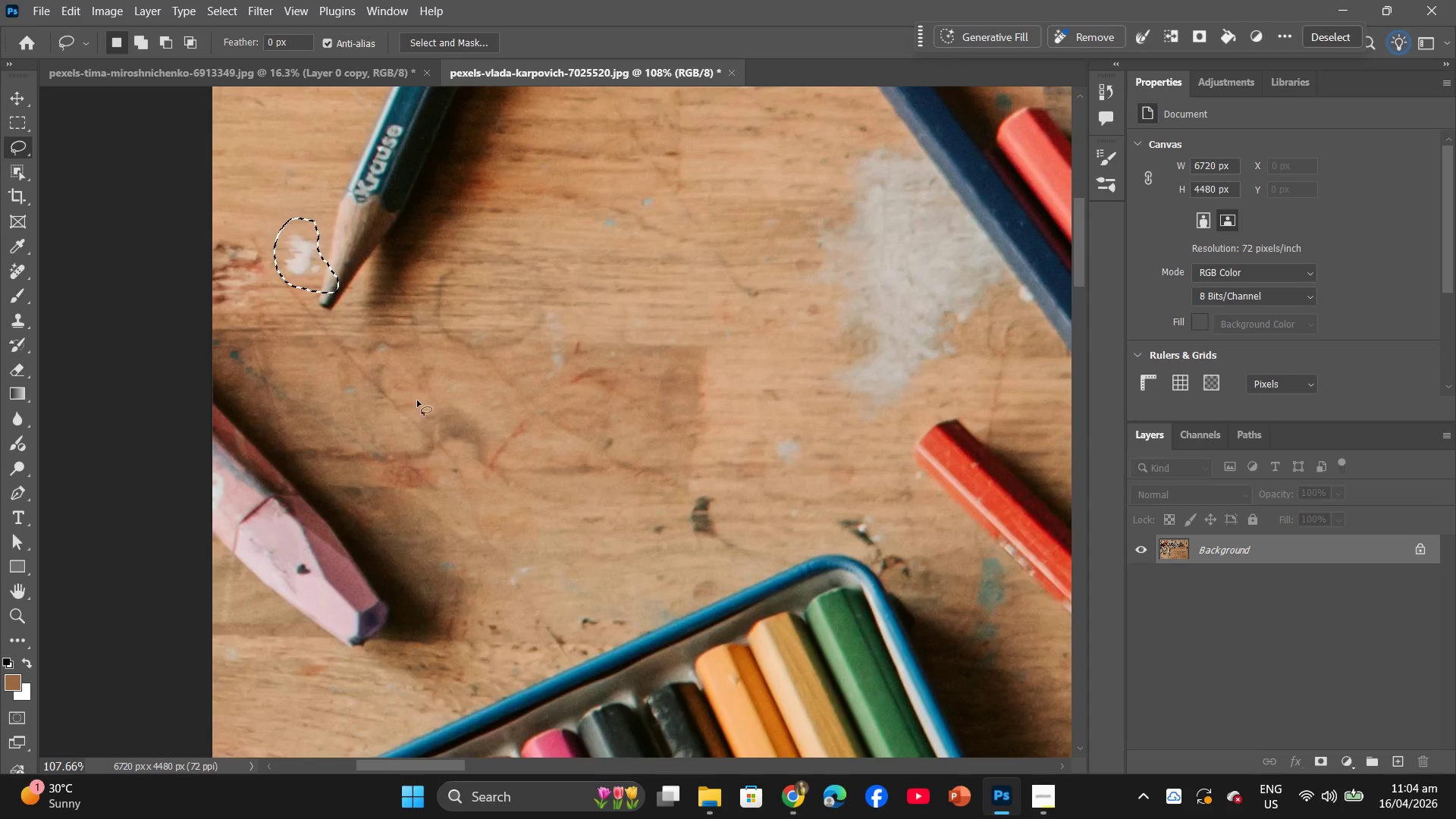 
hold_key(key=ControlLeft, duration=0.5)
scroll: coordinate [399, 398], scroll_direction: up, amount: 5.0
 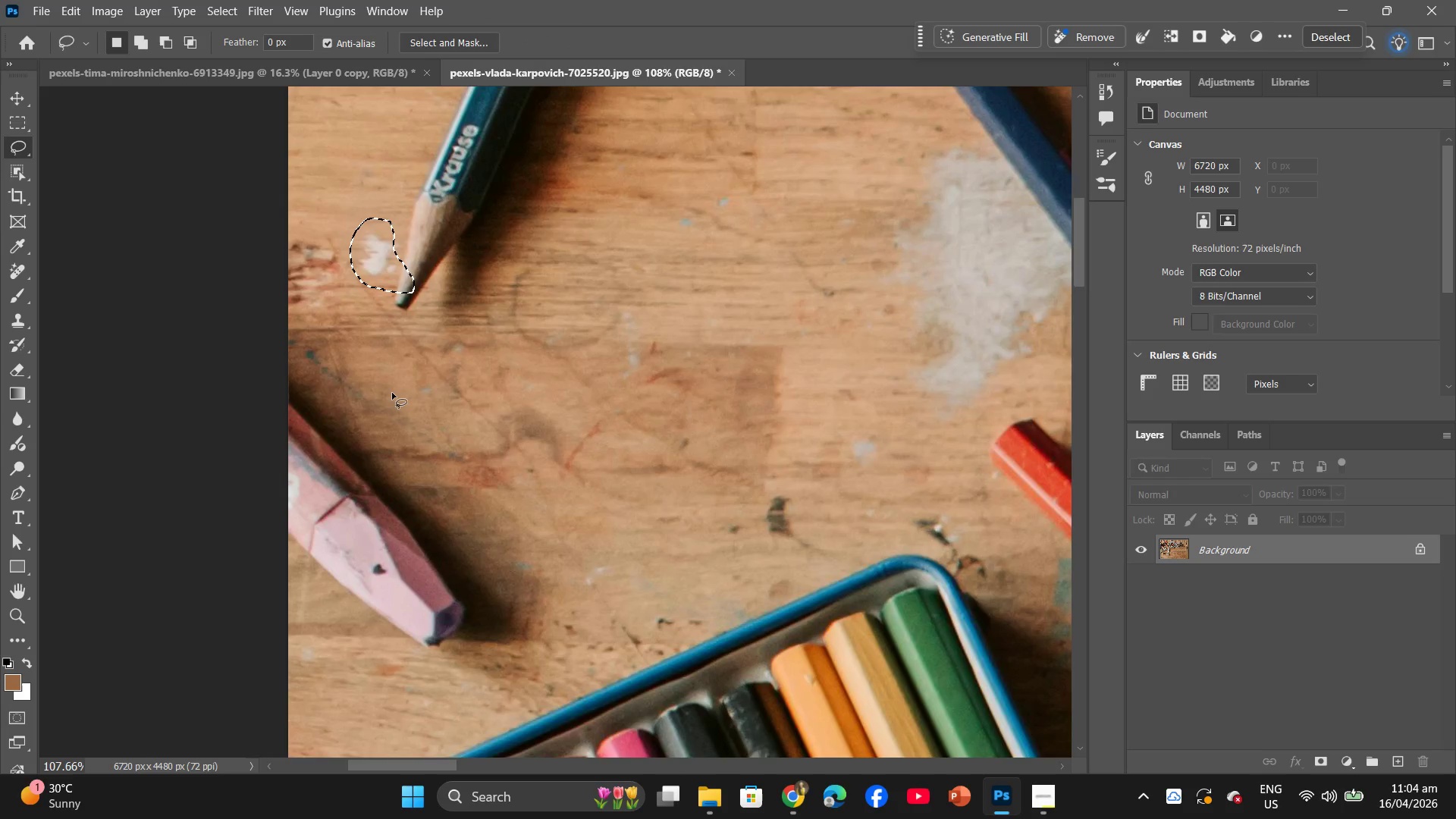 
hold_key(key=AltLeft, duration=0.56)
 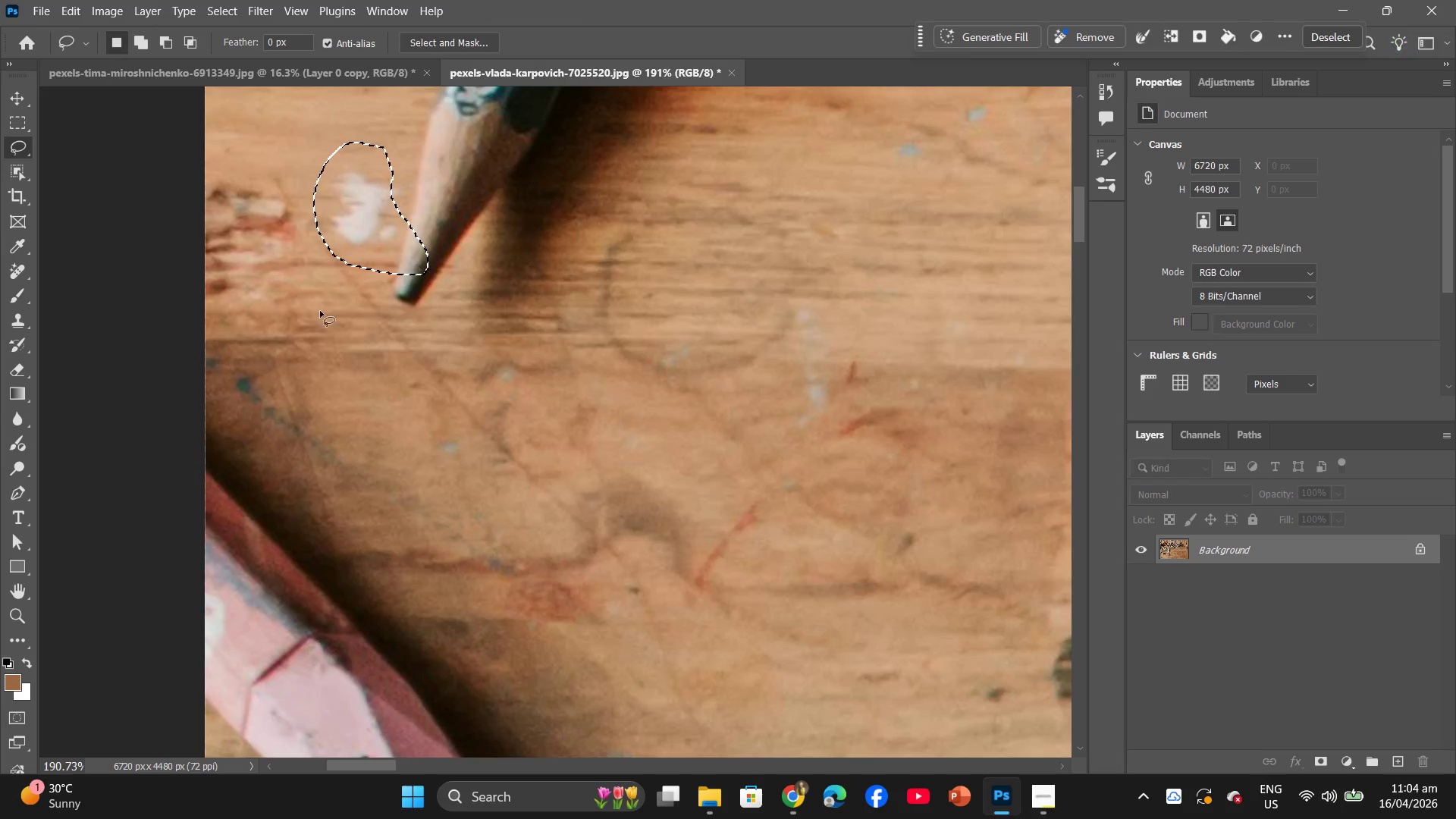 
double_click([318, 309])
 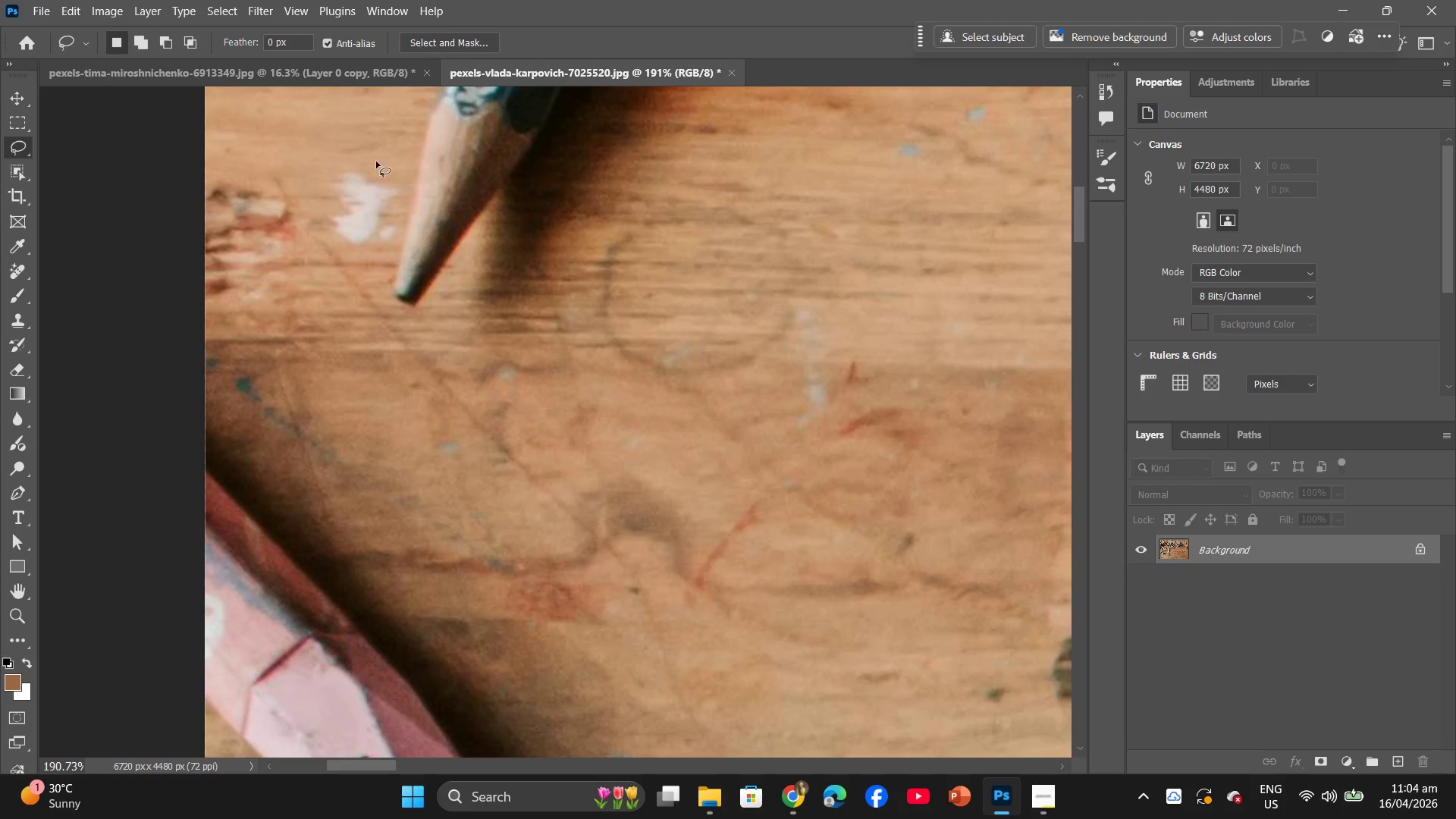 
scroll: coordinate [397, 375], scroll_direction: up, amount: 8.0
 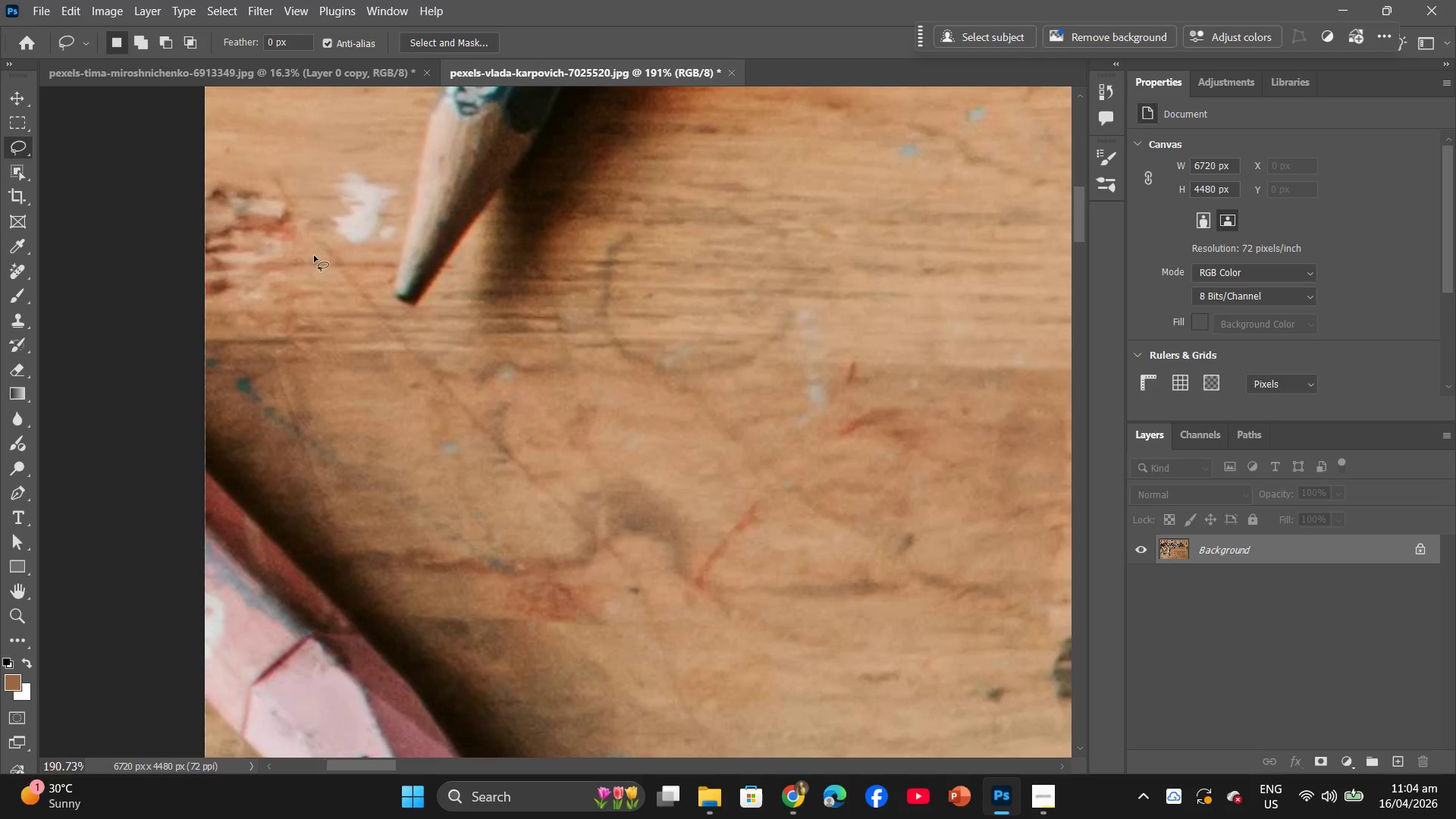 
left_click_drag(start_coordinate=[369, 151], to_coordinate=[354, 153])
 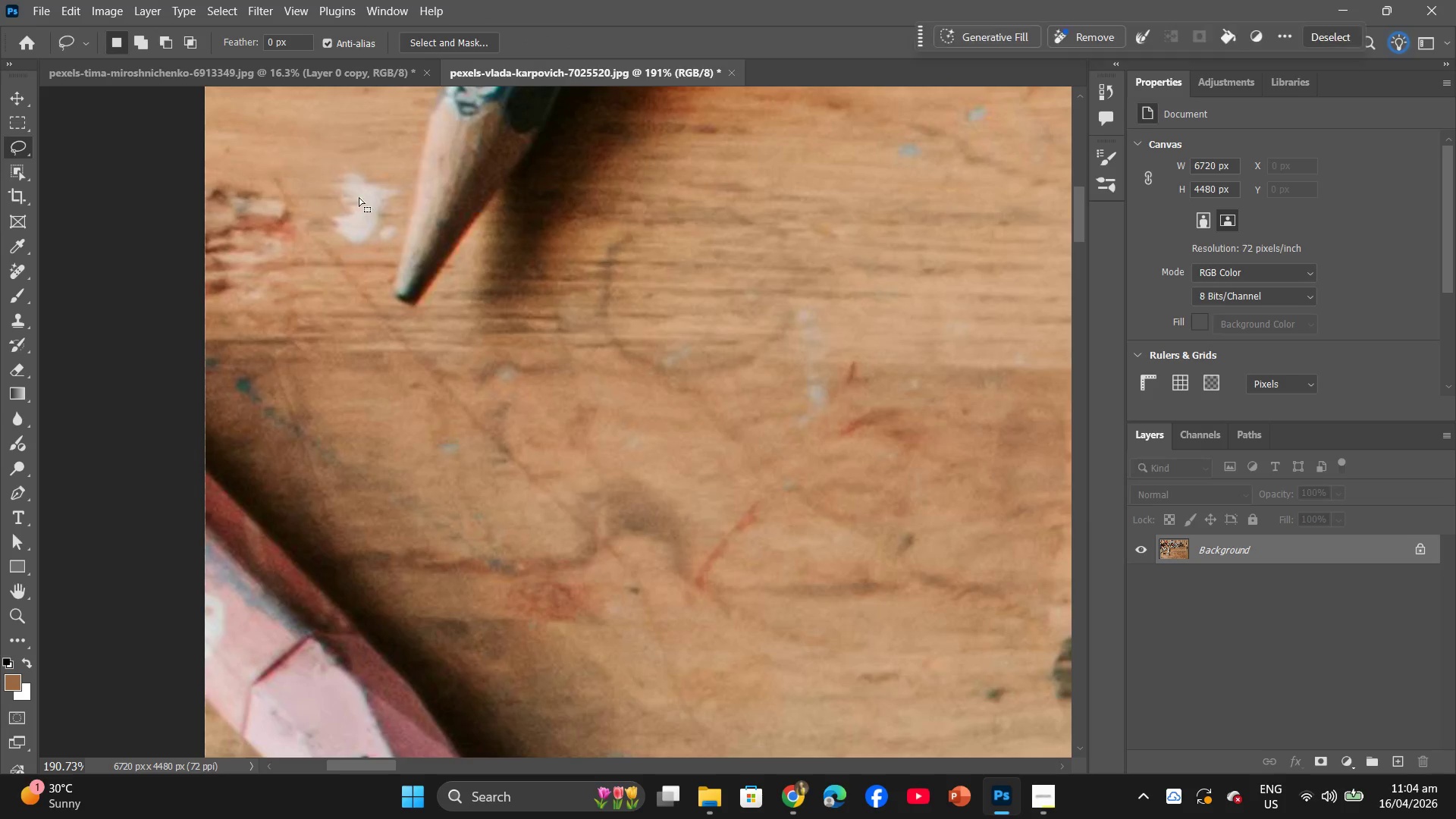 
right_click([359, 199])
 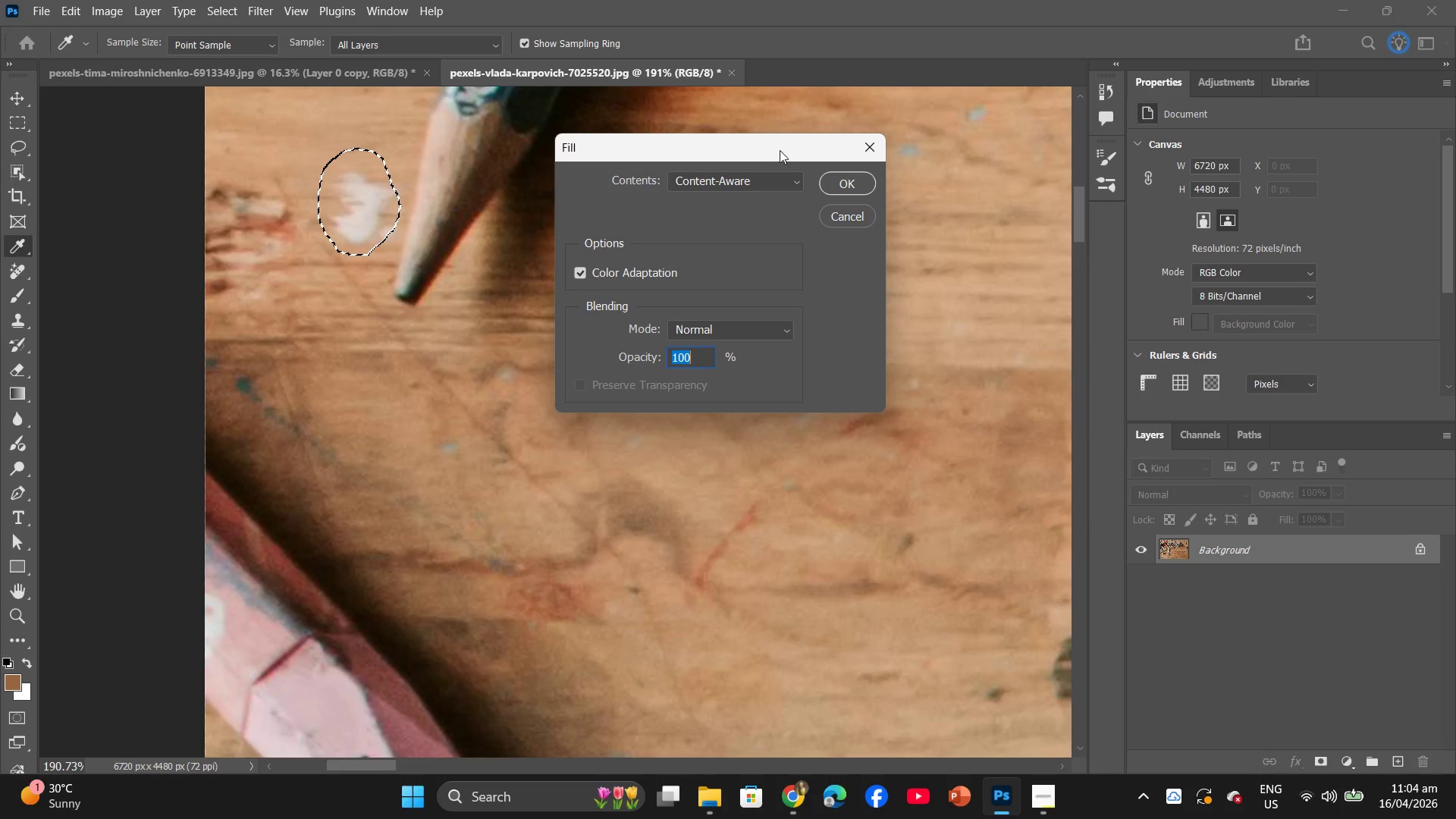 
left_click([828, 180])
 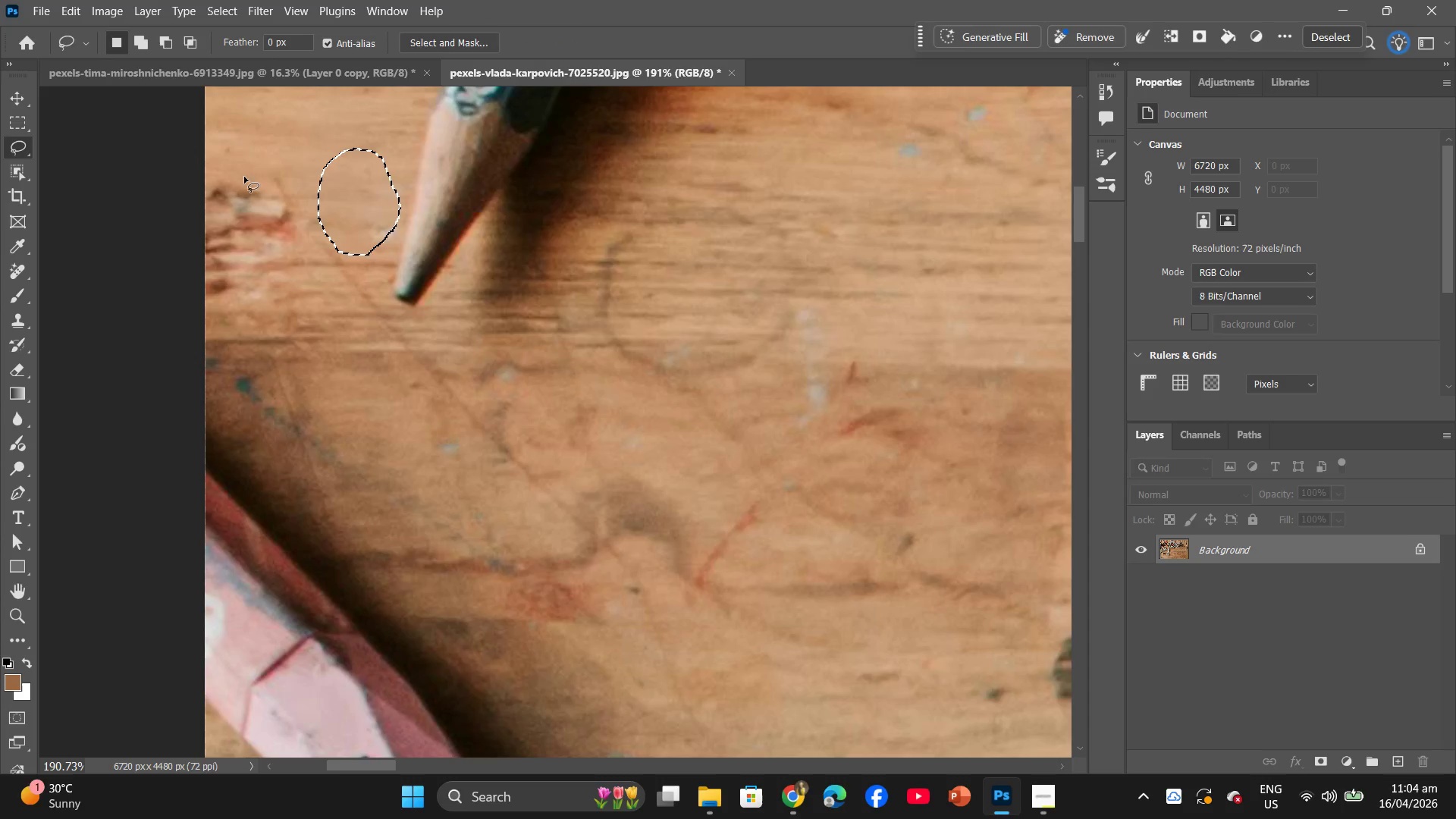 
left_click_drag(start_coordinate=[246, 163], to_coordinate=[202, 364])
 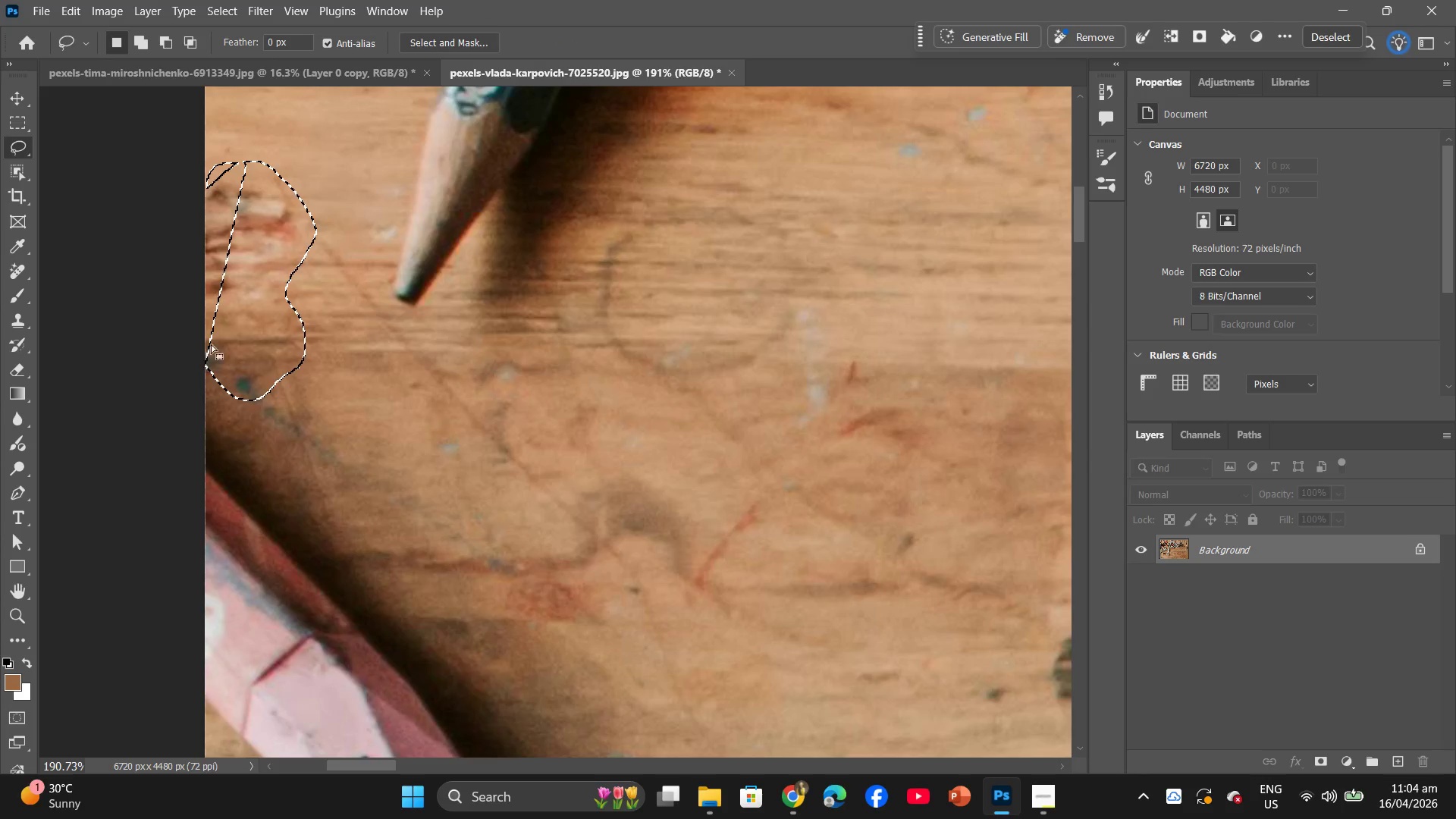 
right_click([237, 307])
 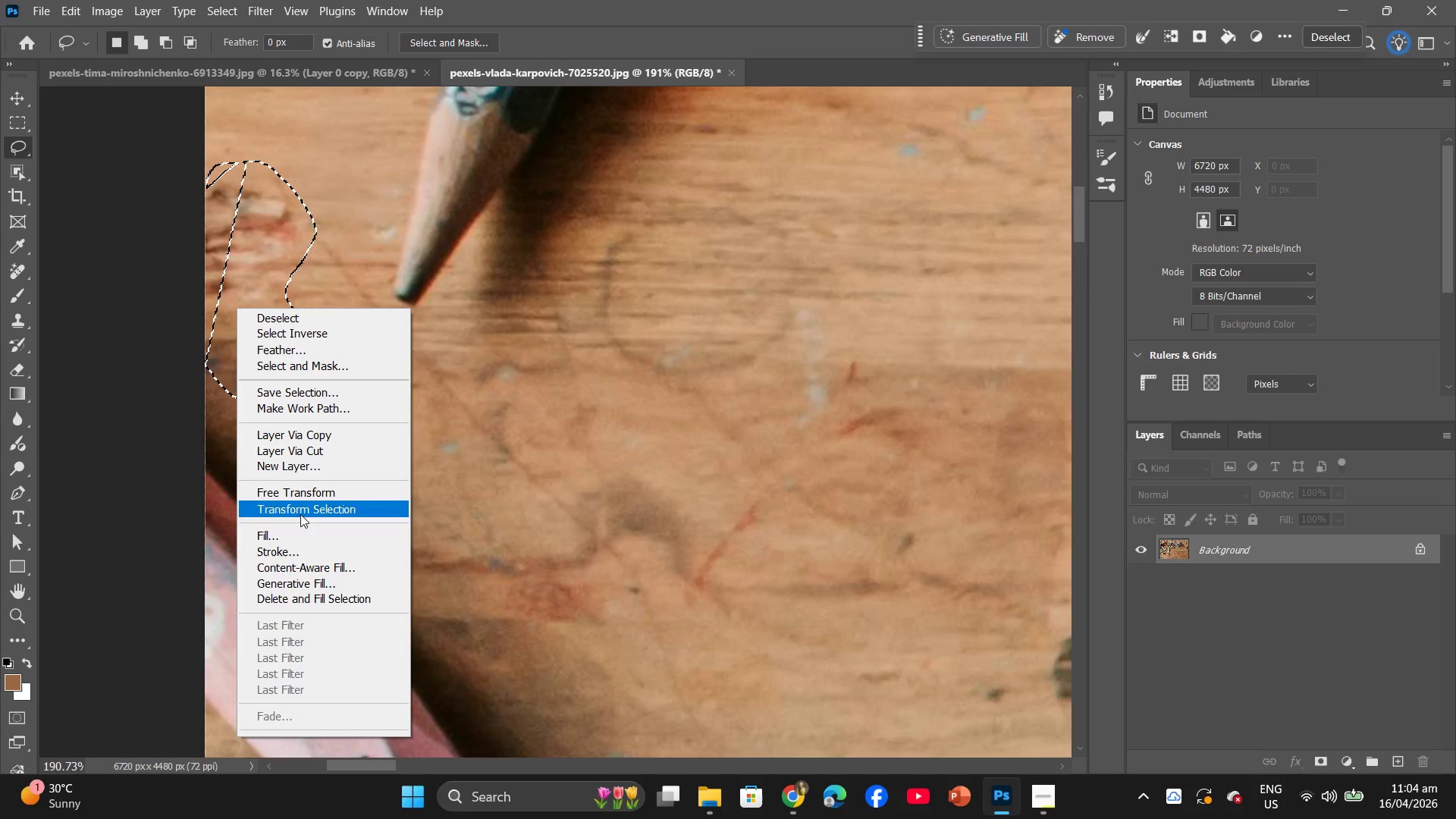 
left_click([295, 531])
 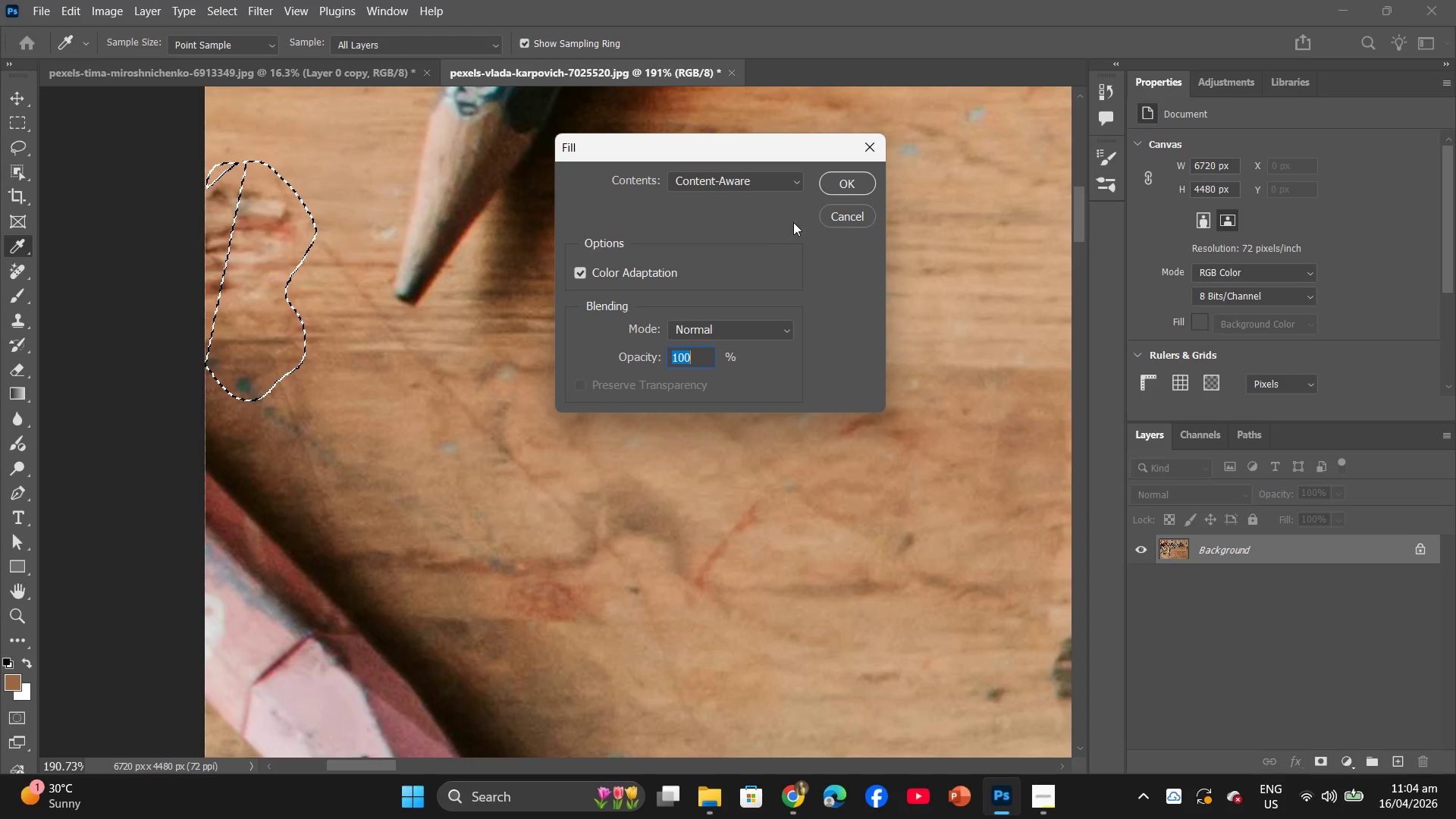 
left_click([850, 191])
 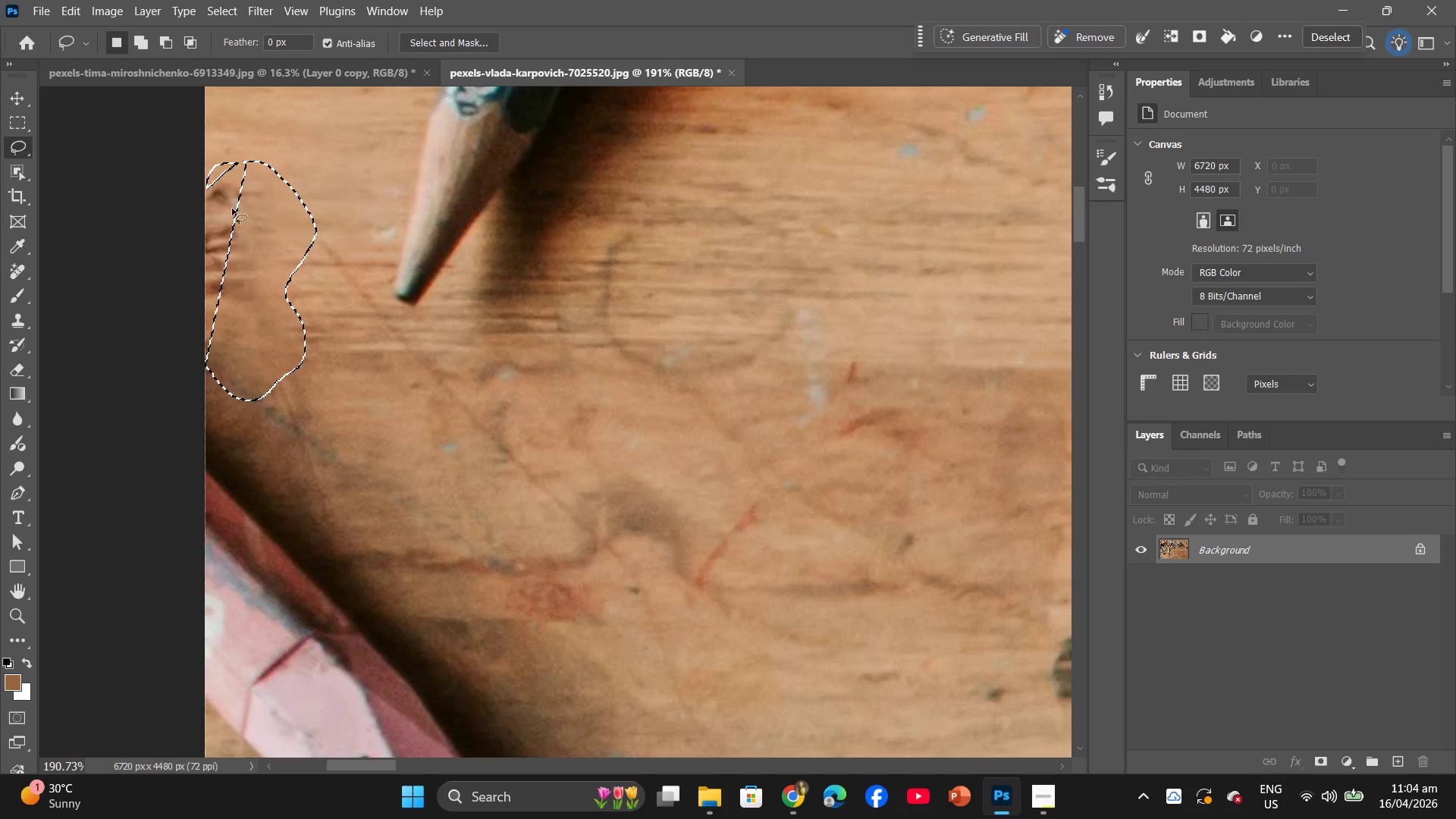 
left_click([227, 177])
 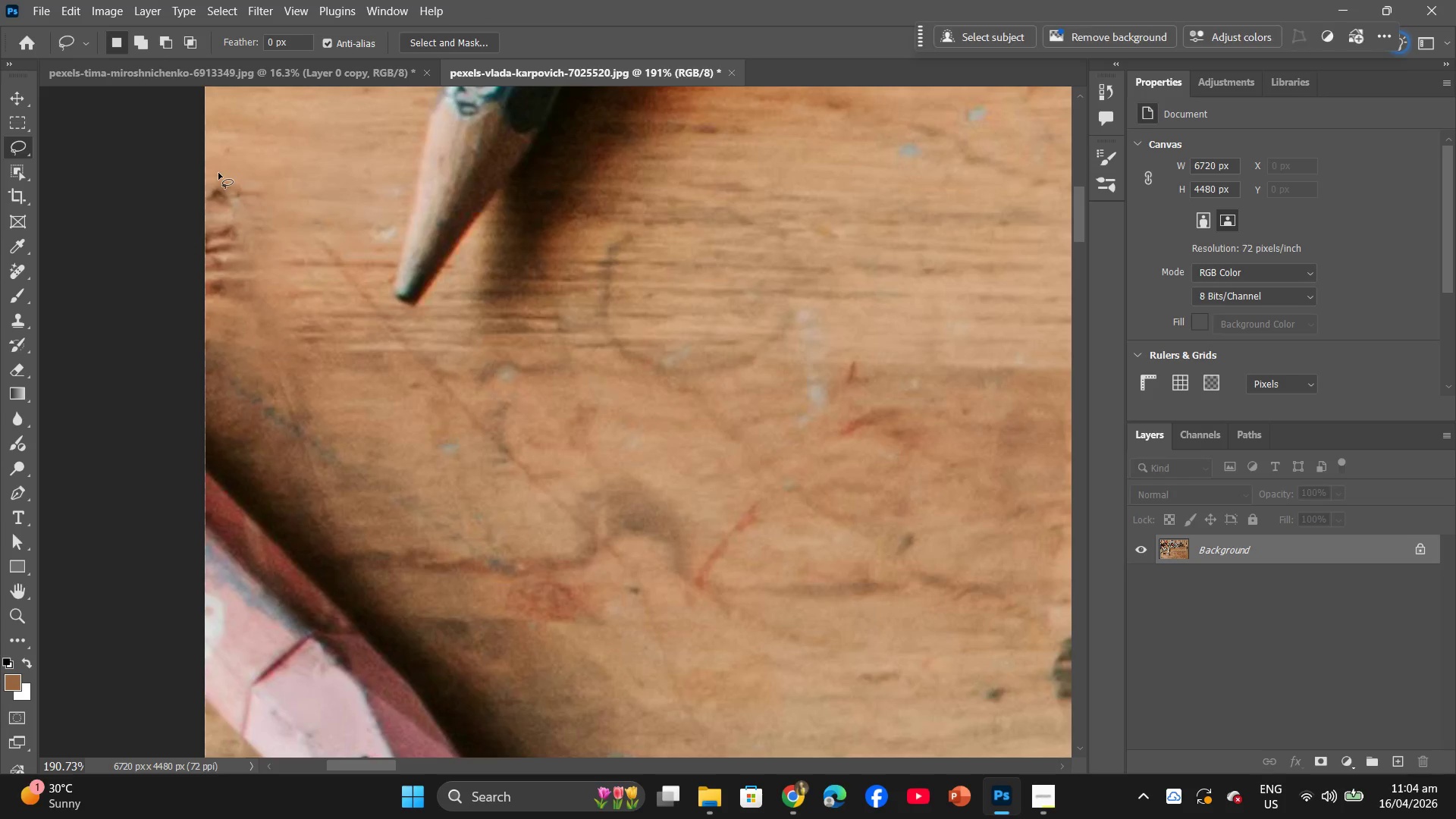 
left_click_drag(start_coordinate=[218, 173], to_coordinate=[224, 217])
 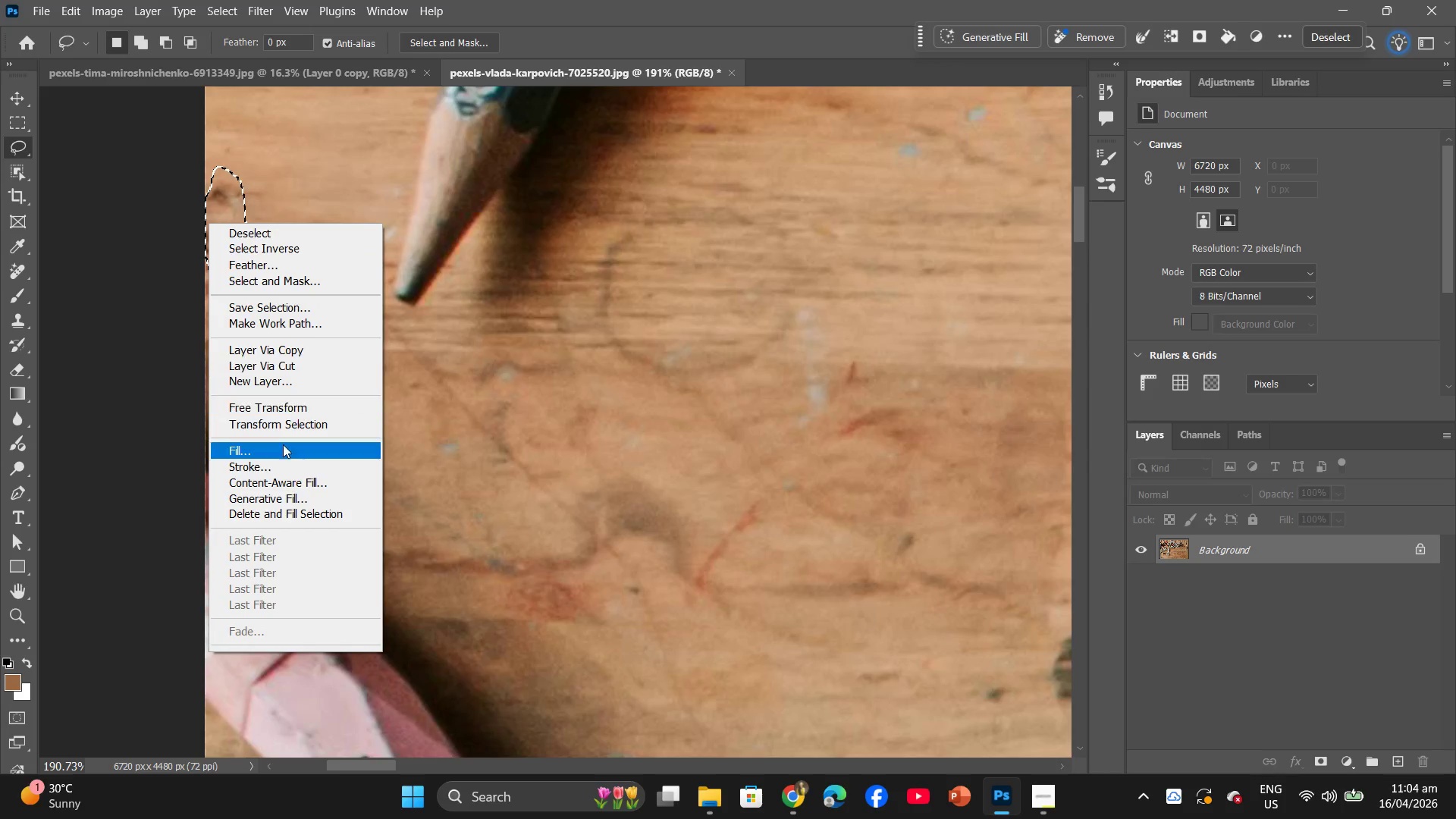 
left_click([279, 458])
 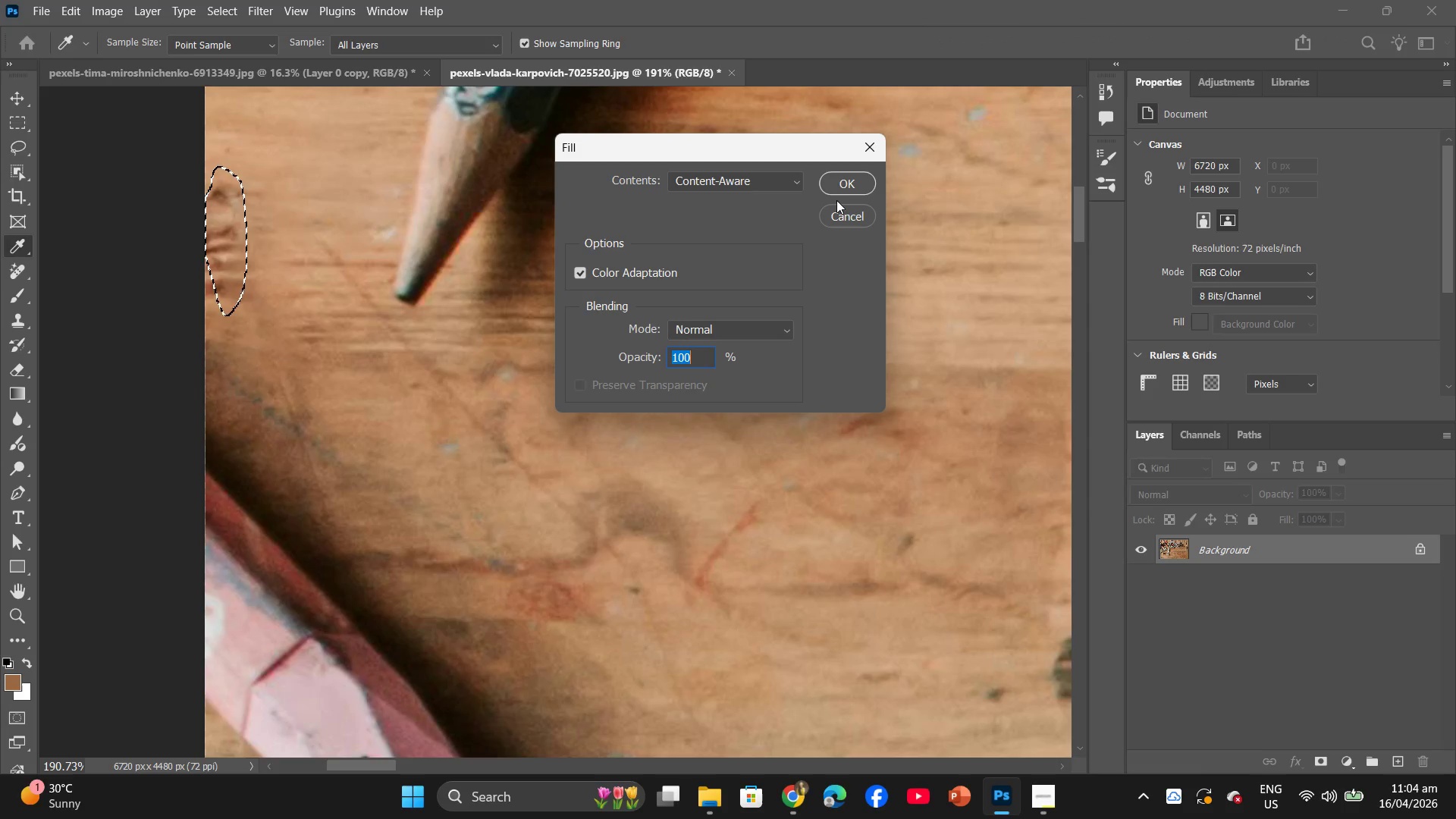 
left_click([843, 187])
 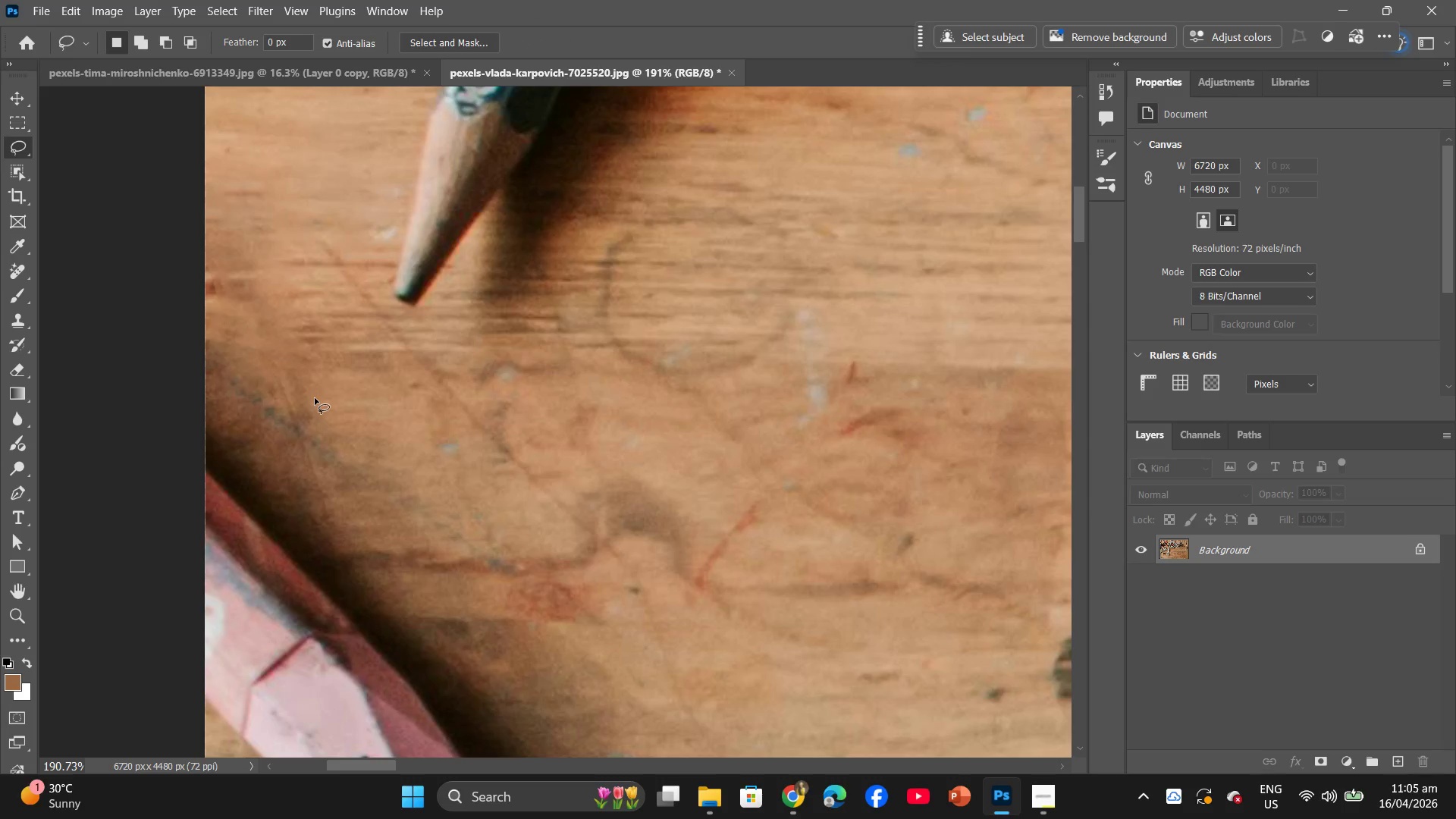 
left_click_drag(start_coordinate=[358, 253], to_coordinate=[354, 249])
 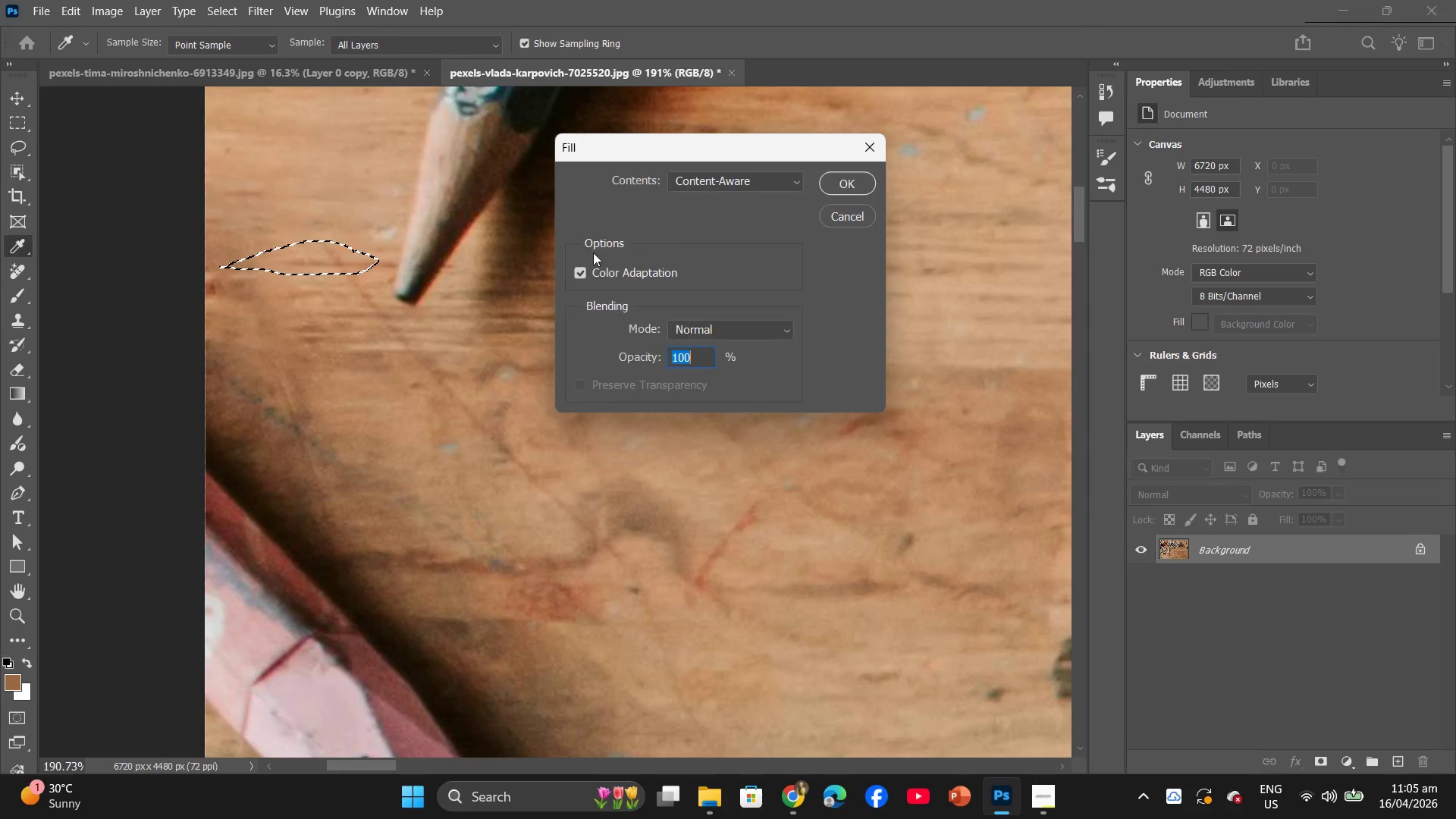 
left_click([853, 187])
 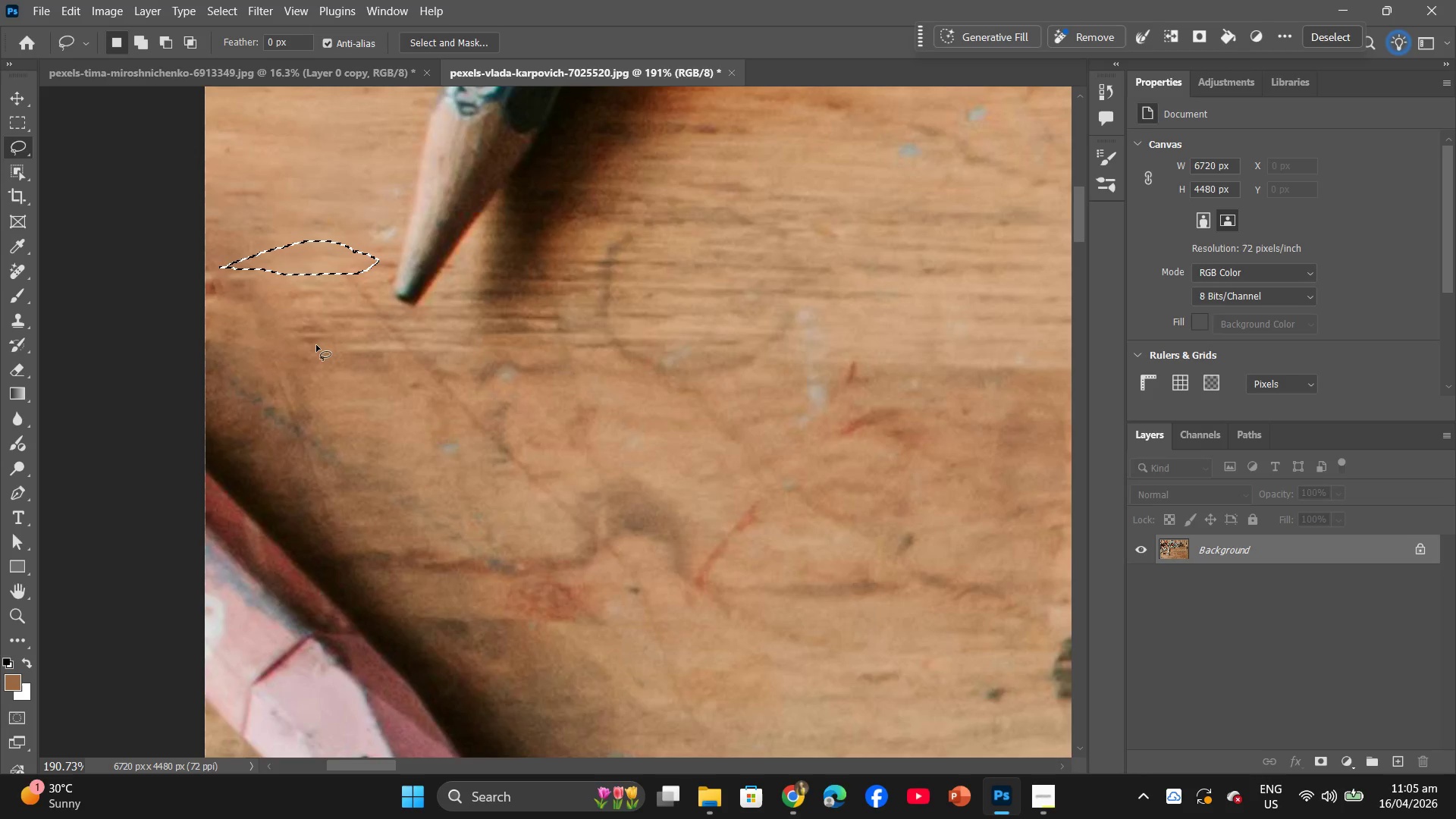 
hold_key(key=AltLeft, duration=0.97)
 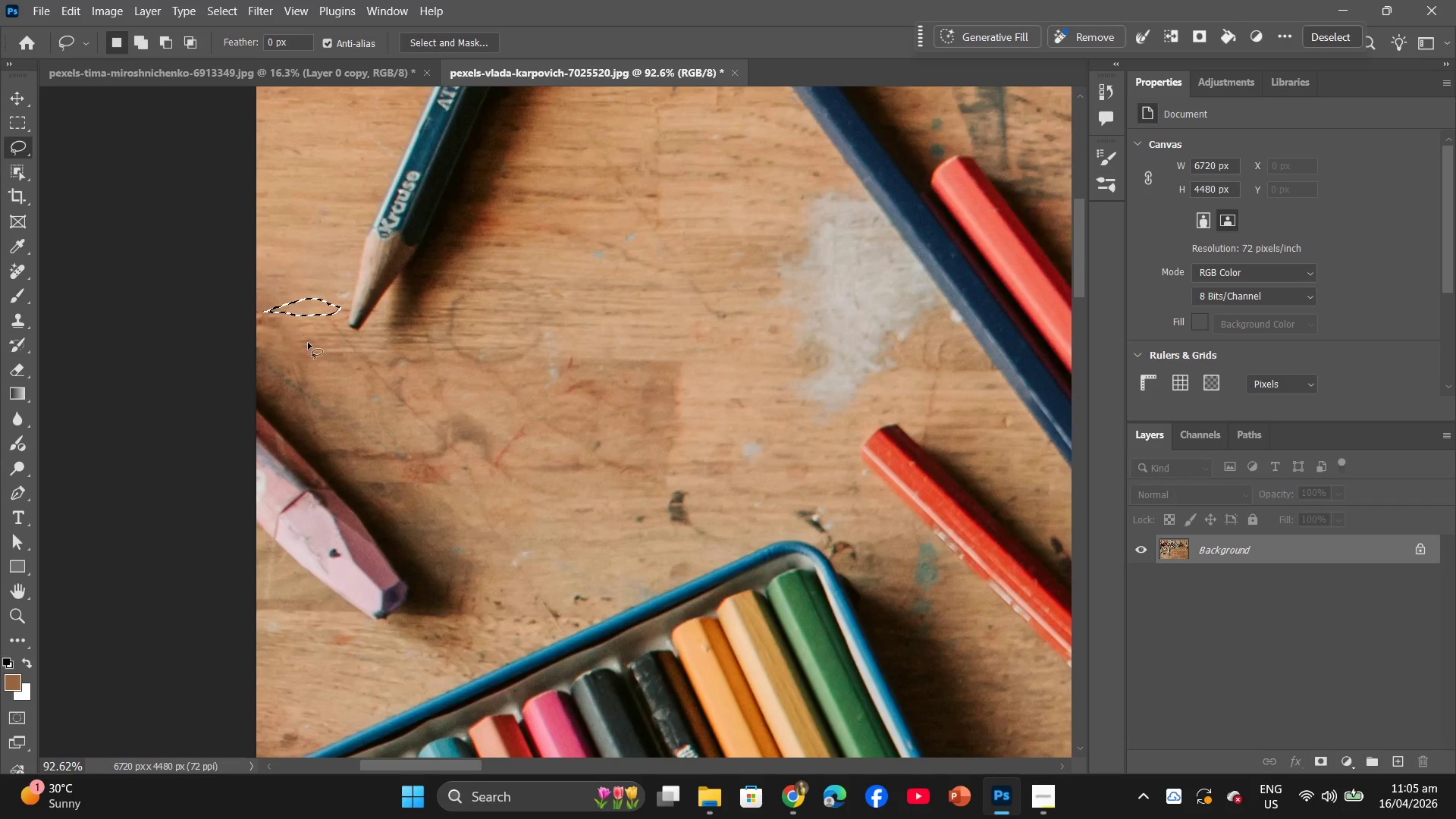 
left_click([309, 344])
 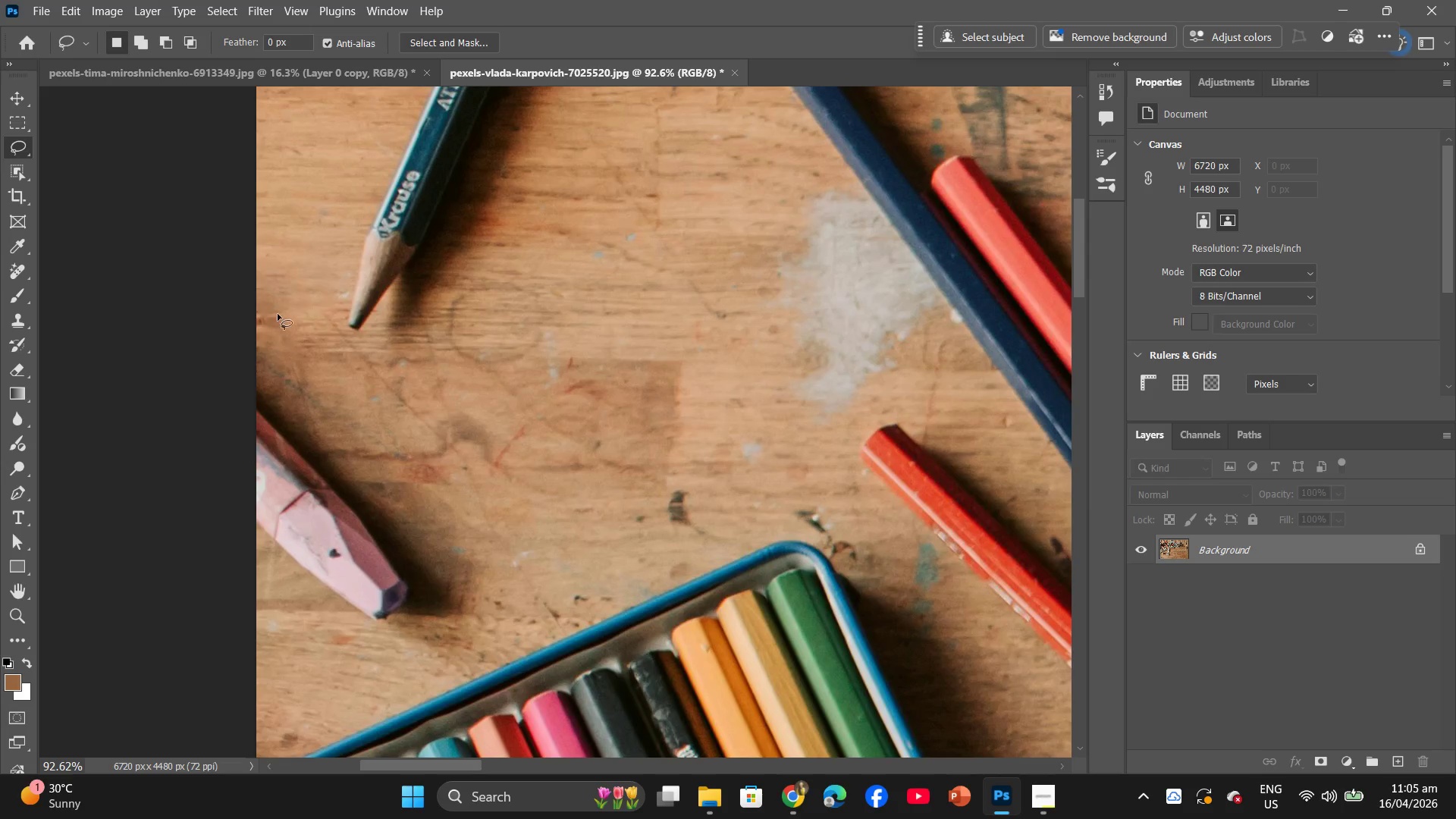 
scroll: coordinate [303, 337], scroll_direction: down, amount: 6.0
 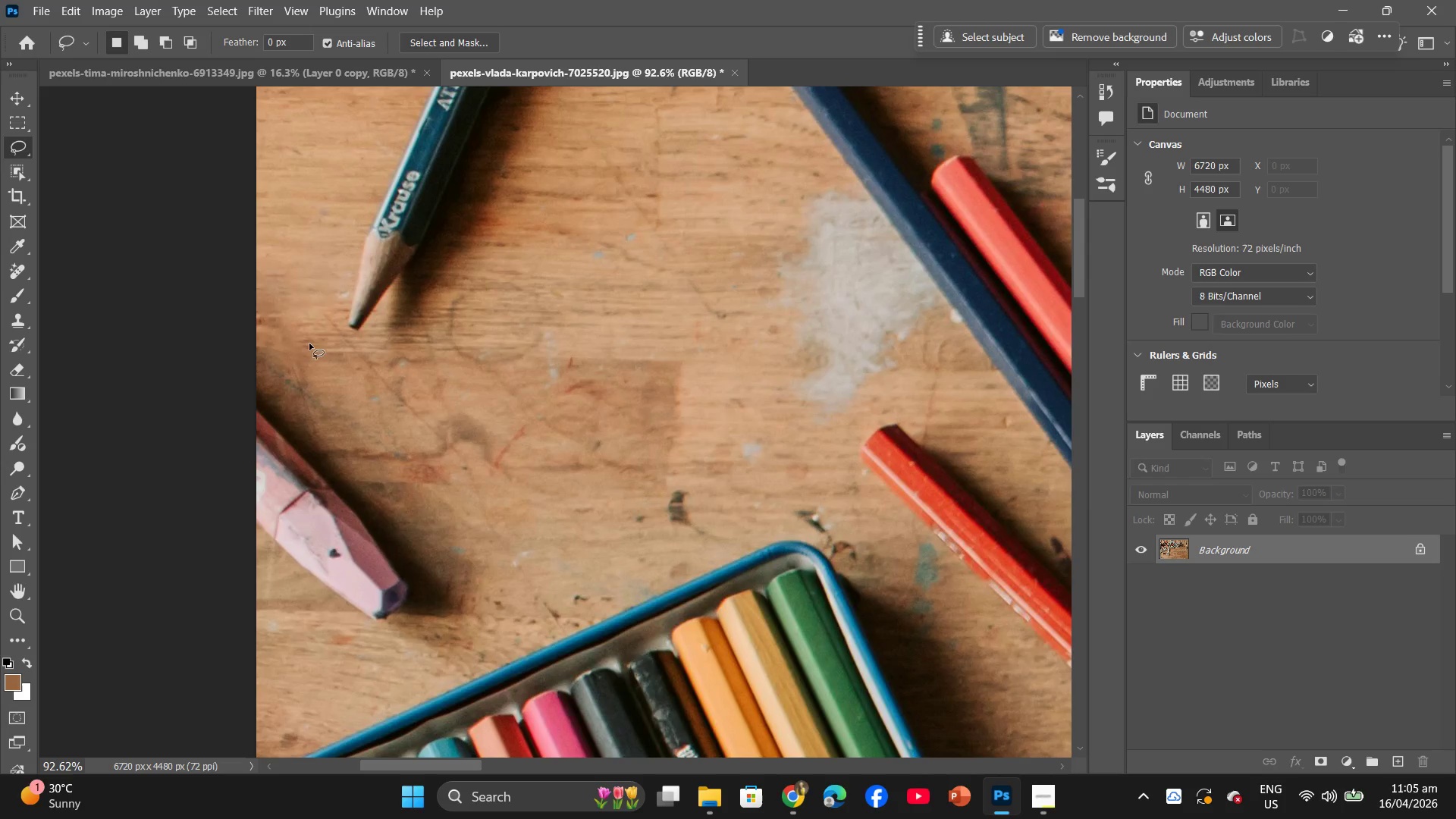 
left_click_drag(start_coordinate=[284, 307], to_coordinate=[270, 299])
 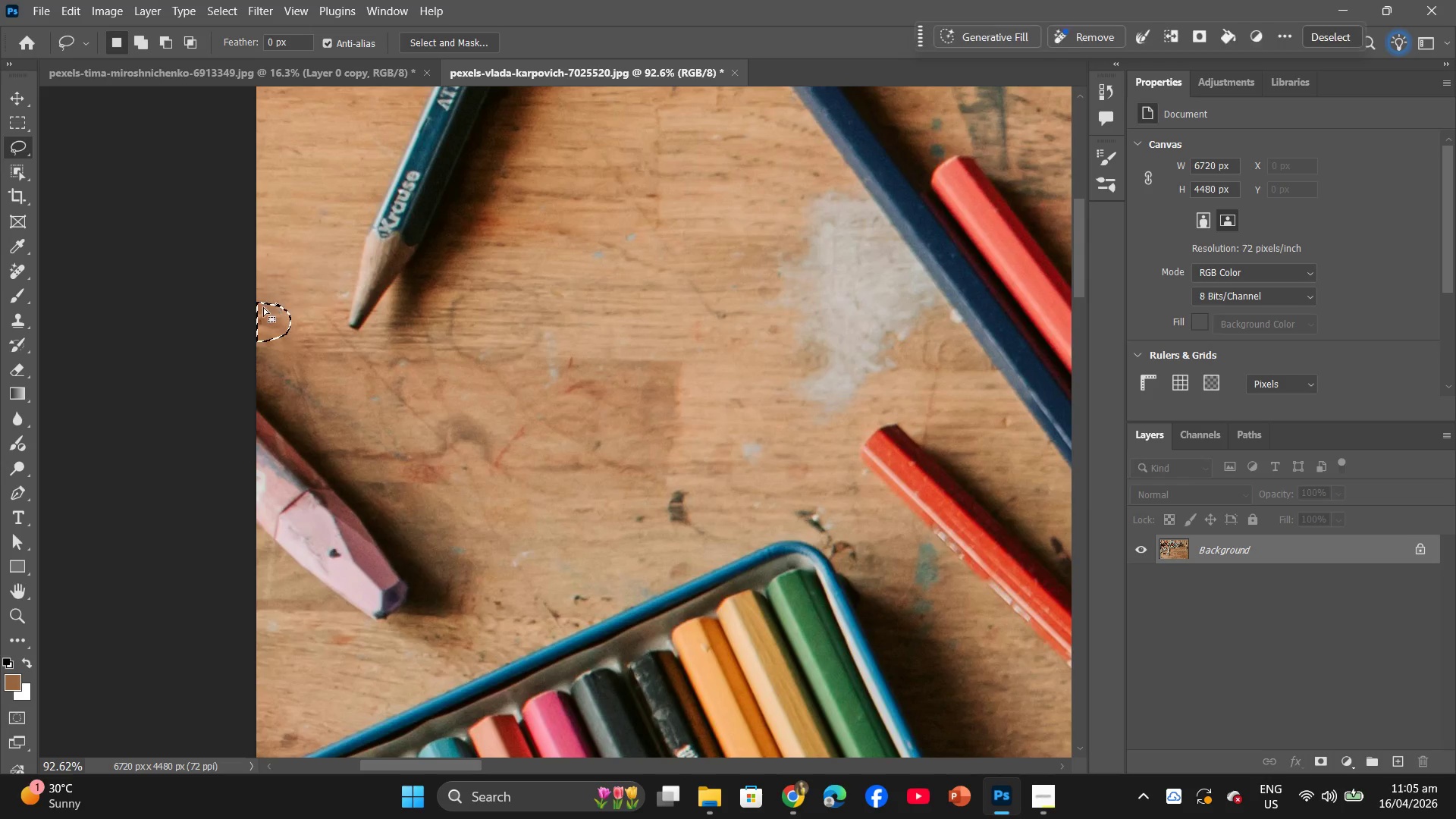 
right_click([262, 309])
 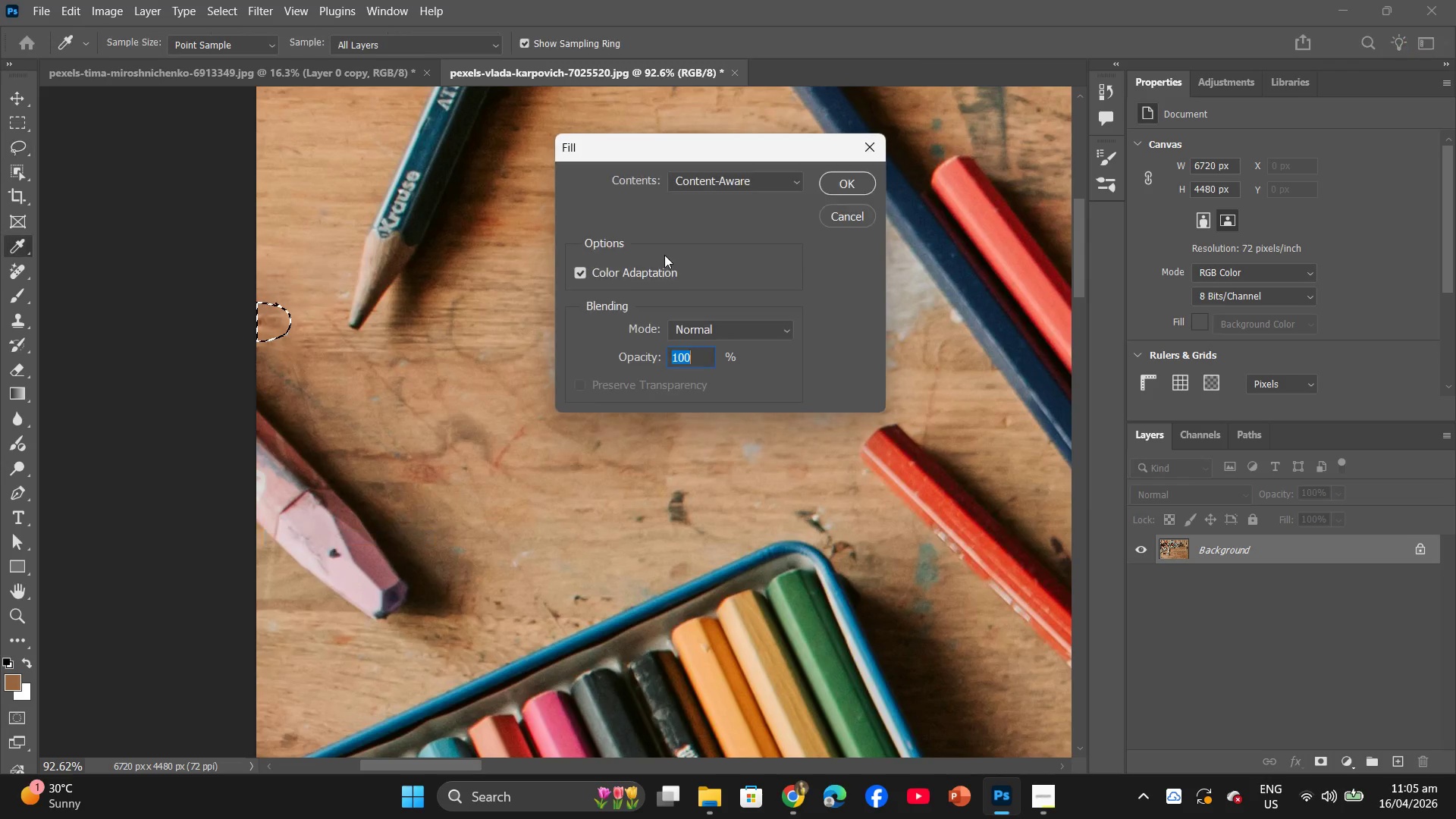 
left_click([850, 173])
 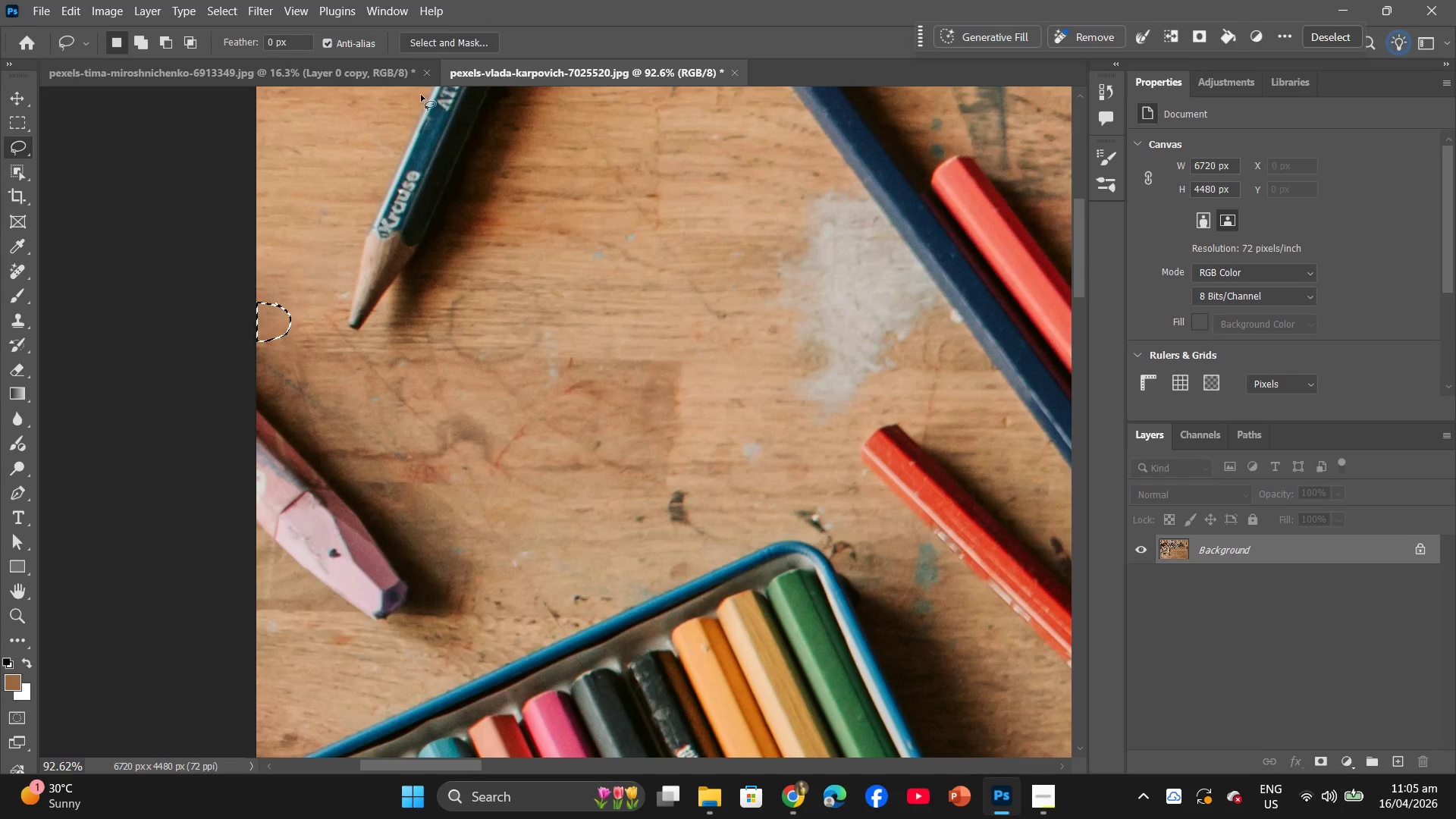 
left_click([426, 74])
 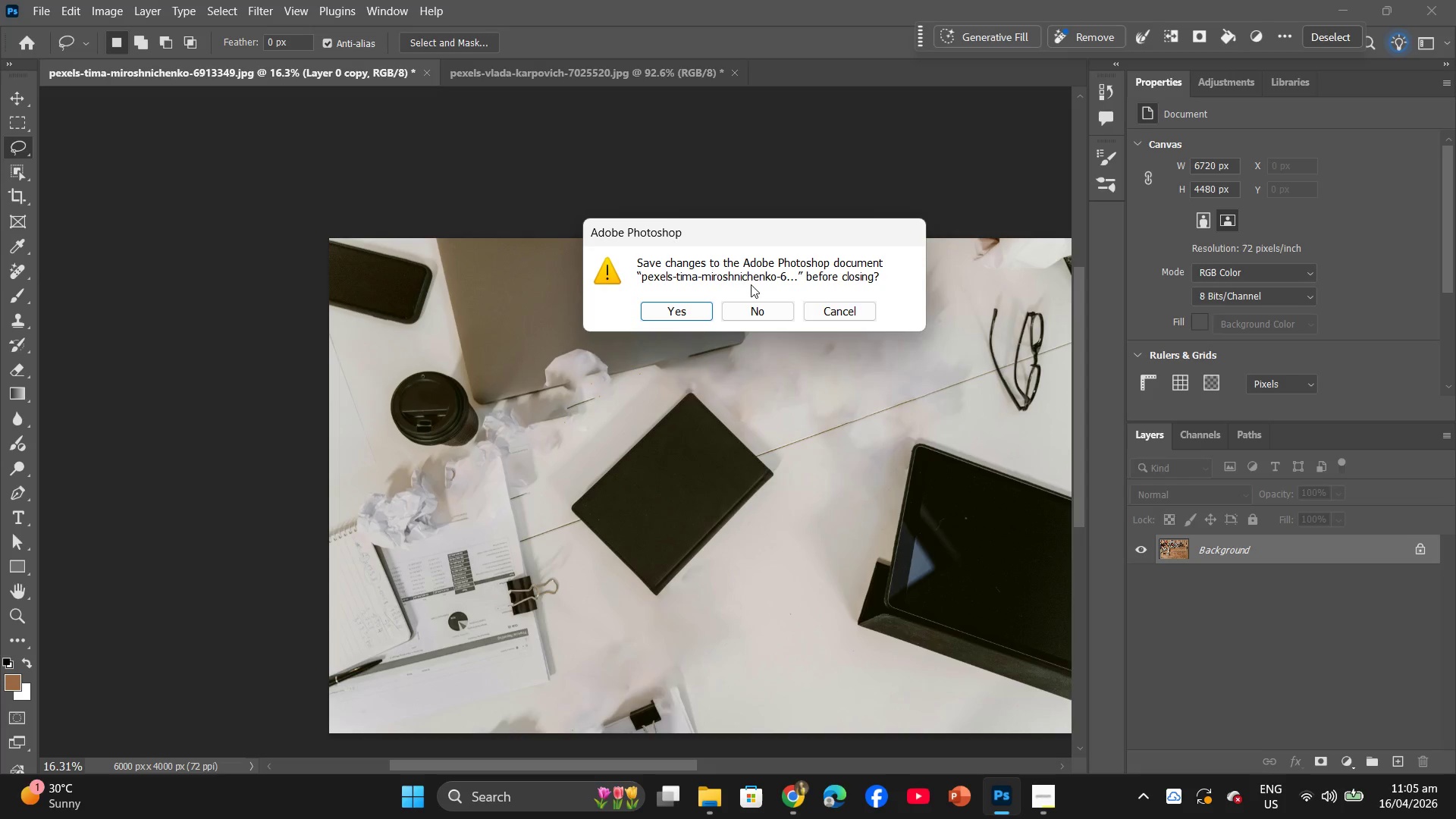 
left_click([752, 305])
 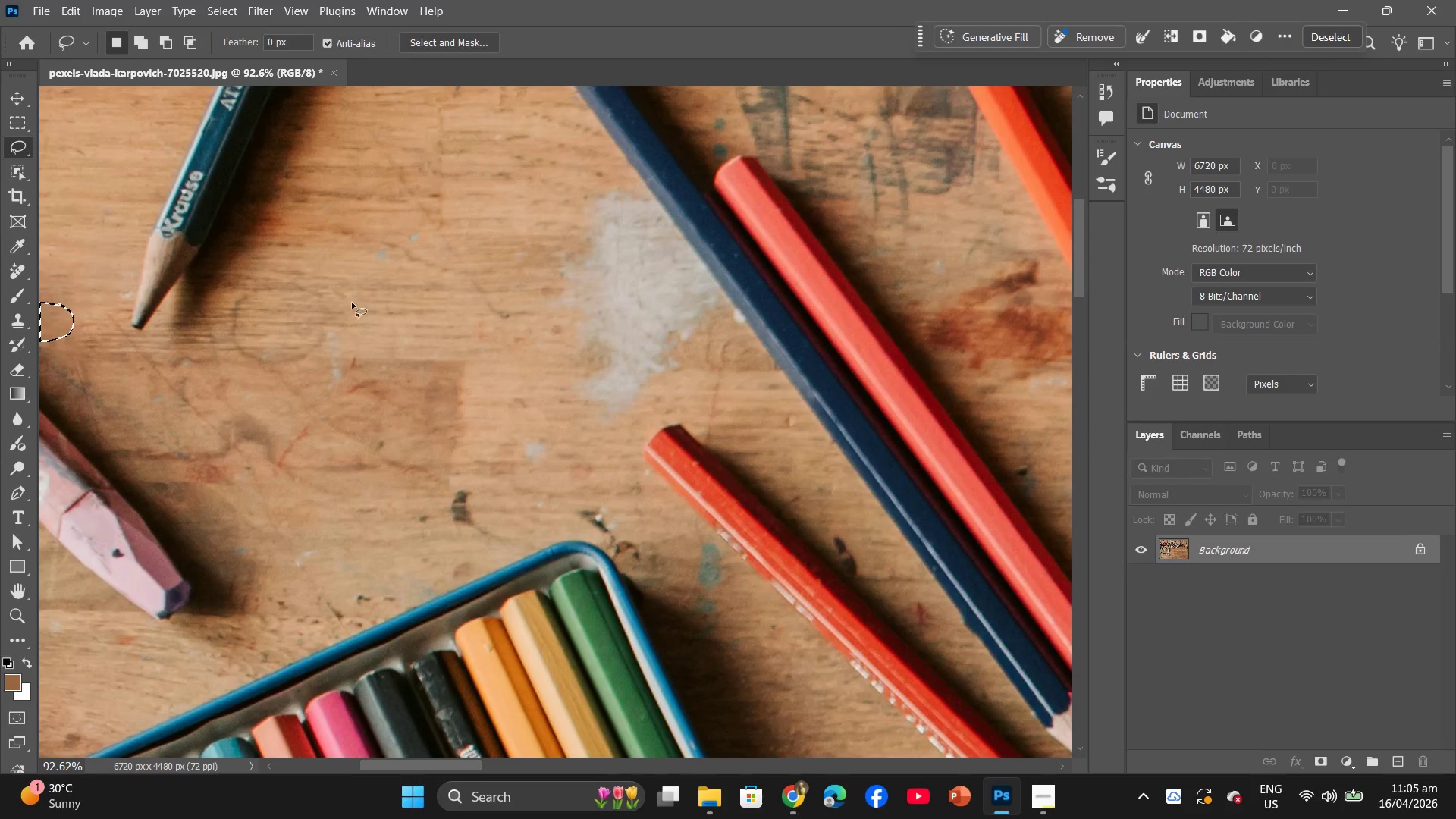 
hold_key(key=AltLeft, duration=0.72)
 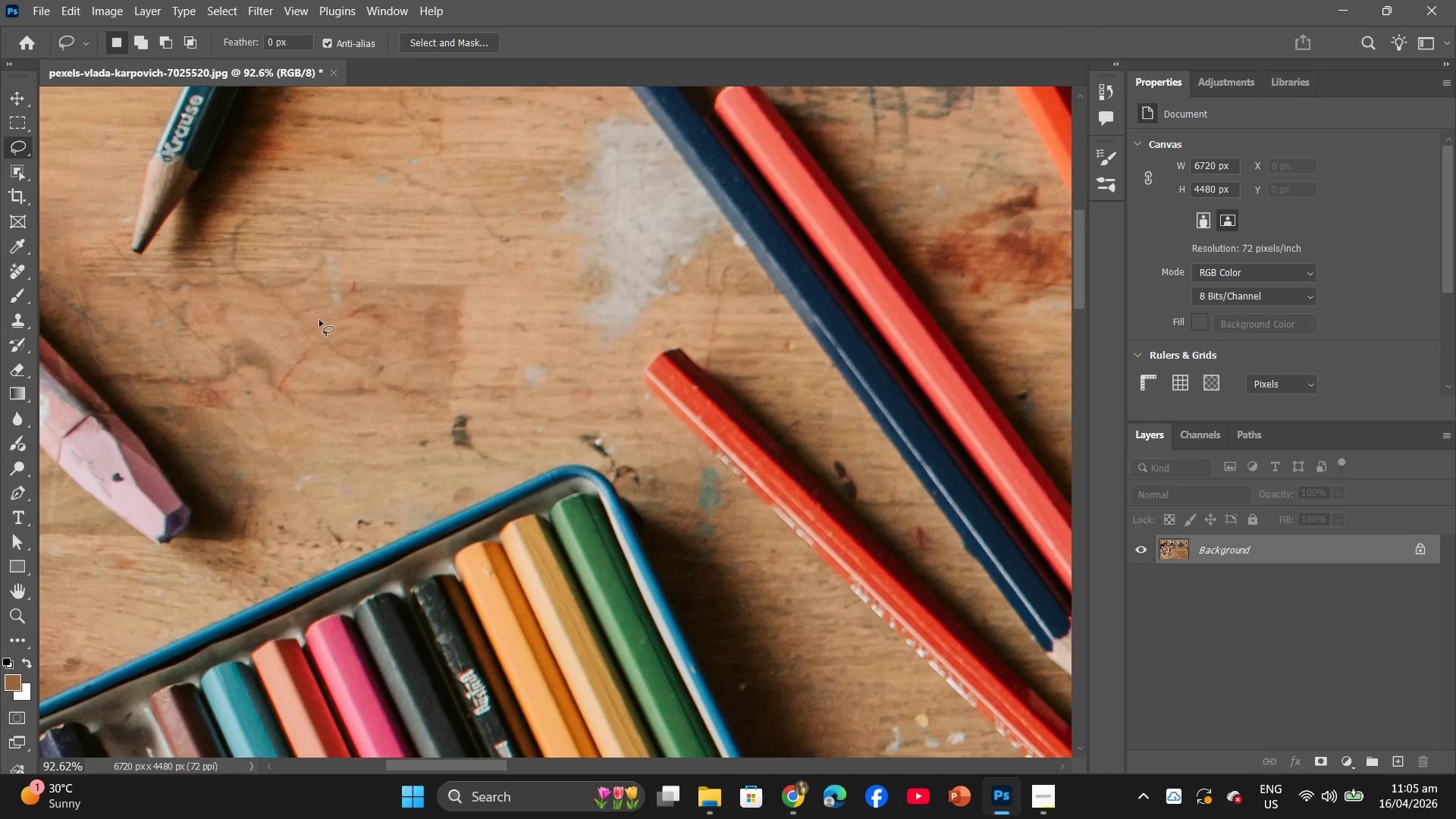 
scroll: coordinate [332, 356], scroll_direction: down, amount: 3.0
 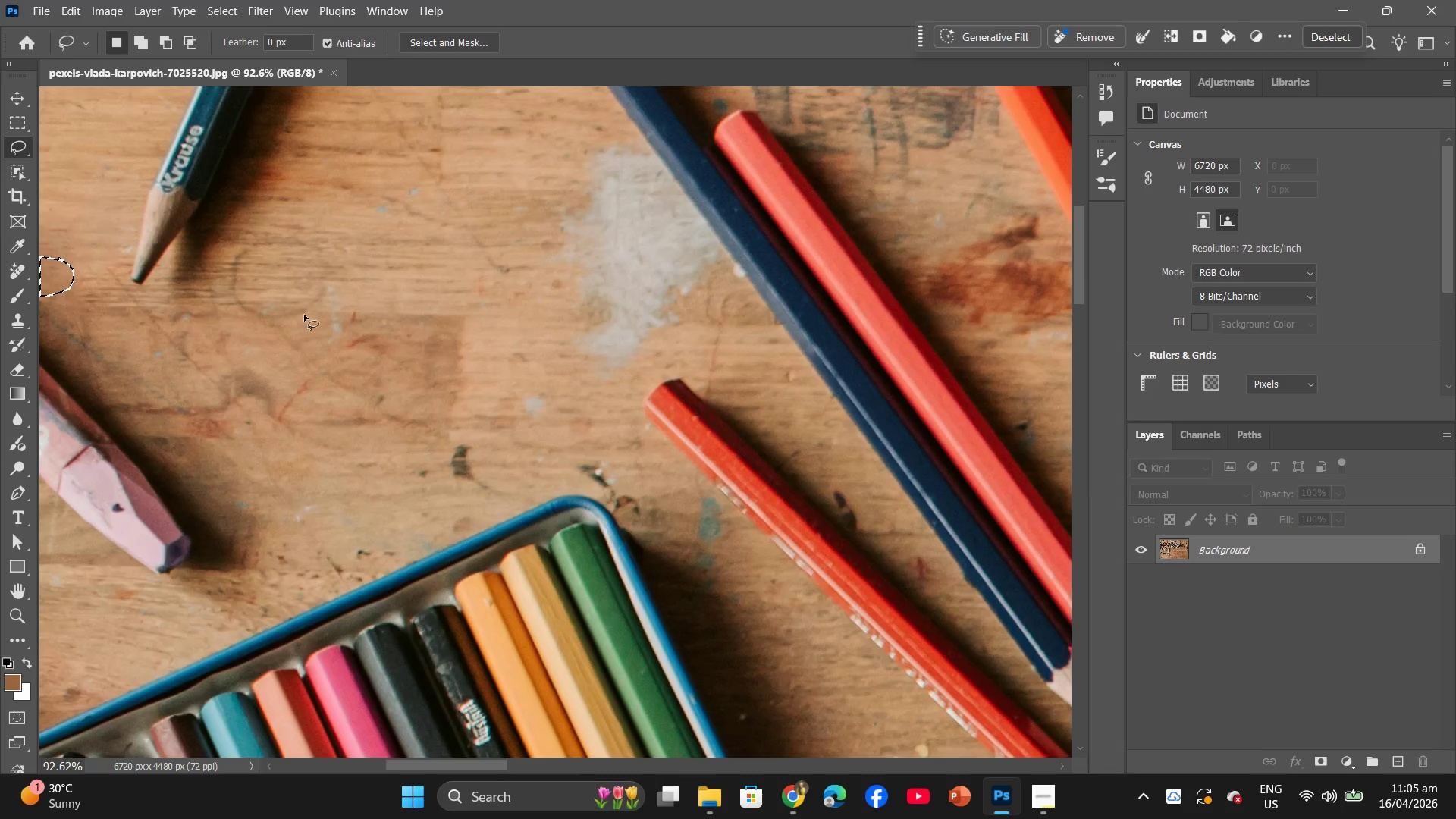 
left_click([319, 320])
 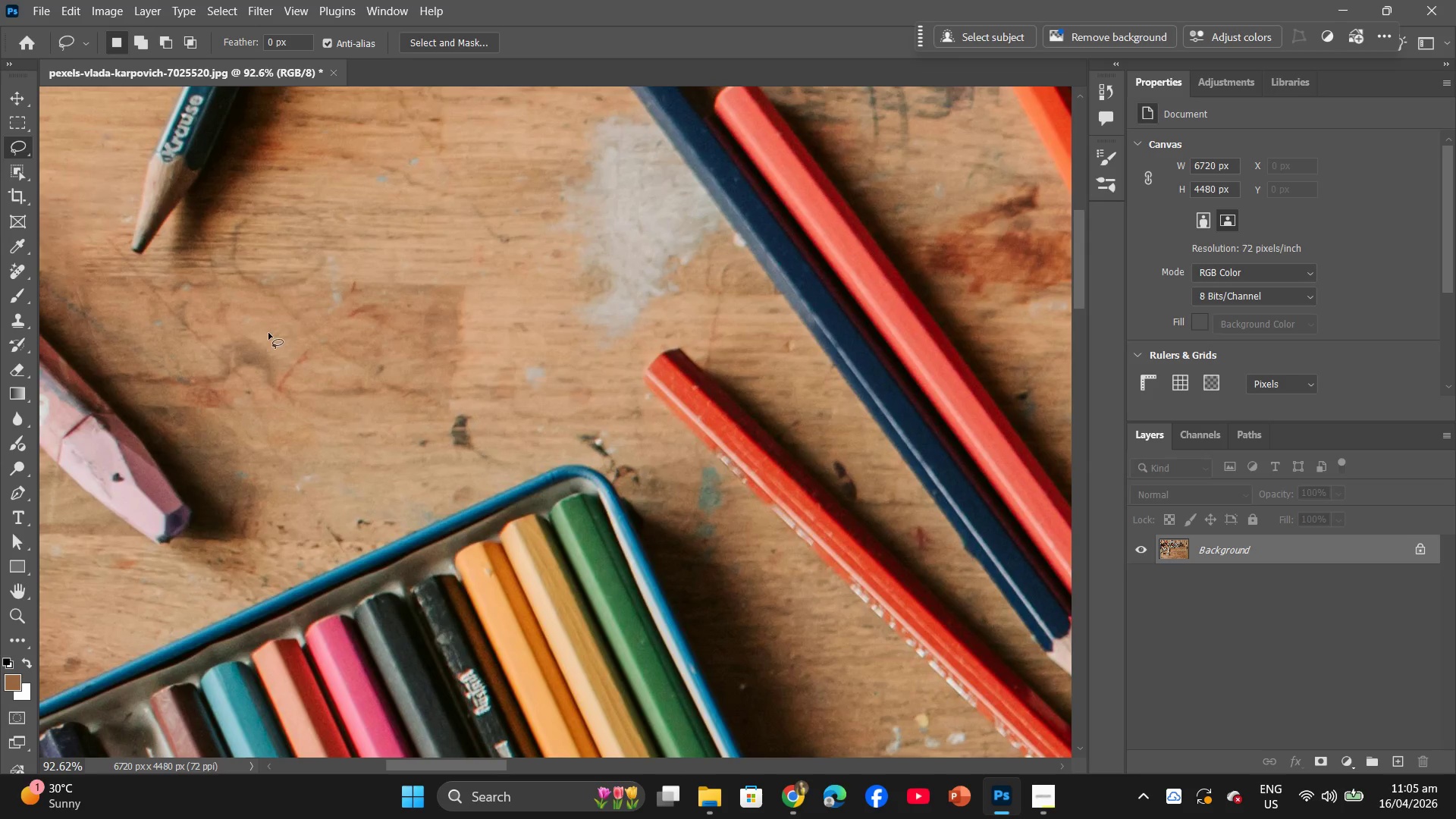 
scroll: coordinate [312, 312], scroll_direction: down, amount: 2.0
 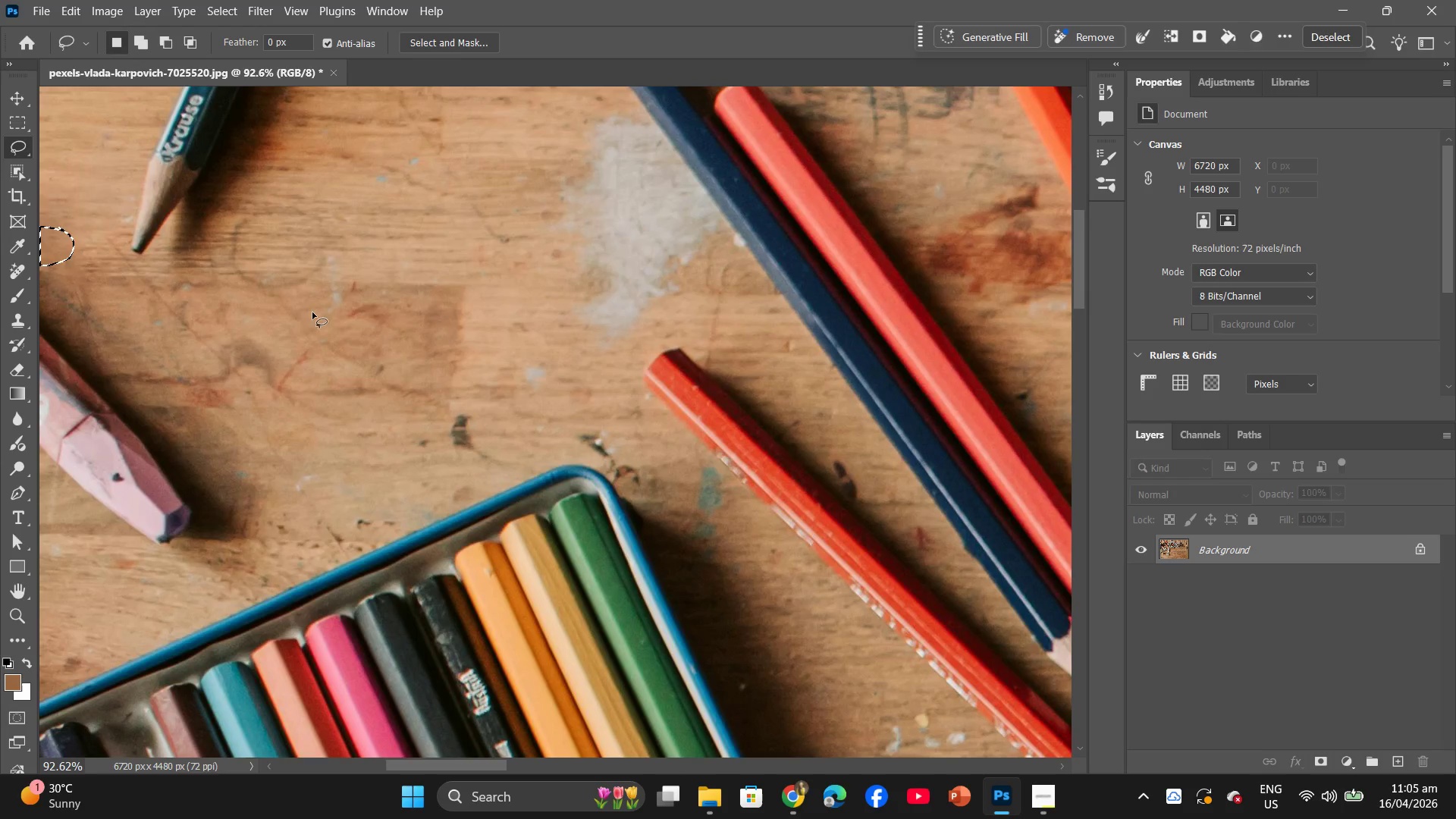 
hold_key(key=Space, duration=1.17)
 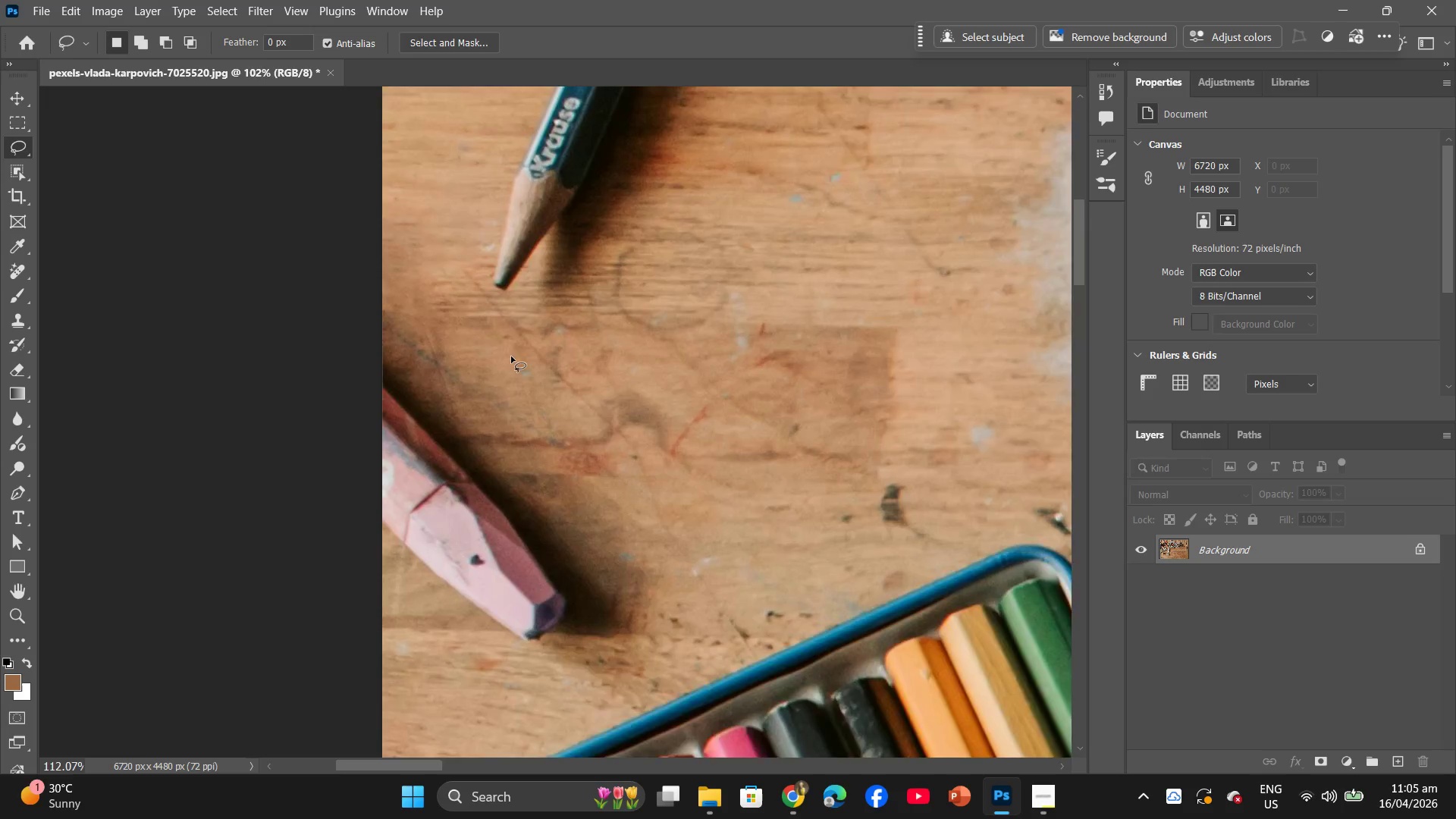 
left_click_drag(start_coordinate=[244, 324], to_coordinate=[609, 372])
 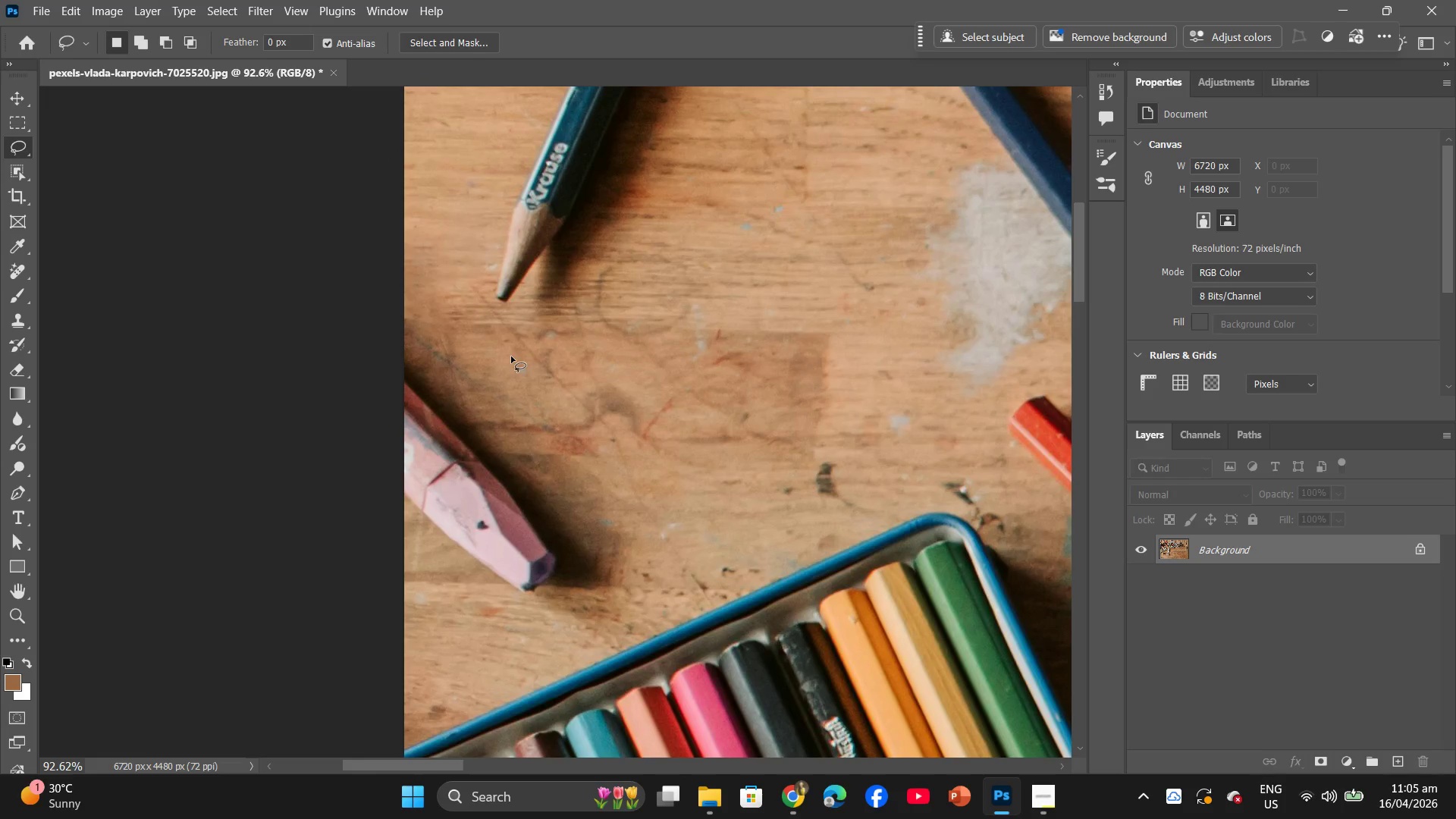 
hold_key(key=AltLeft, duration=0.73)
scroll: coordinate [507, 354], scroll_direction: up, amount: 5.0
 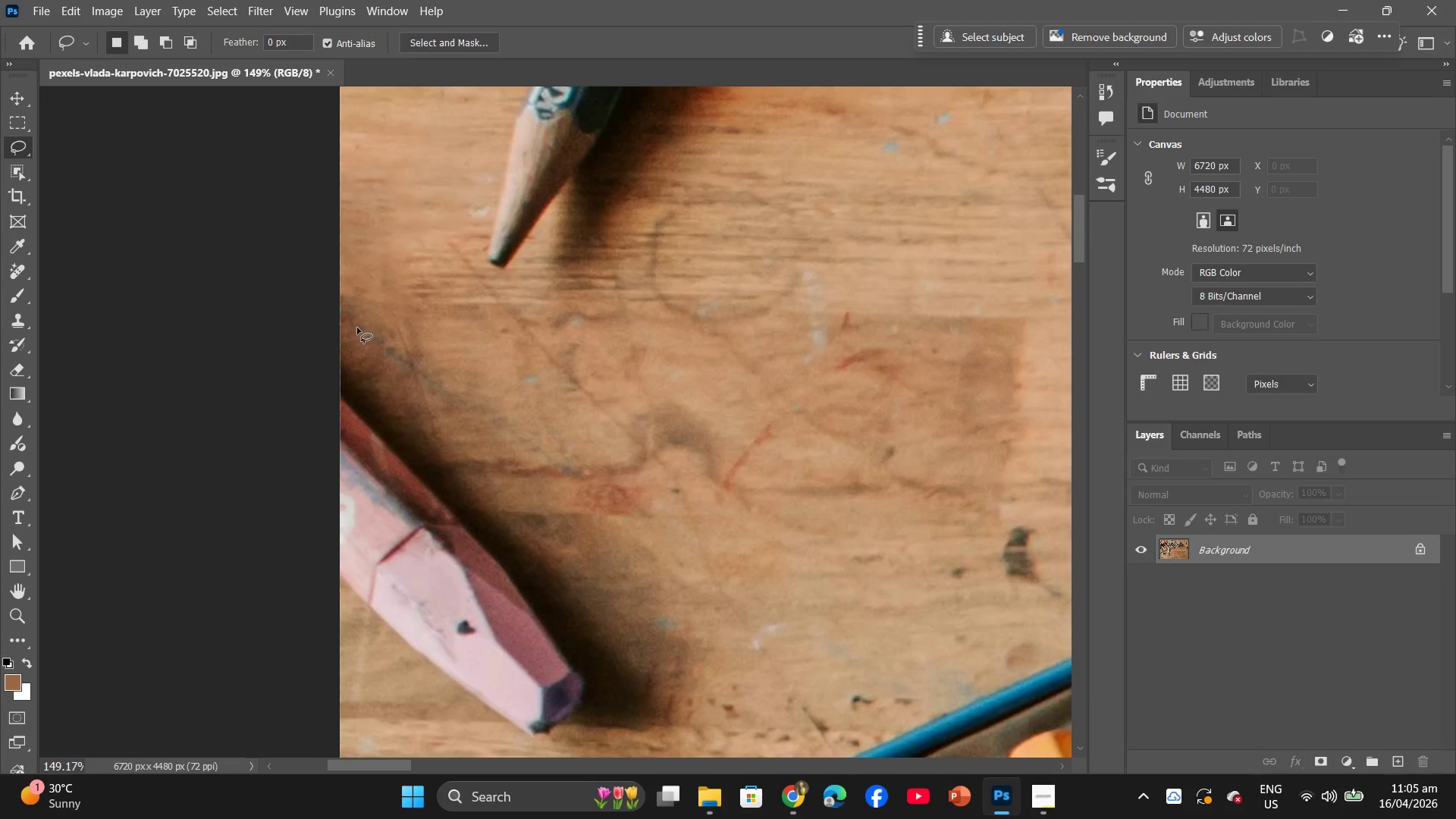 
left_click_drag(start_coordinate=[352, 328], to_coordinate=[358, 337])
 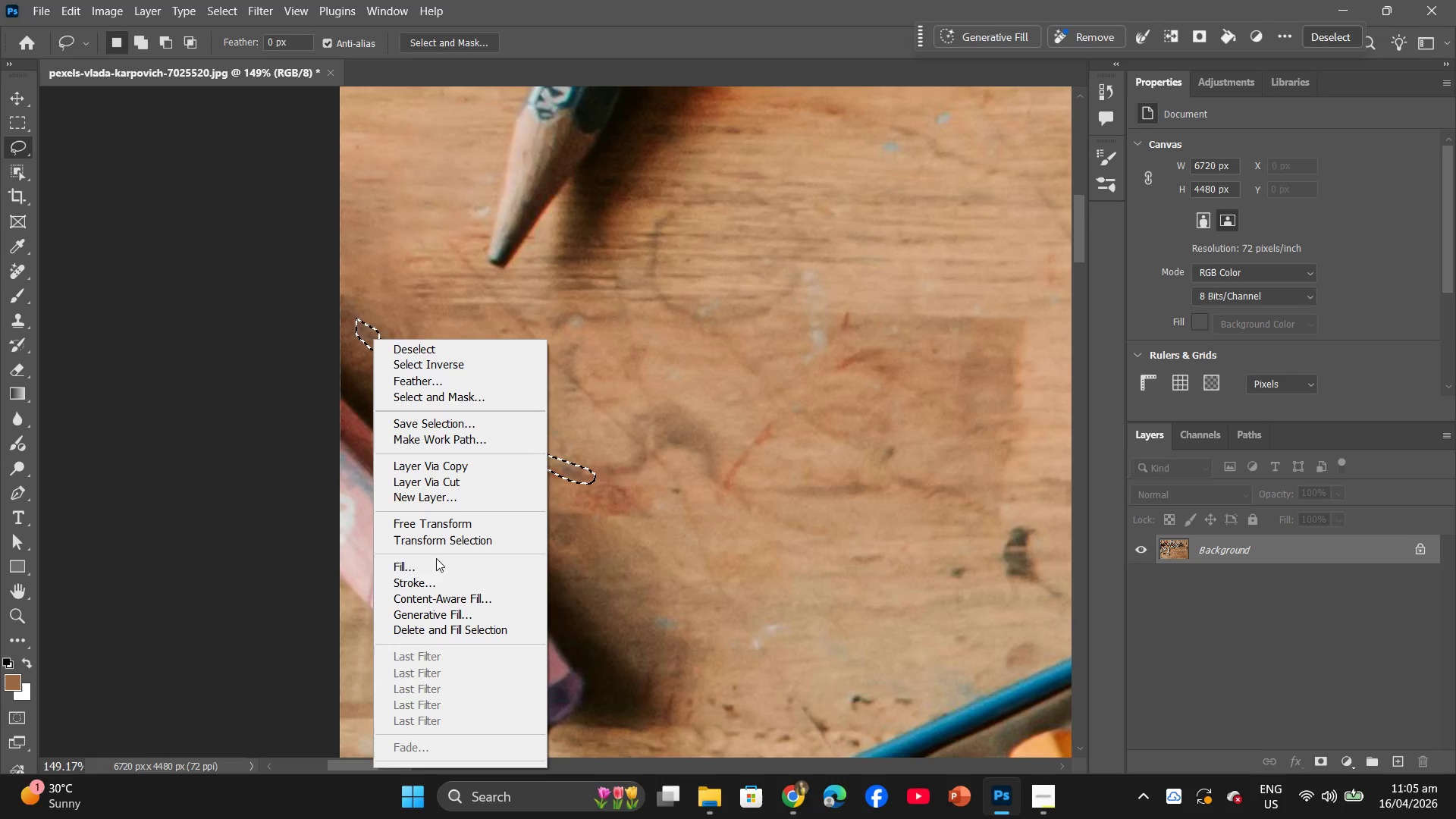 
left_click([437, 568])
 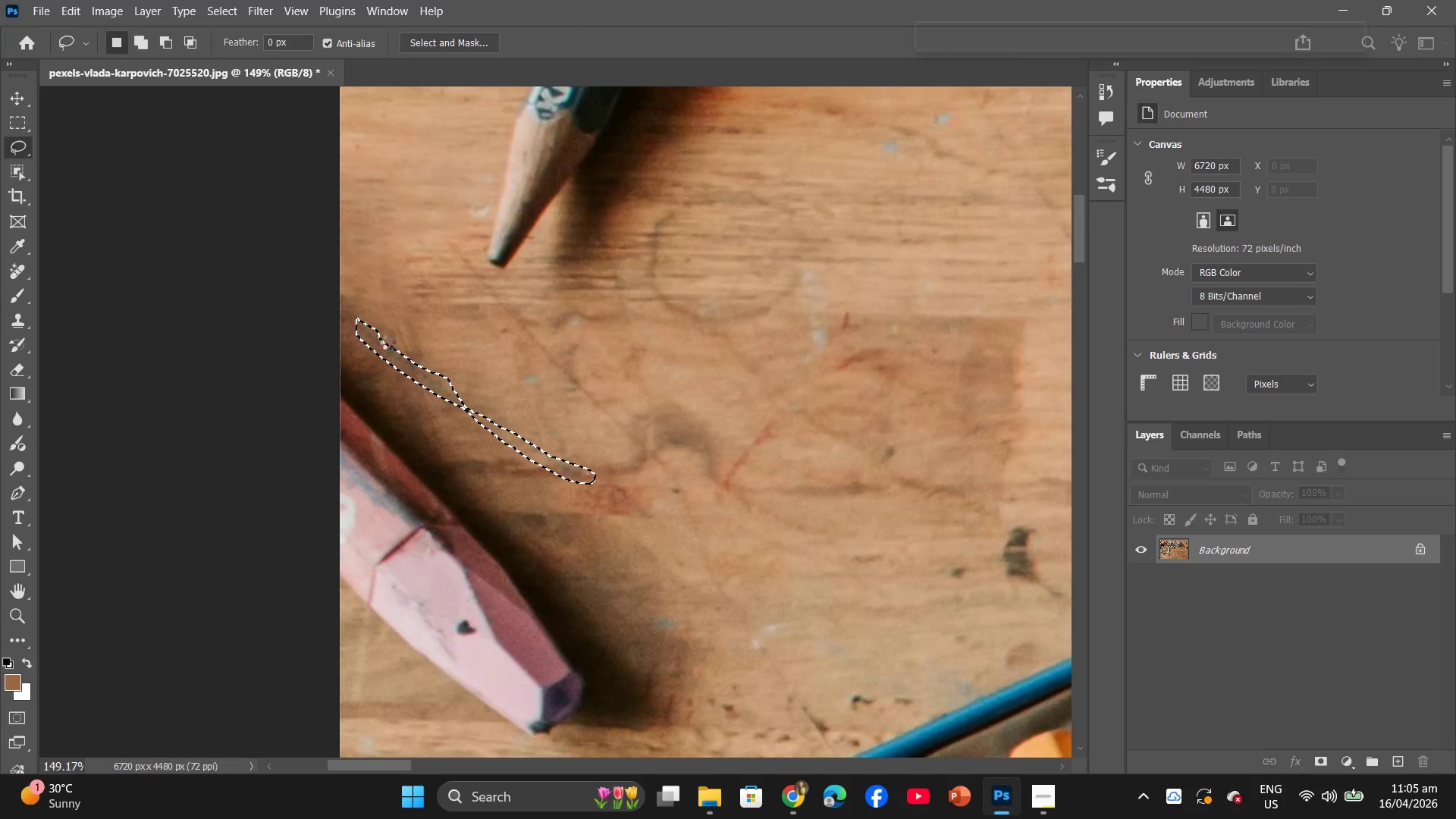 
left_click([531, 406])
 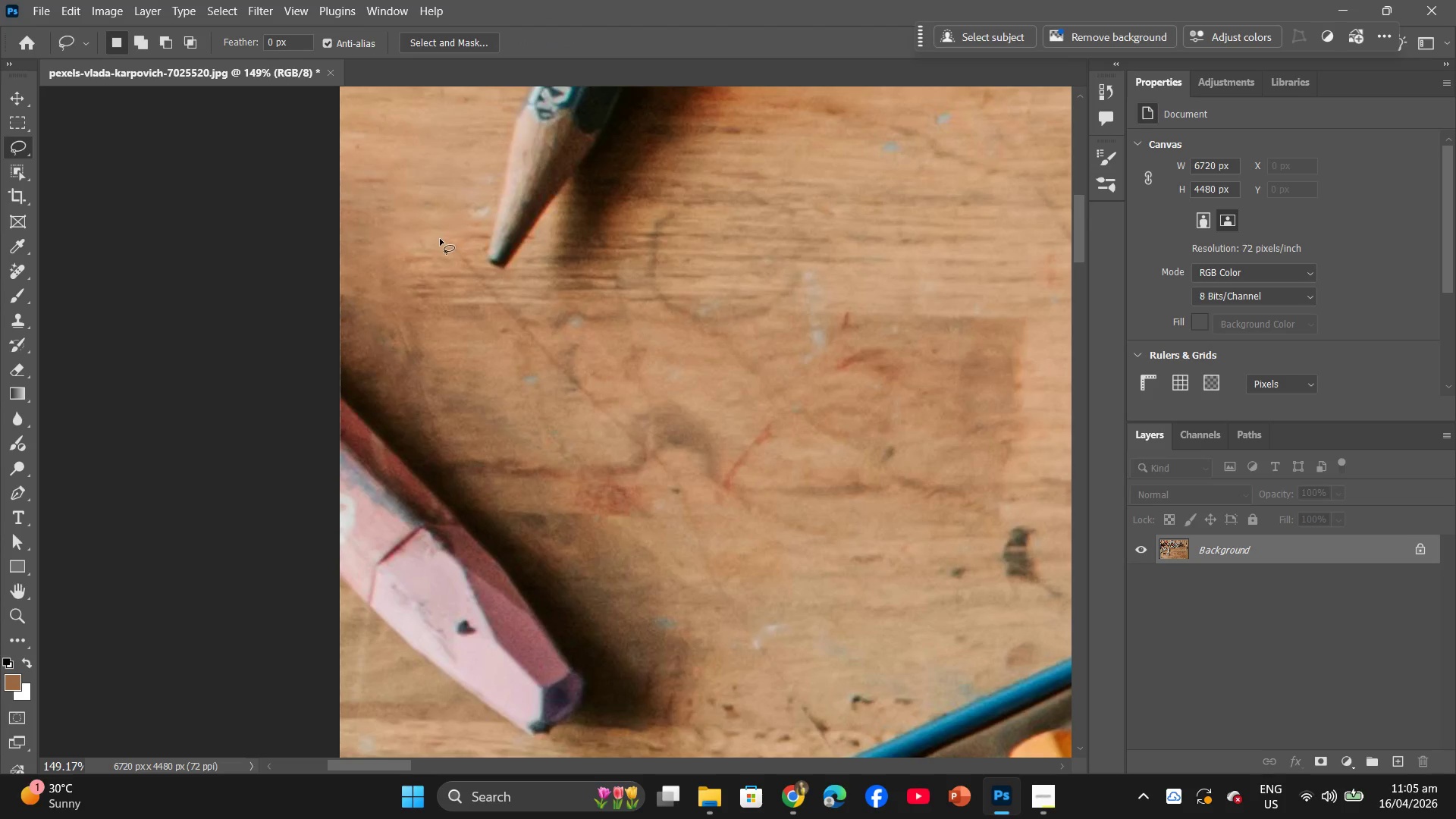 
left_click_drag(start_coordinate=[440, 239], to_coordinate=[435, 236])
 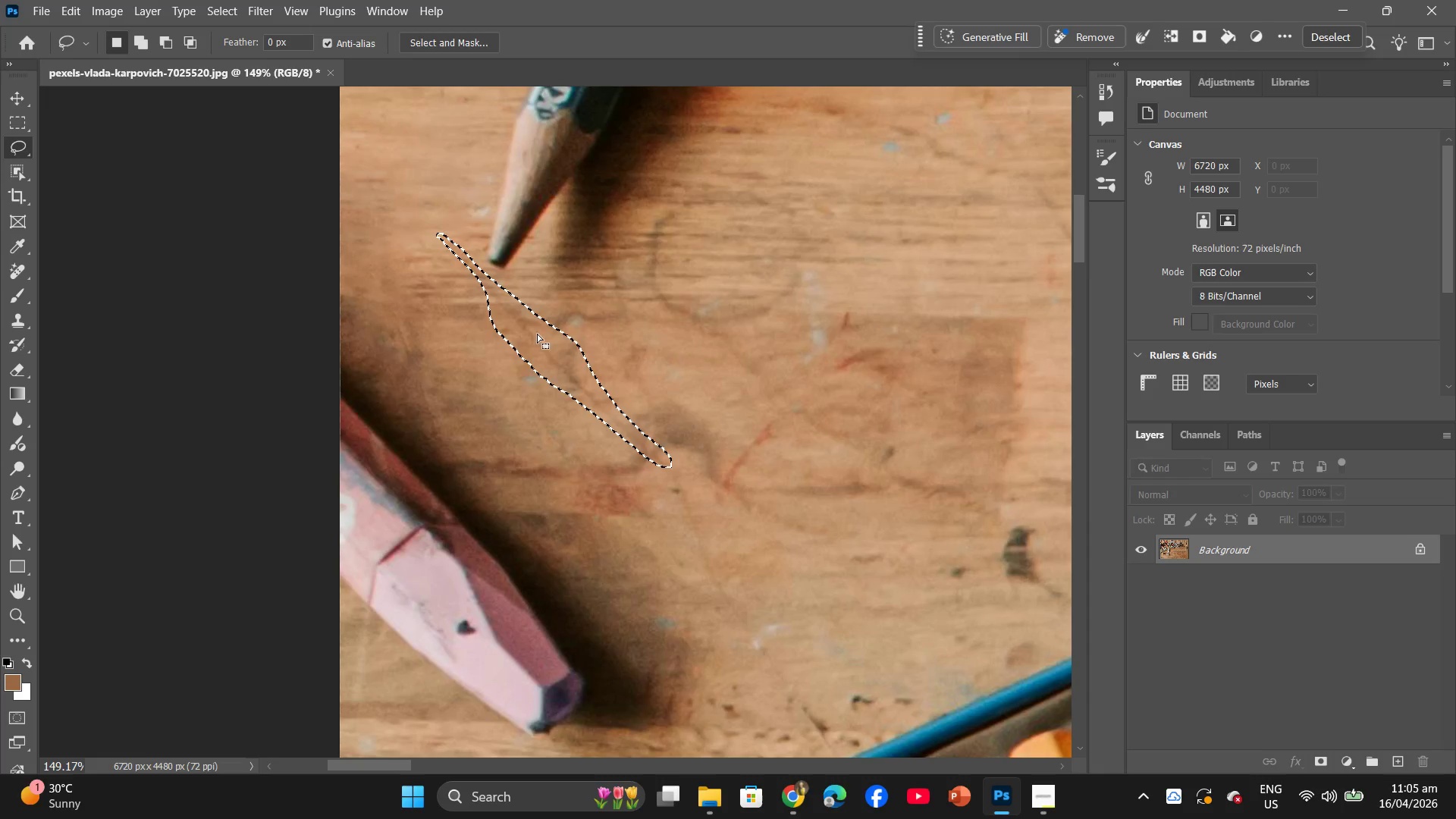 
right_click([556, 346])
 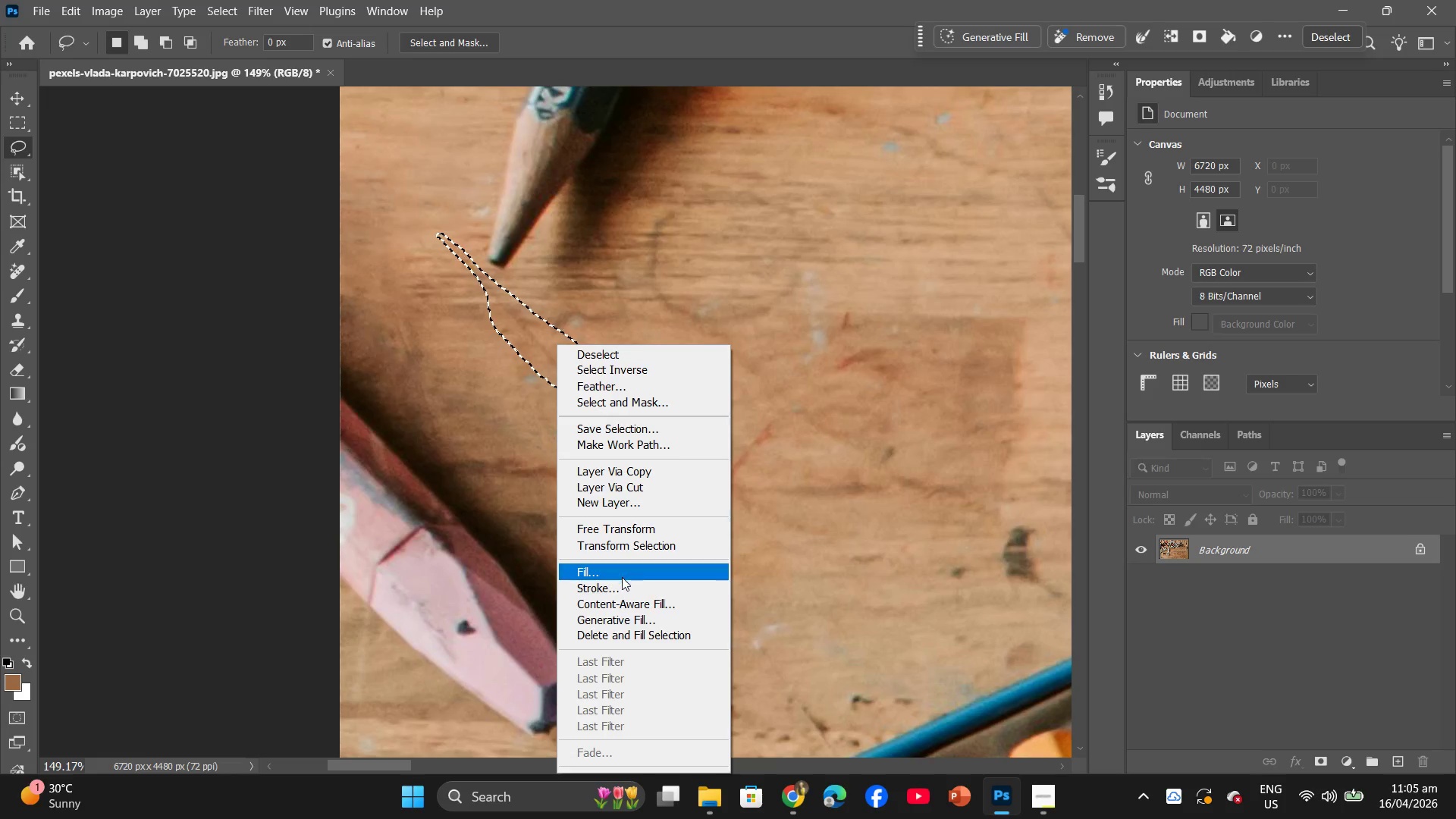 
left_click([622, 577])
 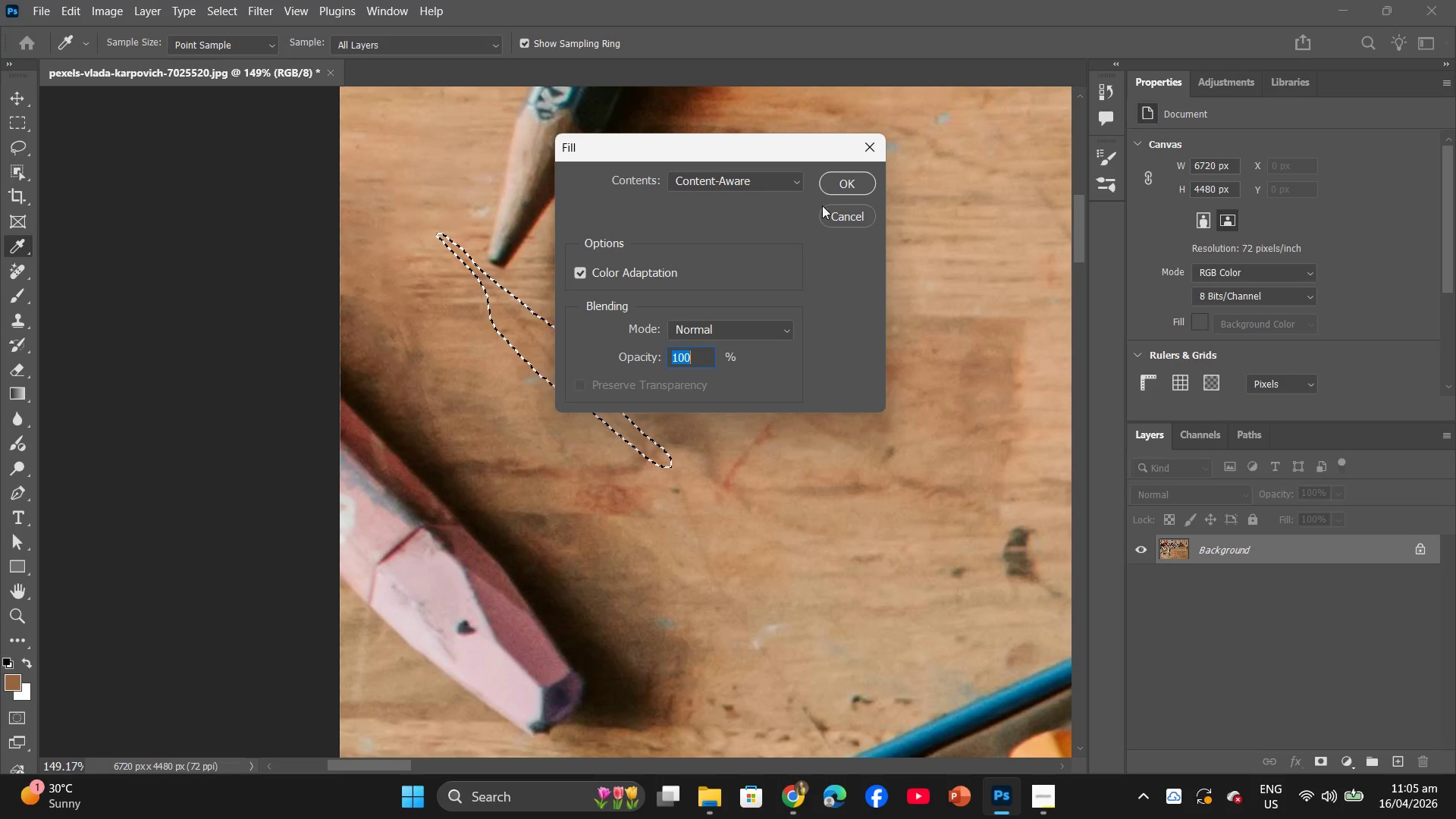 
left_click([837, 187])
 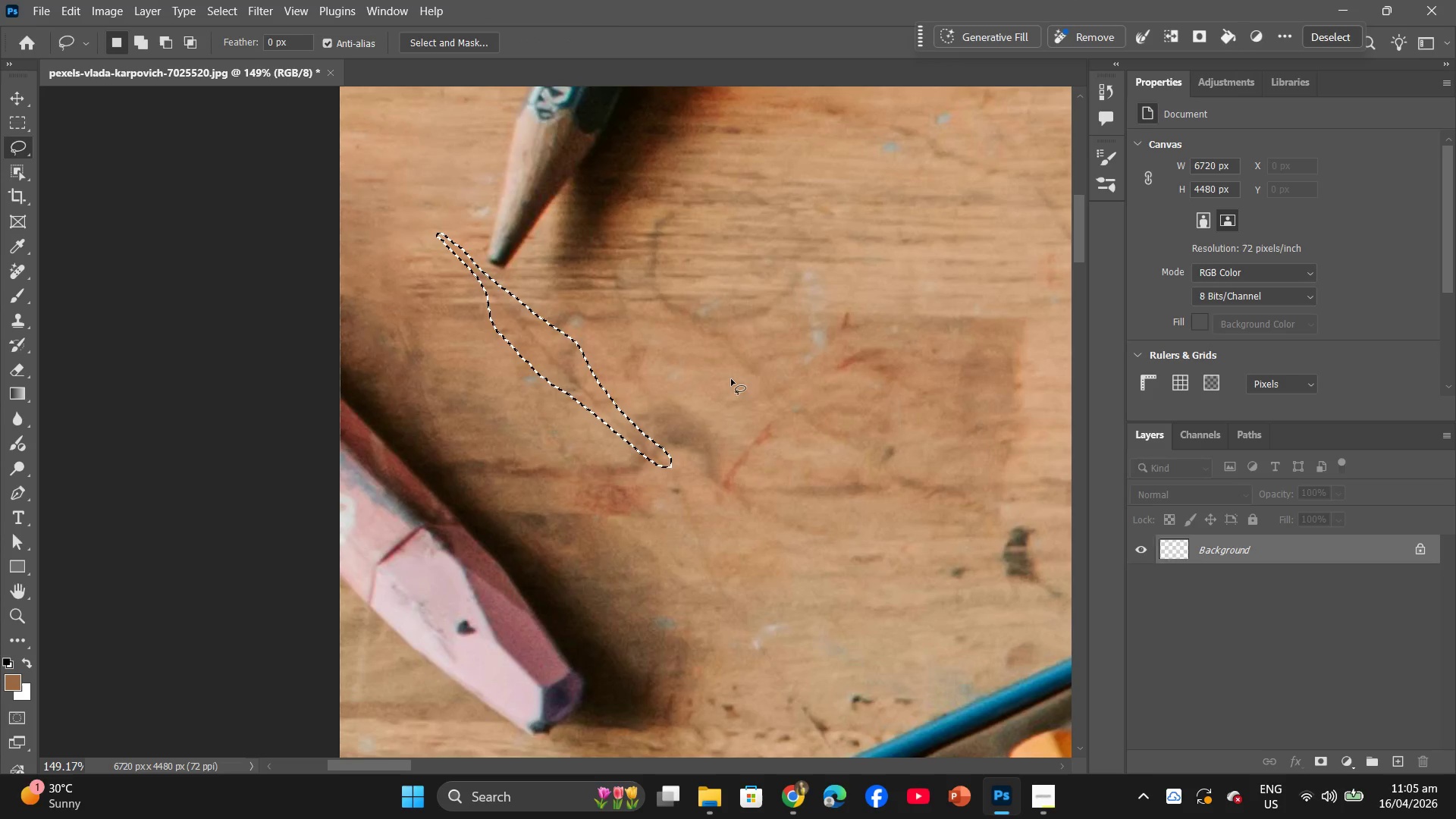 
left_click([729, 371])
 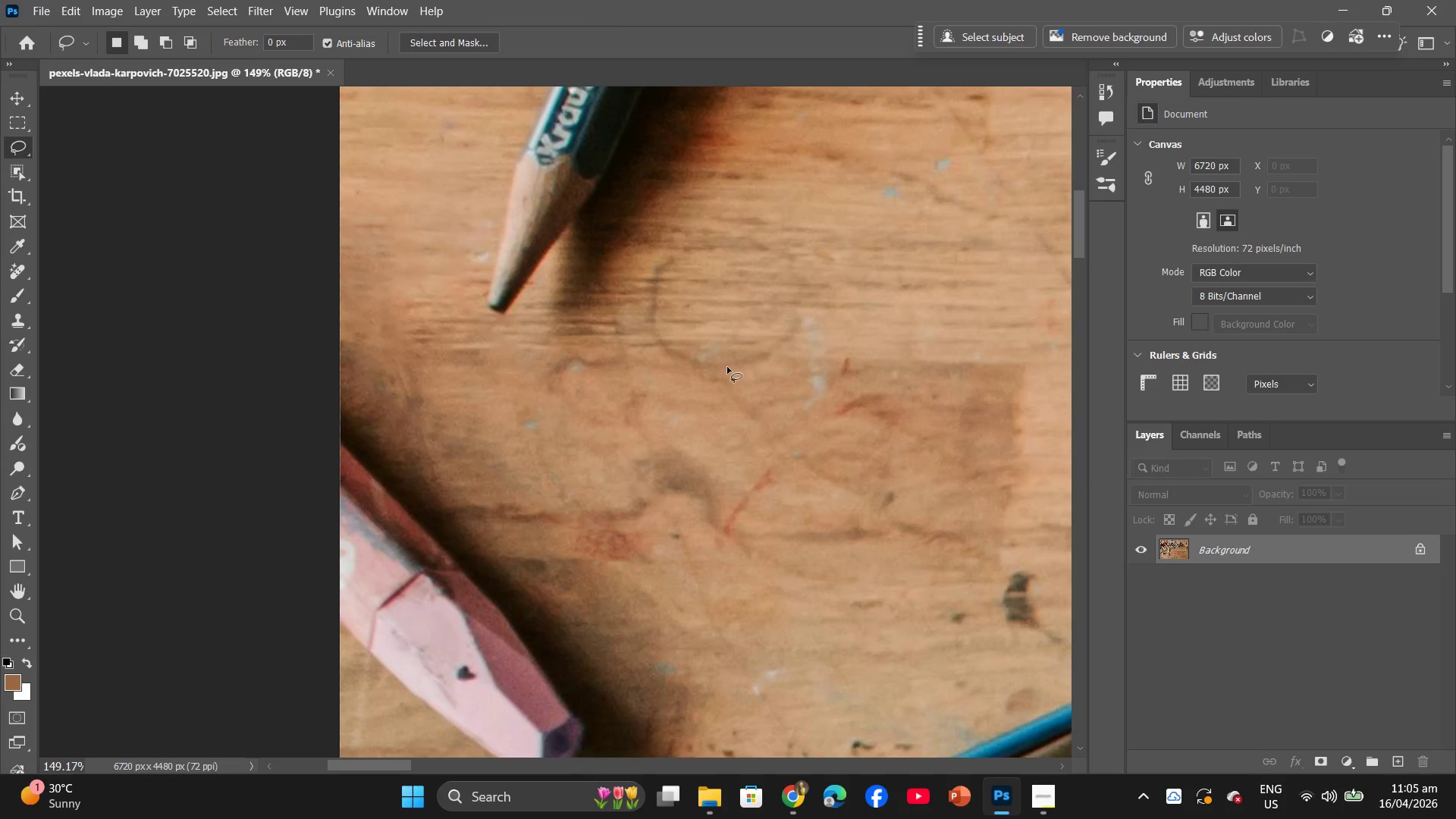 
scroll: coordinate [729, 371], scroll_direction: up, amount: 3.0
 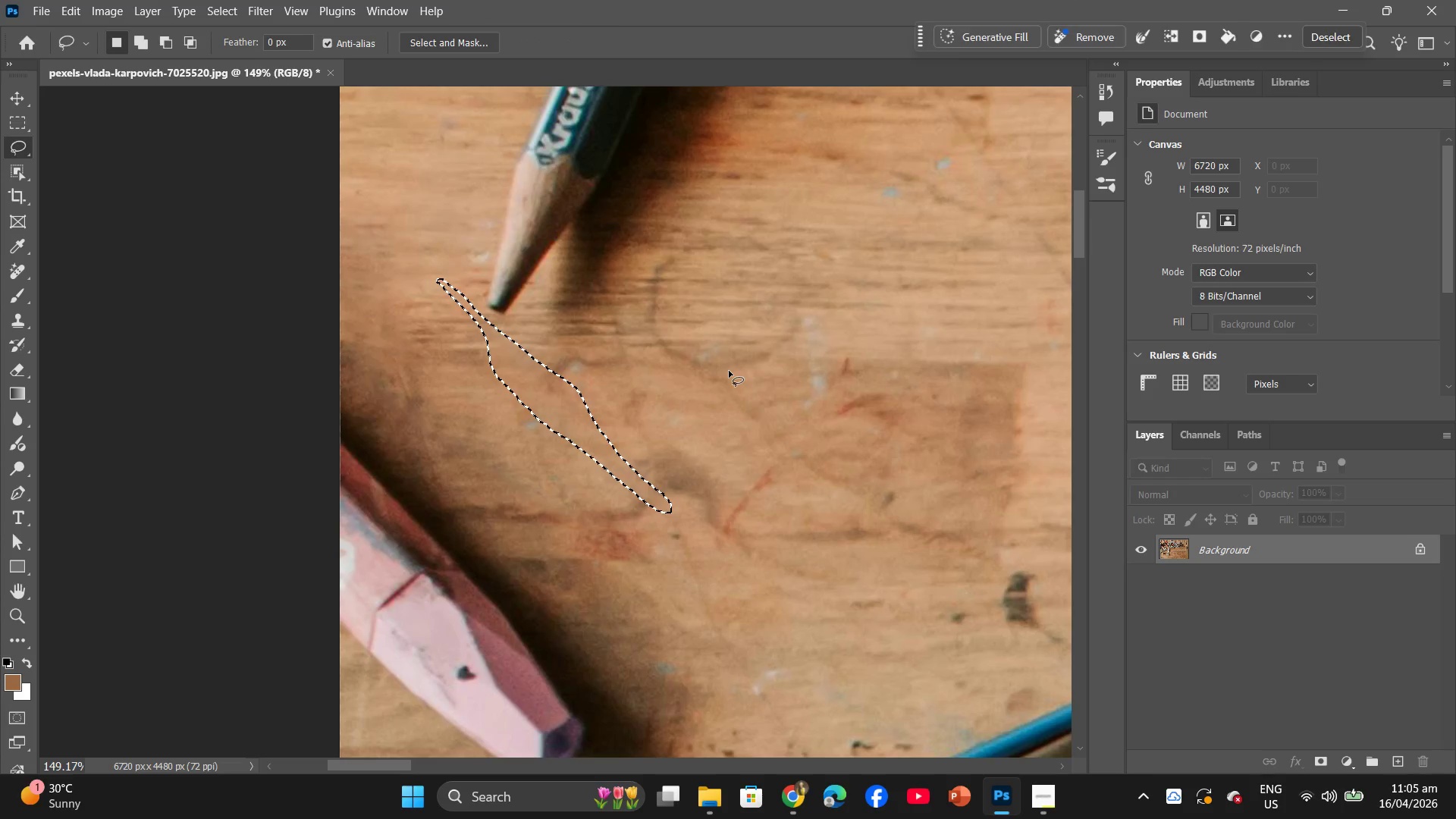 
hold_key(key=Space, duration=0.5)
 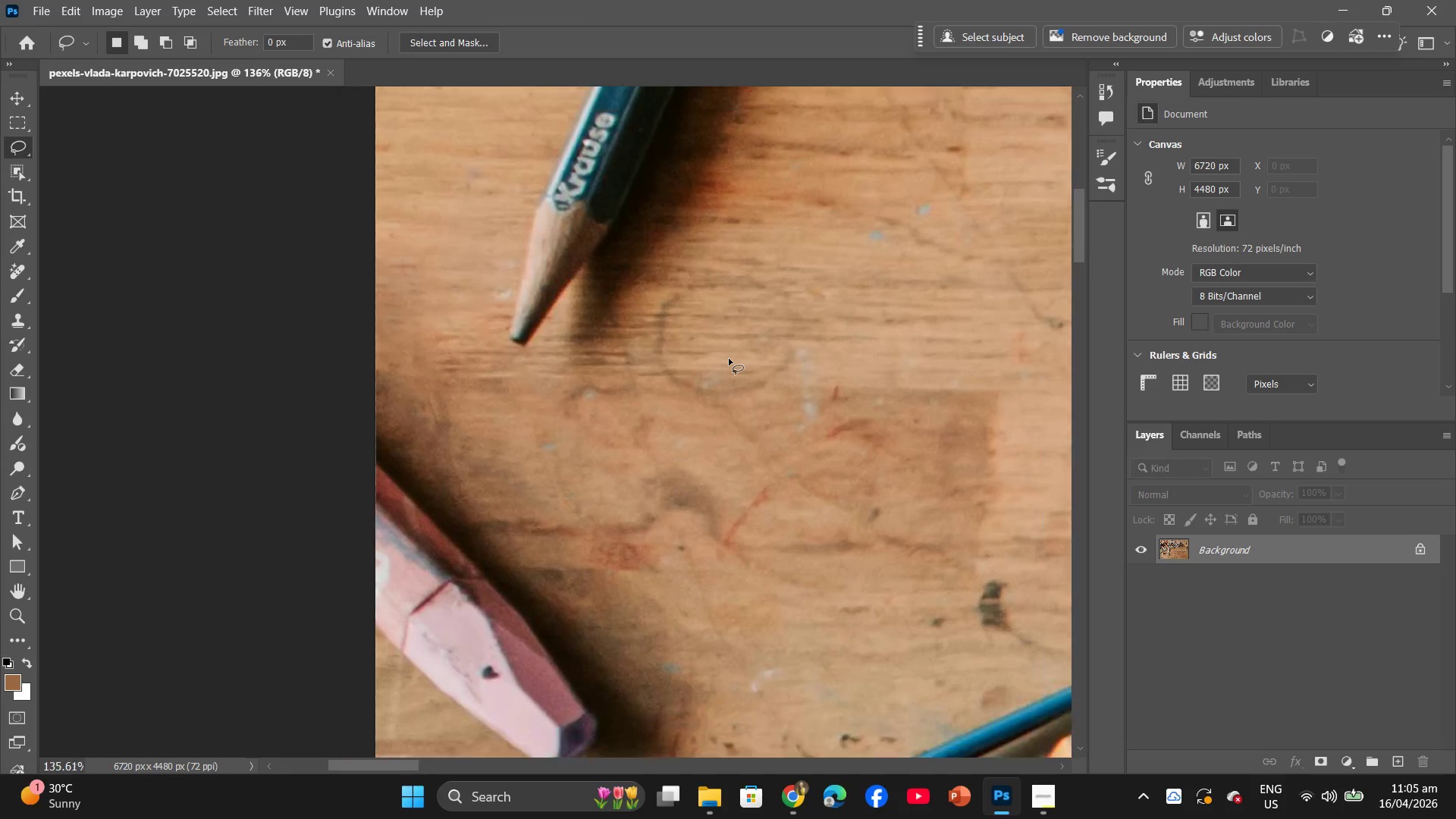 
scroll: coordinate [727, 367], scroll_direction: up, amount: 4.0
 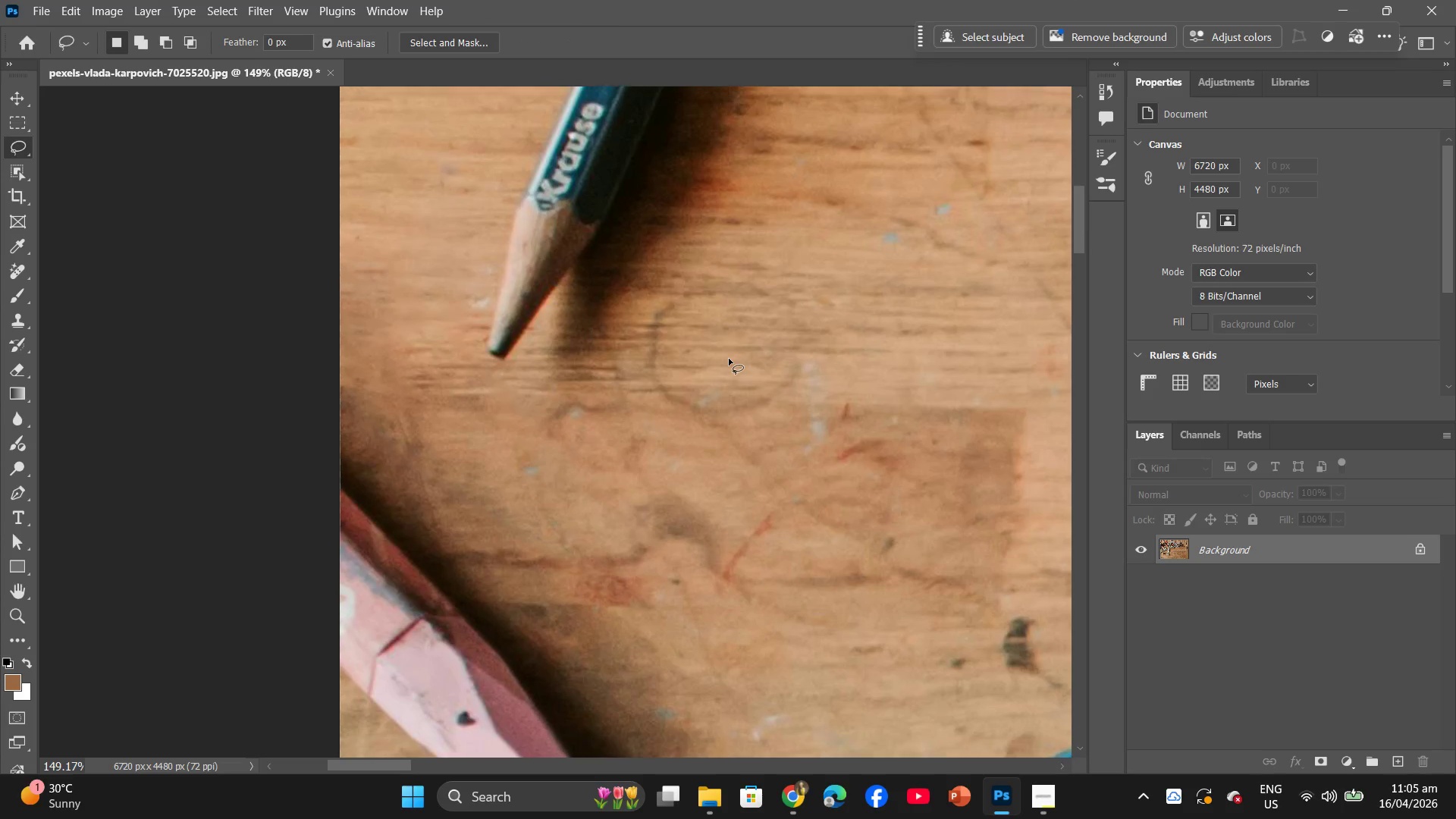 
hold_key(key=AltLeft, duration=0.69)
 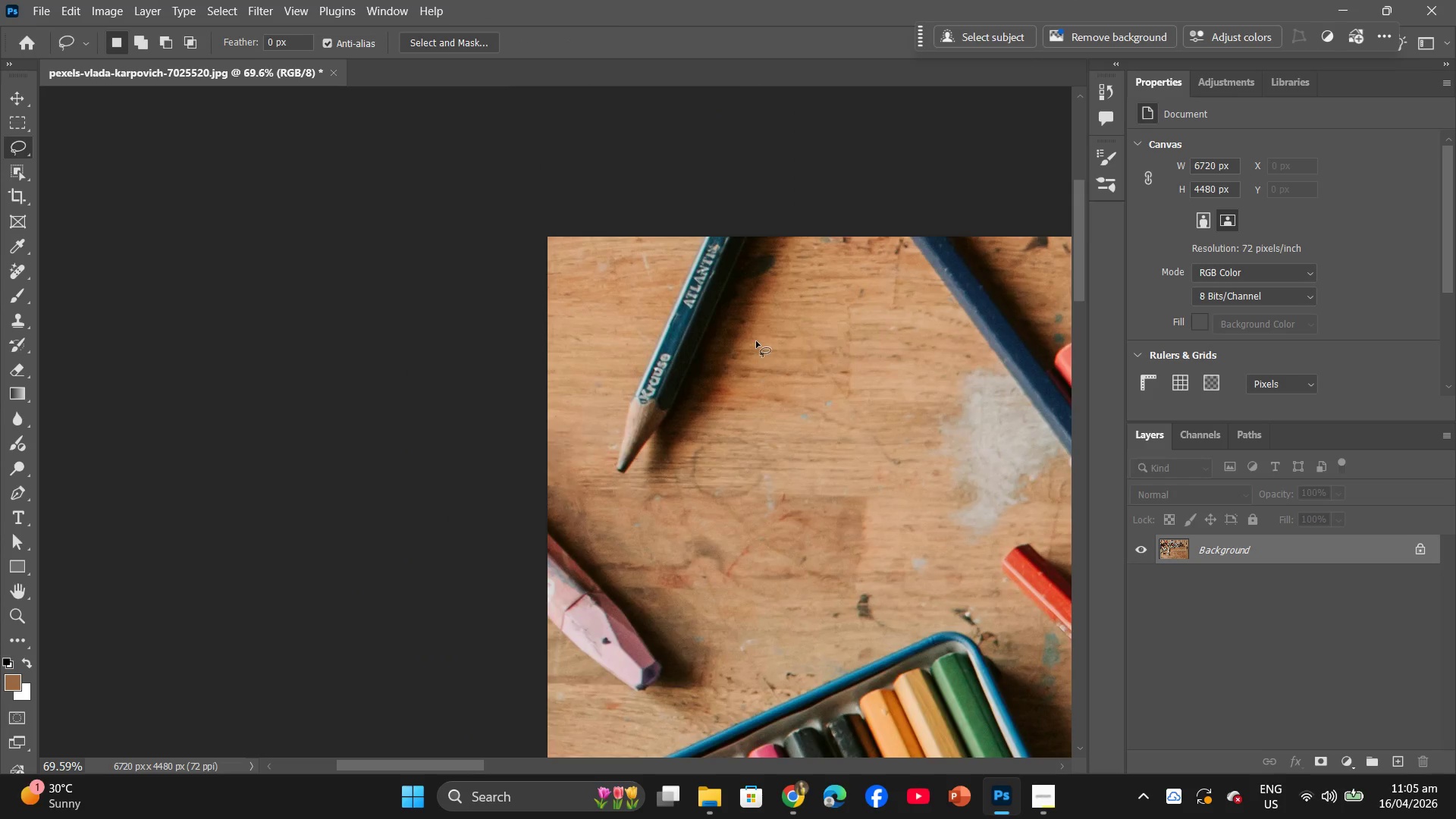 
hold_key(key=AltLeft, duration=0.42)
 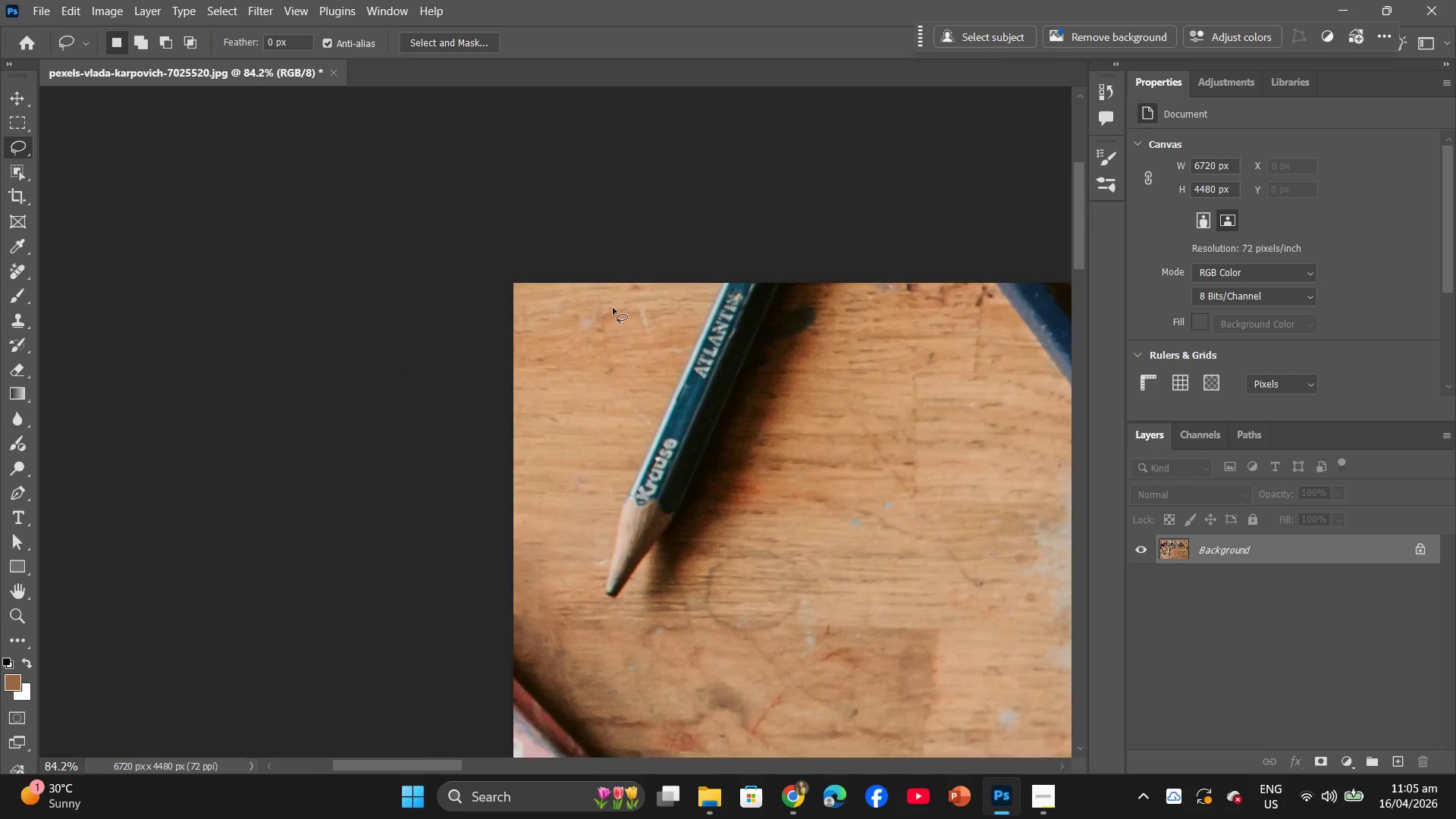 
scroll: coordinate [823, 353], scroll_direction: down, amount: 2.0
 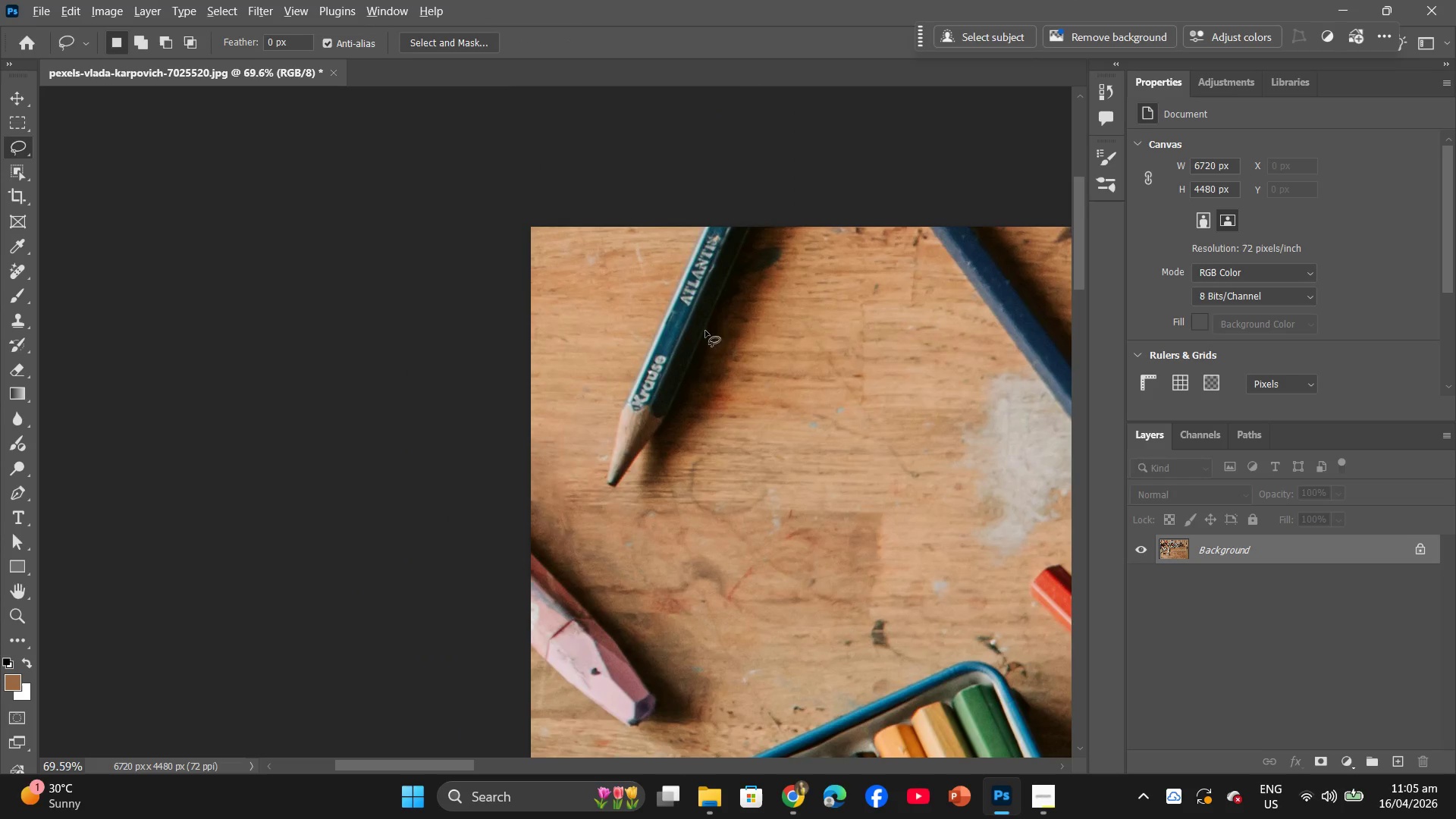 
hold_key(key=AltLeft, duration=1.28)
scroll: coordinate [613, 308], scroll_direction: up, amount: 17.0
 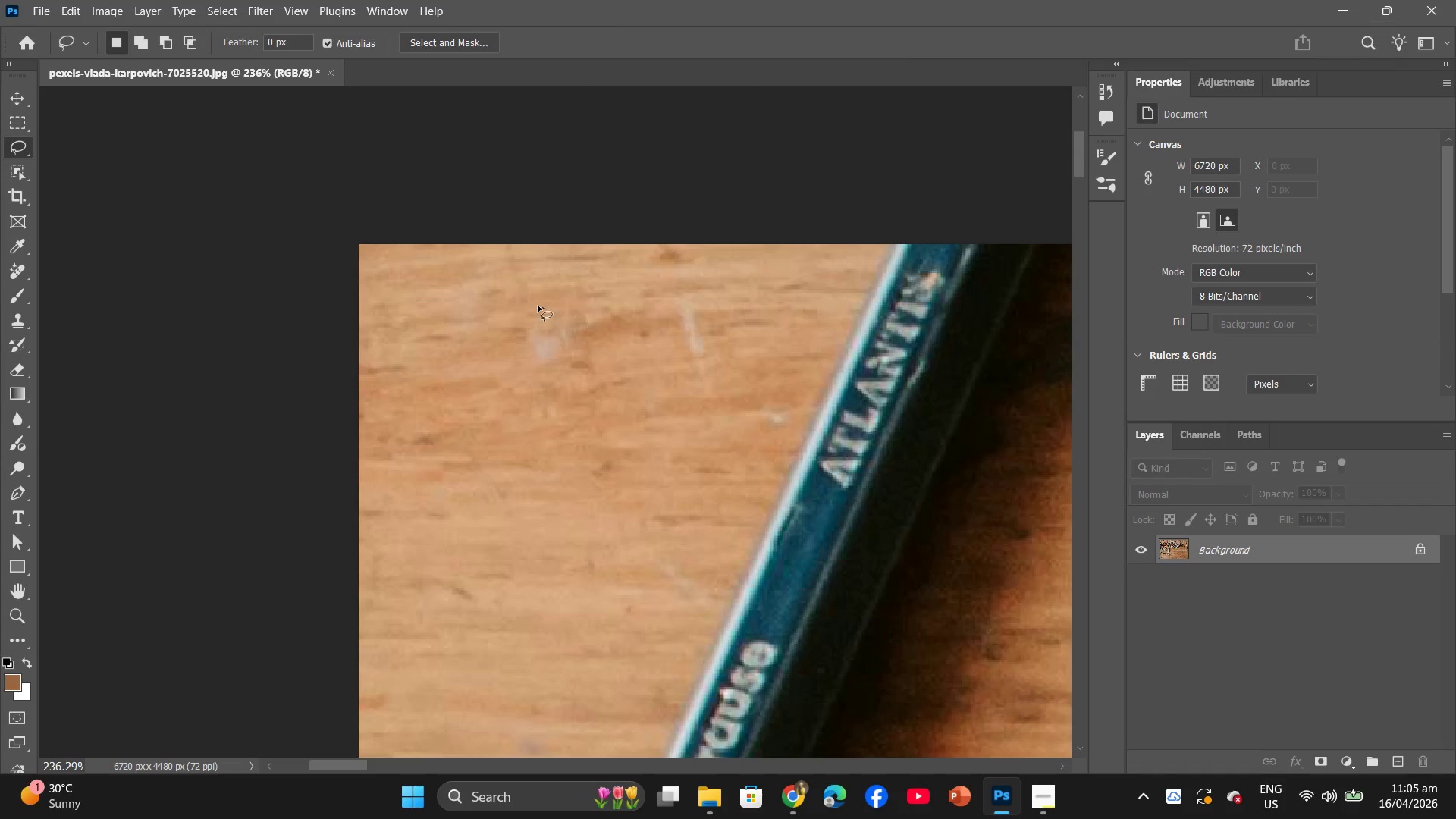 
left_click_drag(start_coordinate=[547, 309], to_coordinate=[533, 290])
 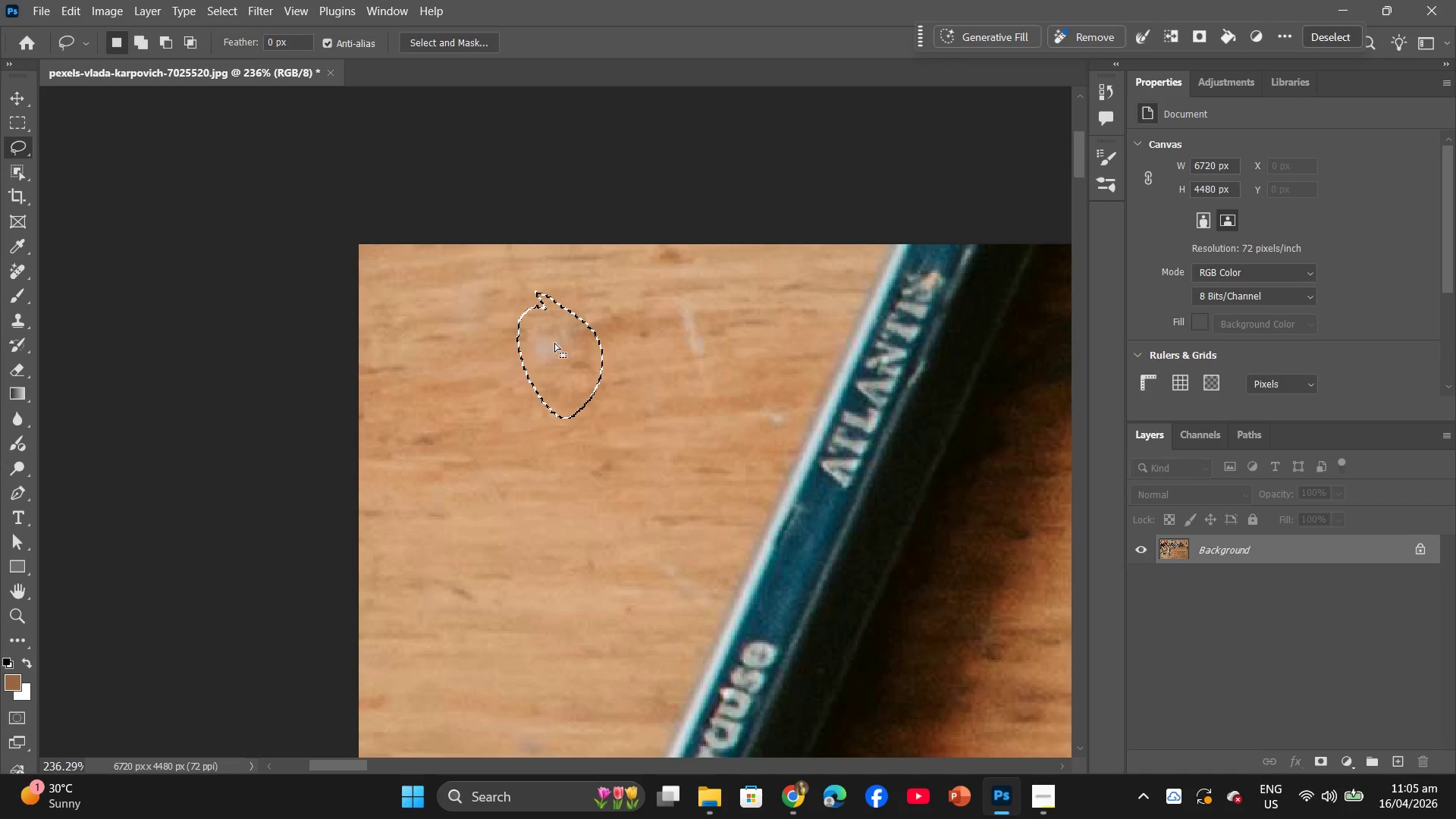 
right_click([554, 343])
 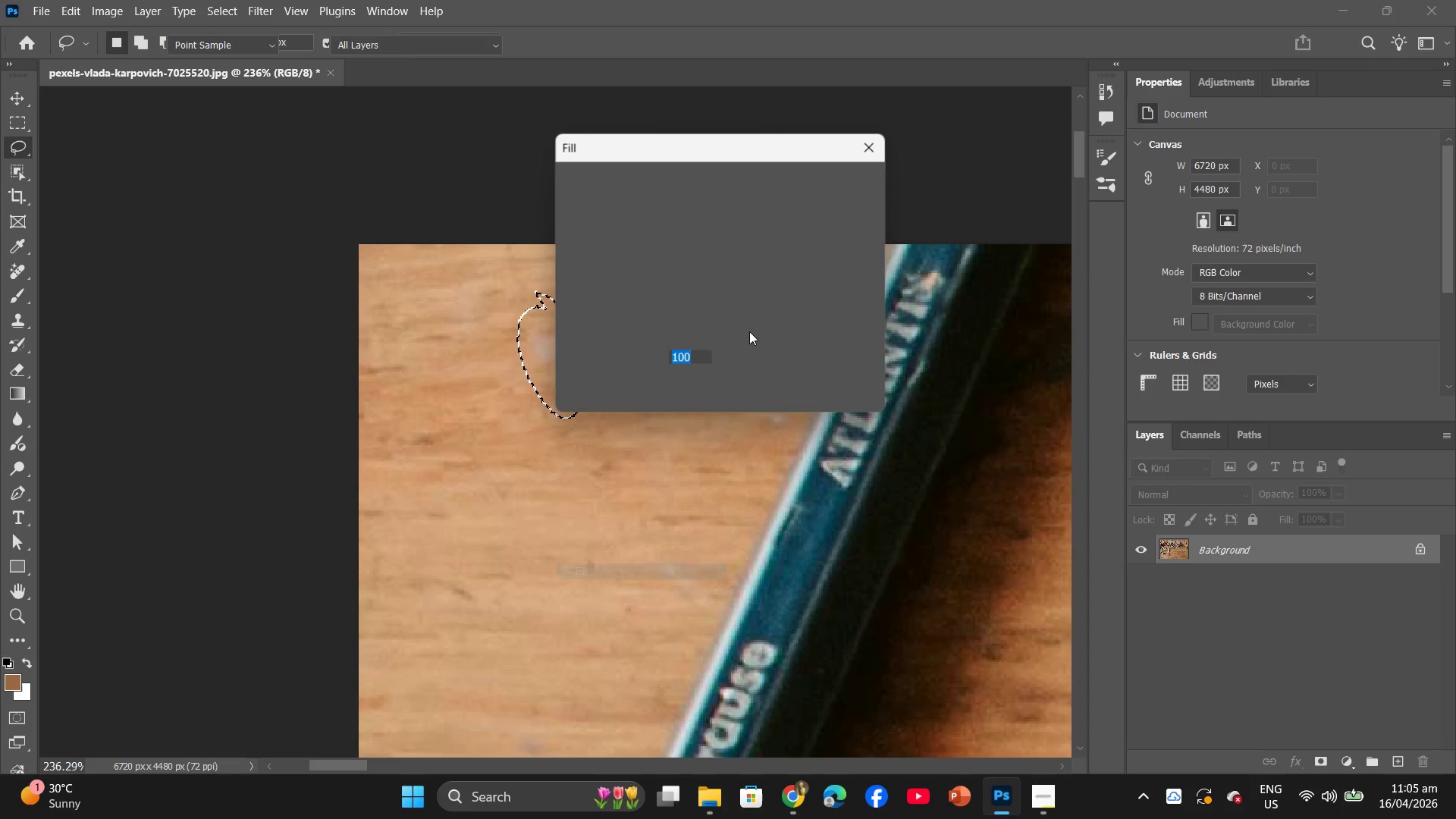 
left_click([837, 184])
 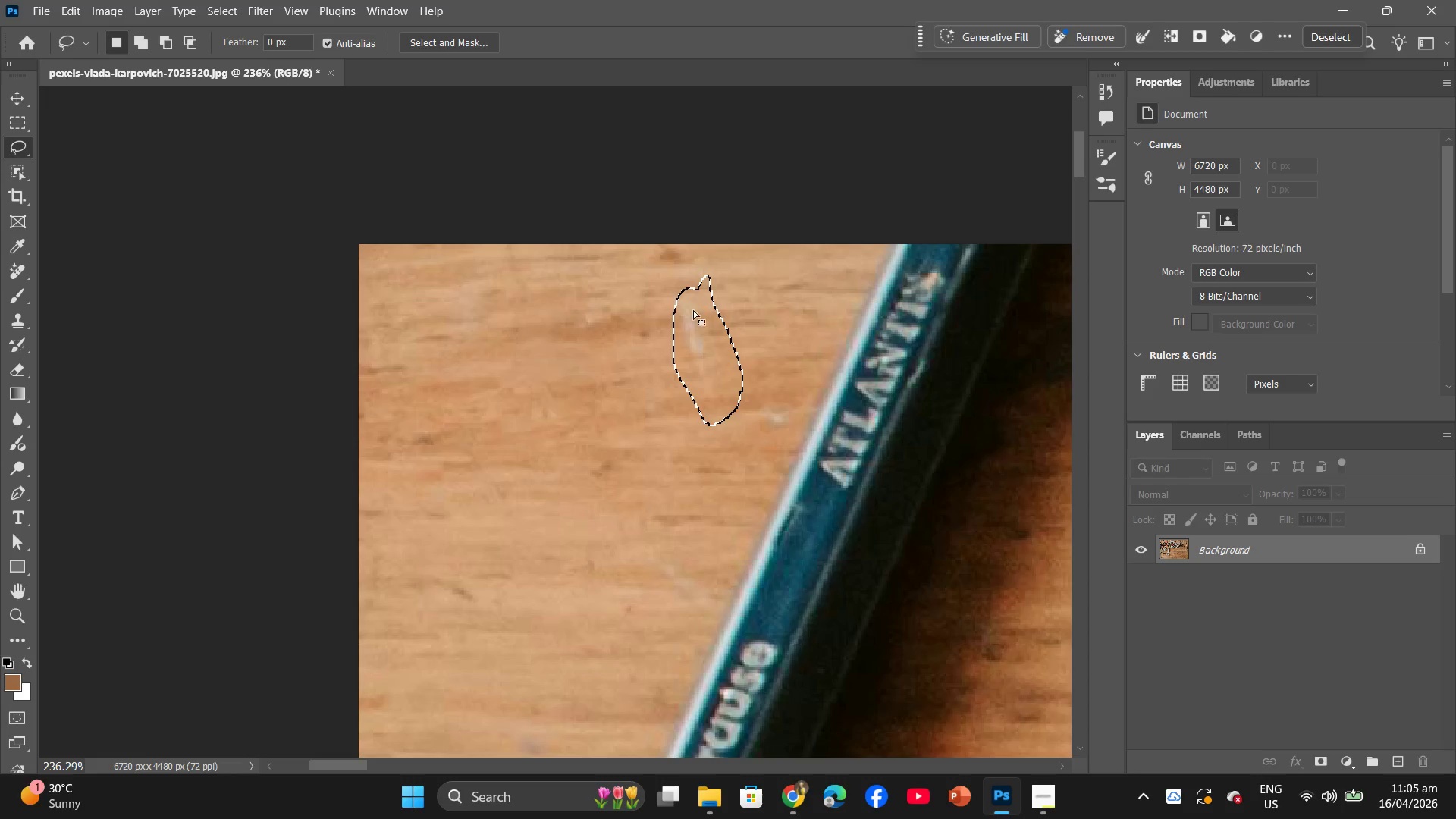 
left_click([751, 530])
 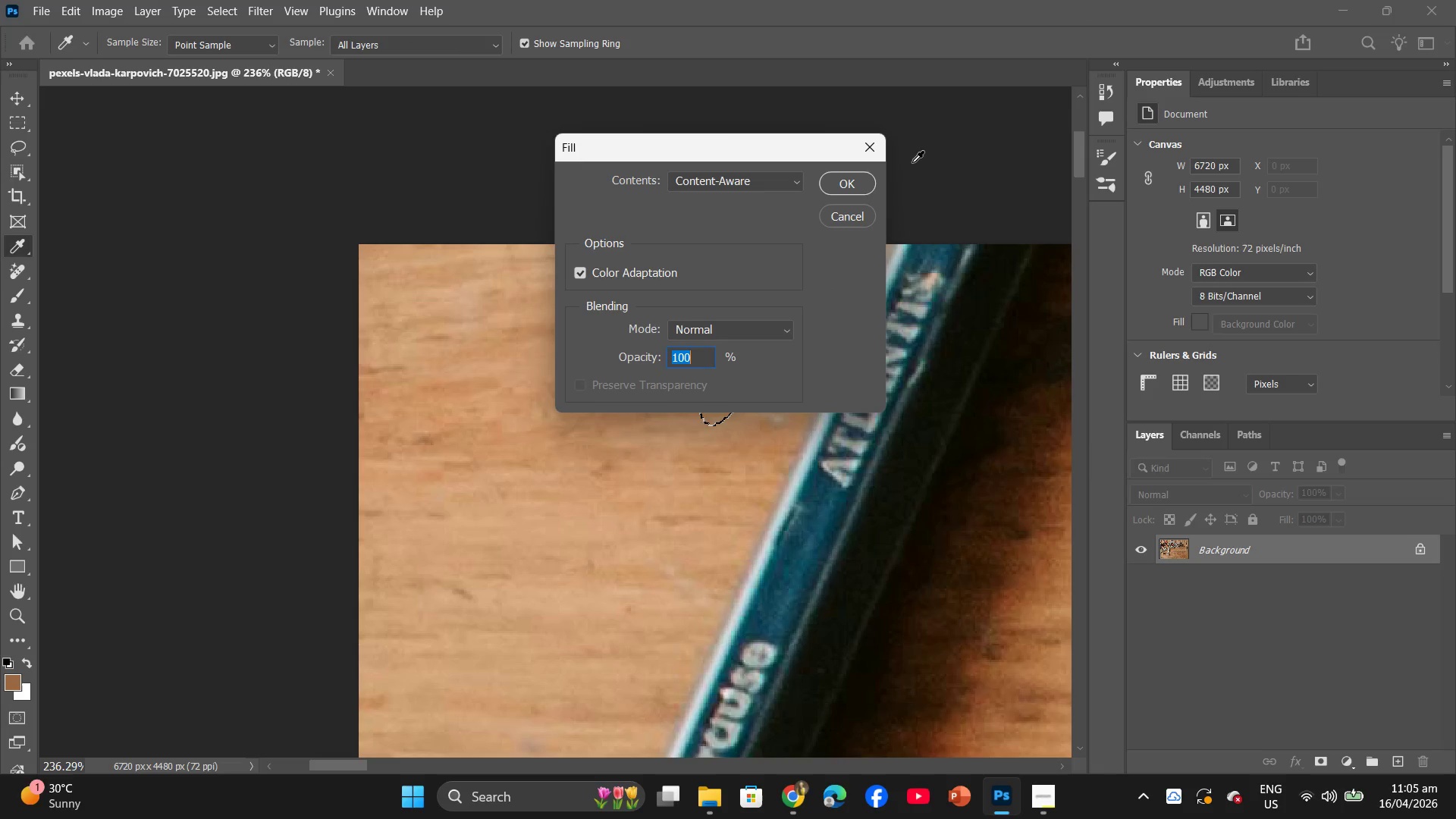 
left_click([851, 177])
 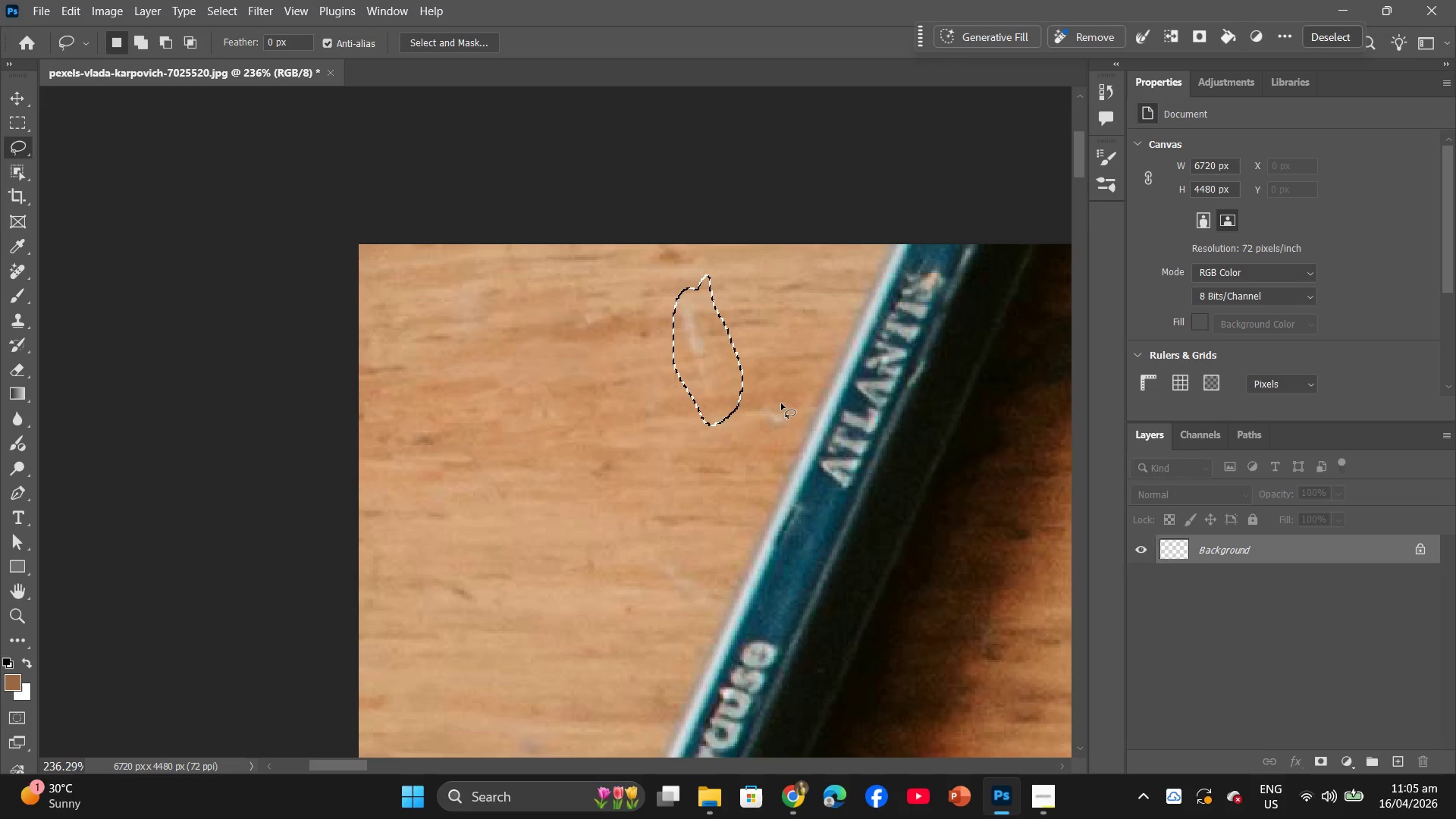 
left_click_drag(start_coordinate=[784, 402], to_coordinate=[793, 400])
 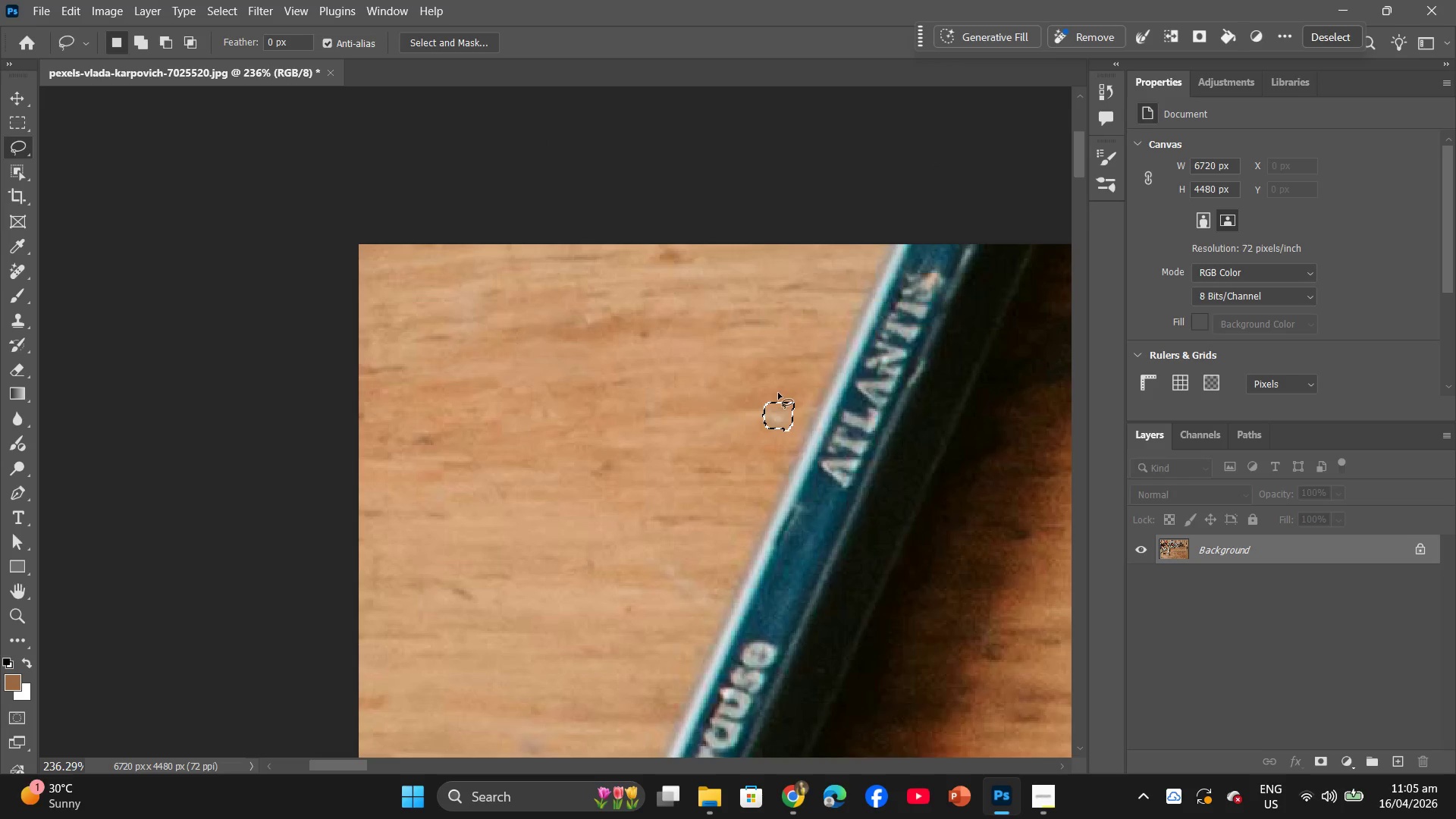 
right_click([776, 394])
 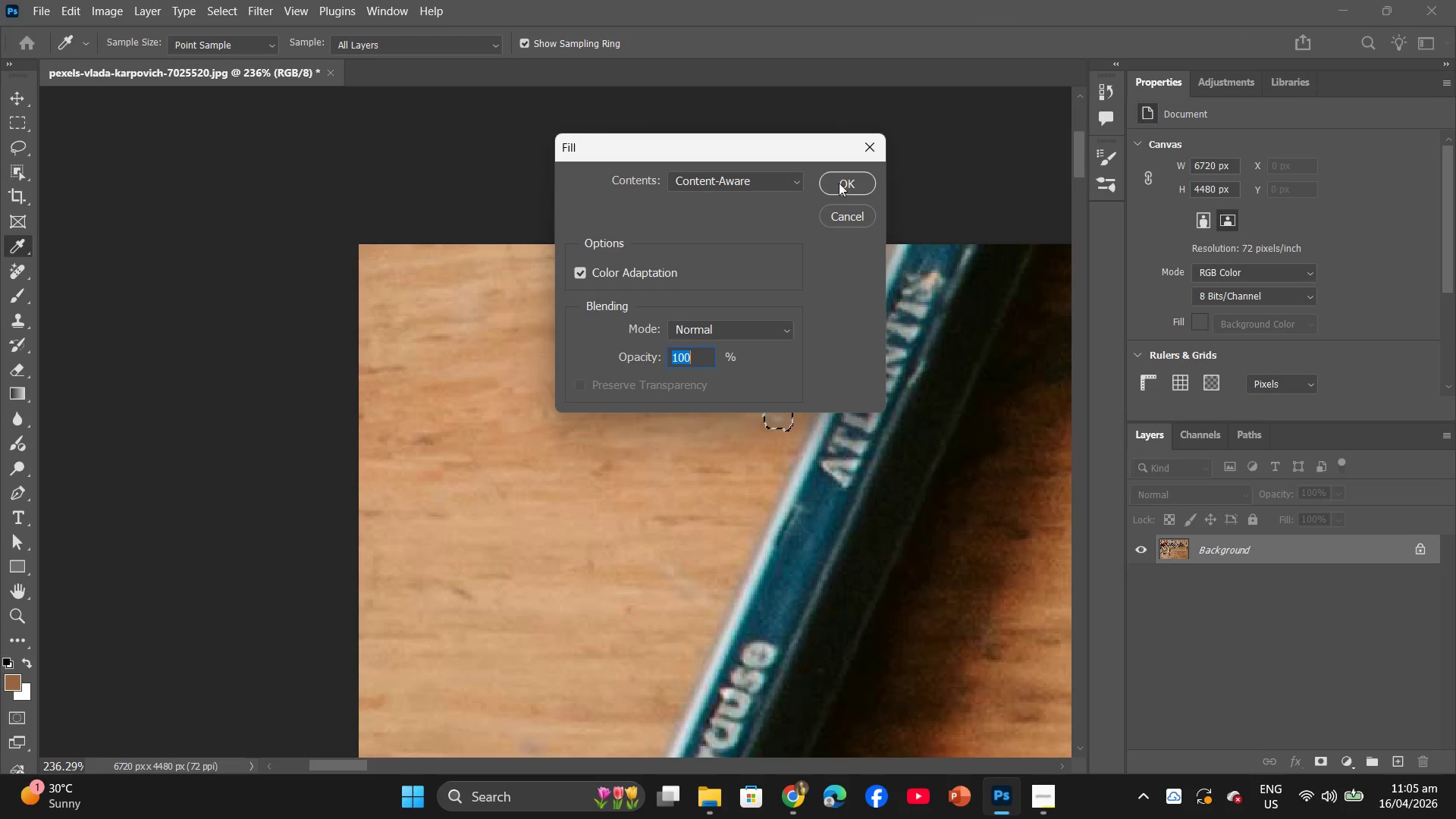 
scroll: coordinate [999, 485], scroll_direction: down, amount: 5.0
 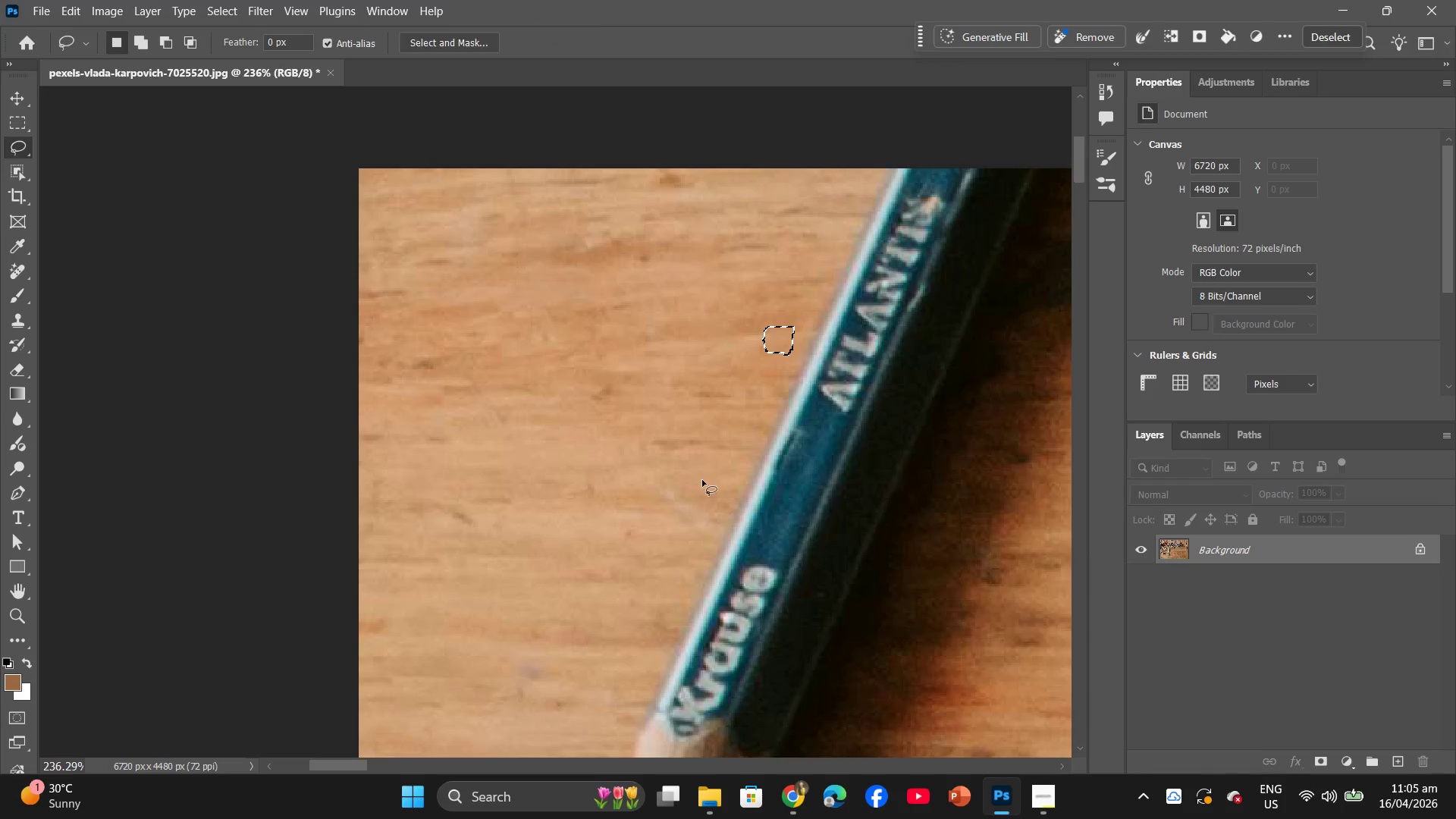 
left_click_drag(start_coordinate=[698, 480], to_coordinate=[694, 468])
 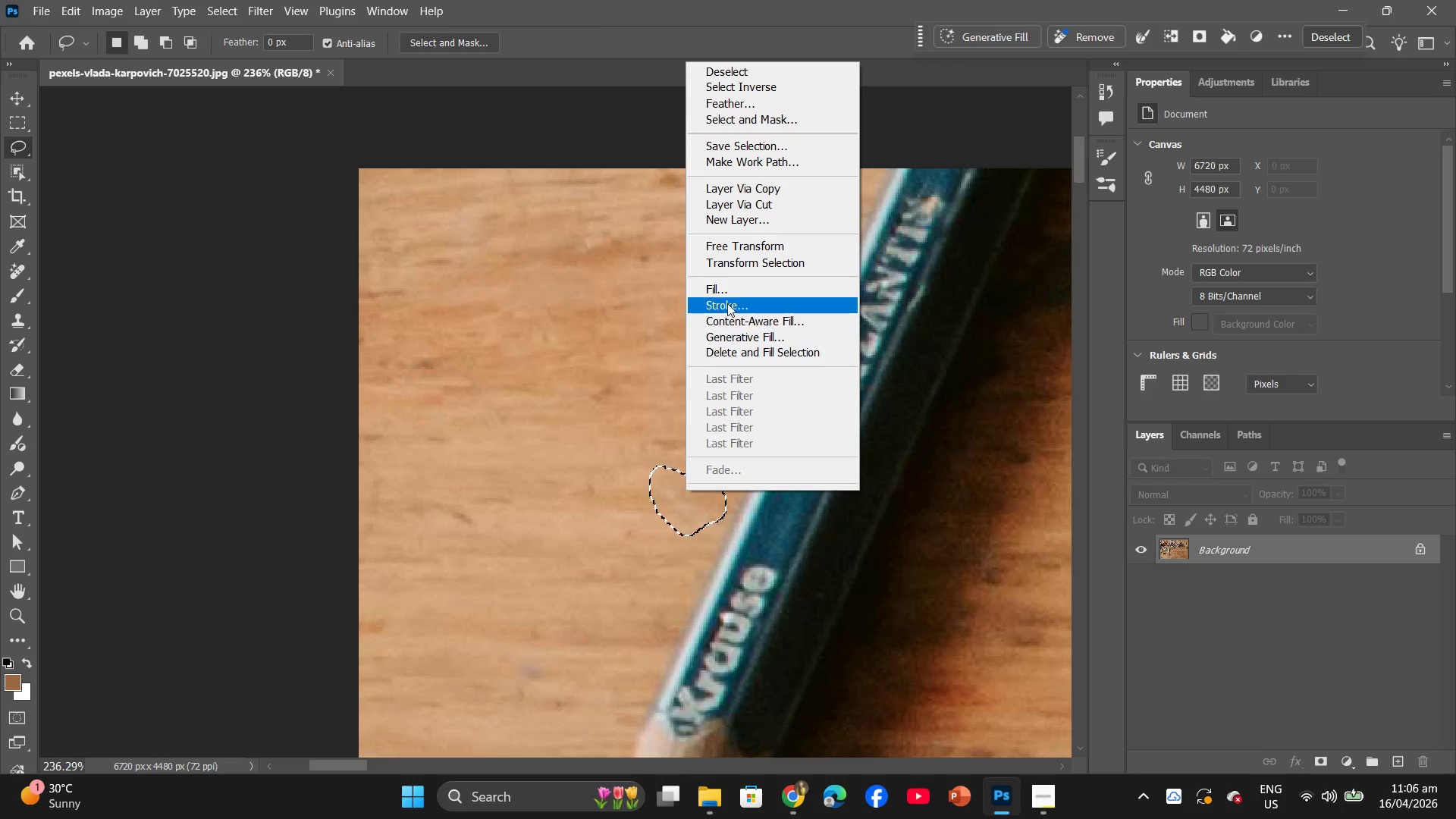 
left_click([723, 286])
 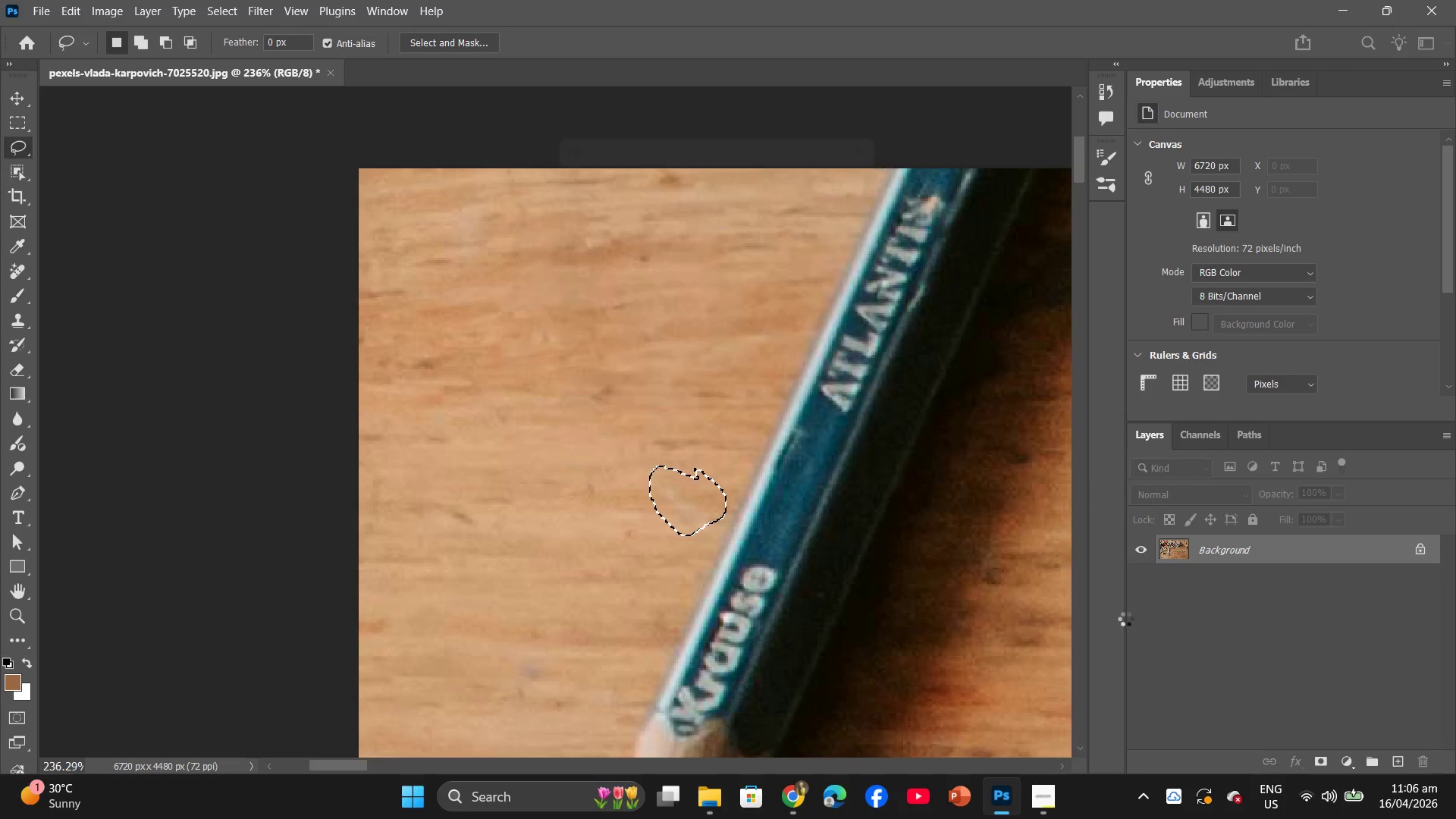 
left_click([1019, 582])
 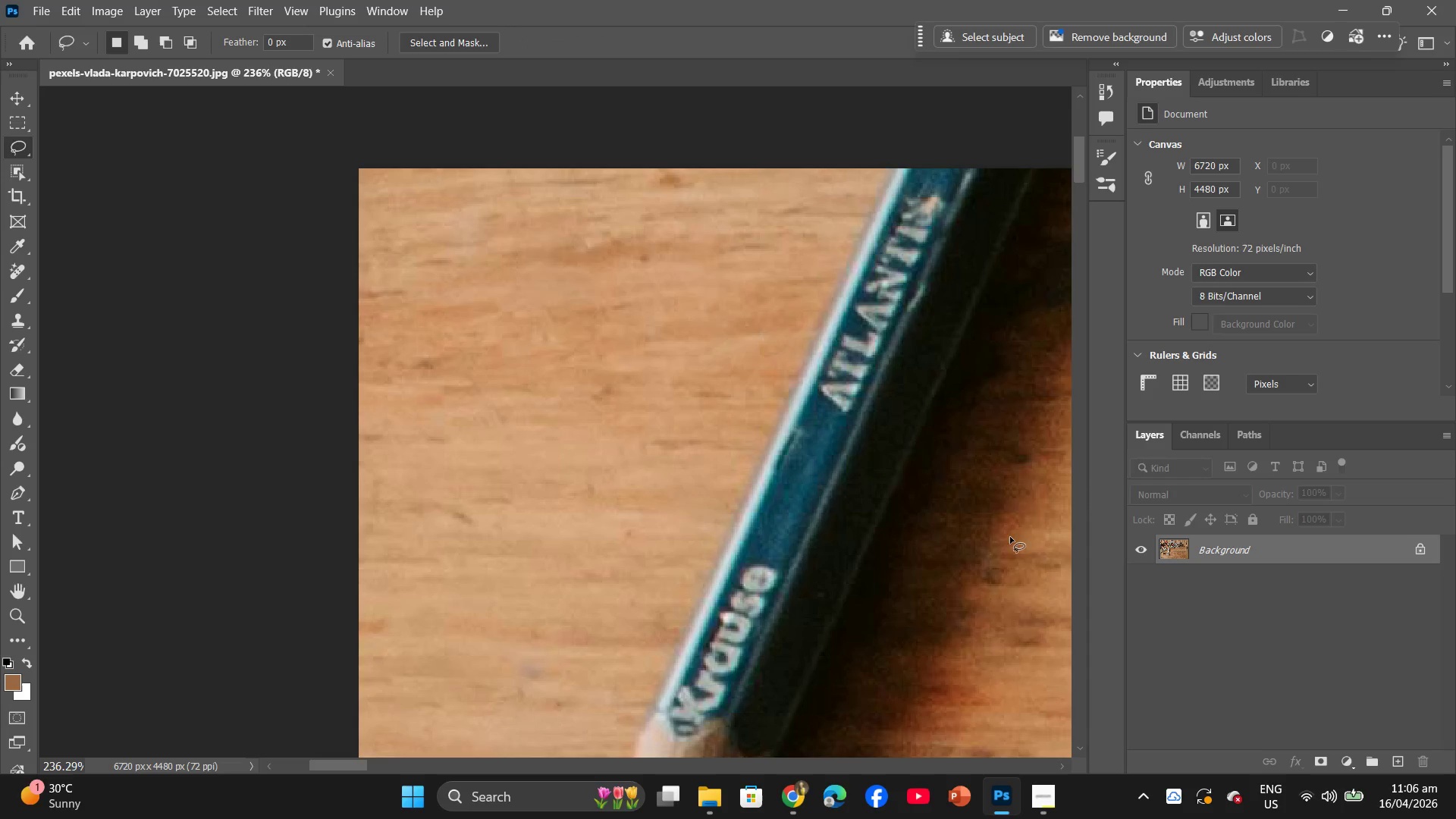 
hold_key(key=Space, duration=0.64)
 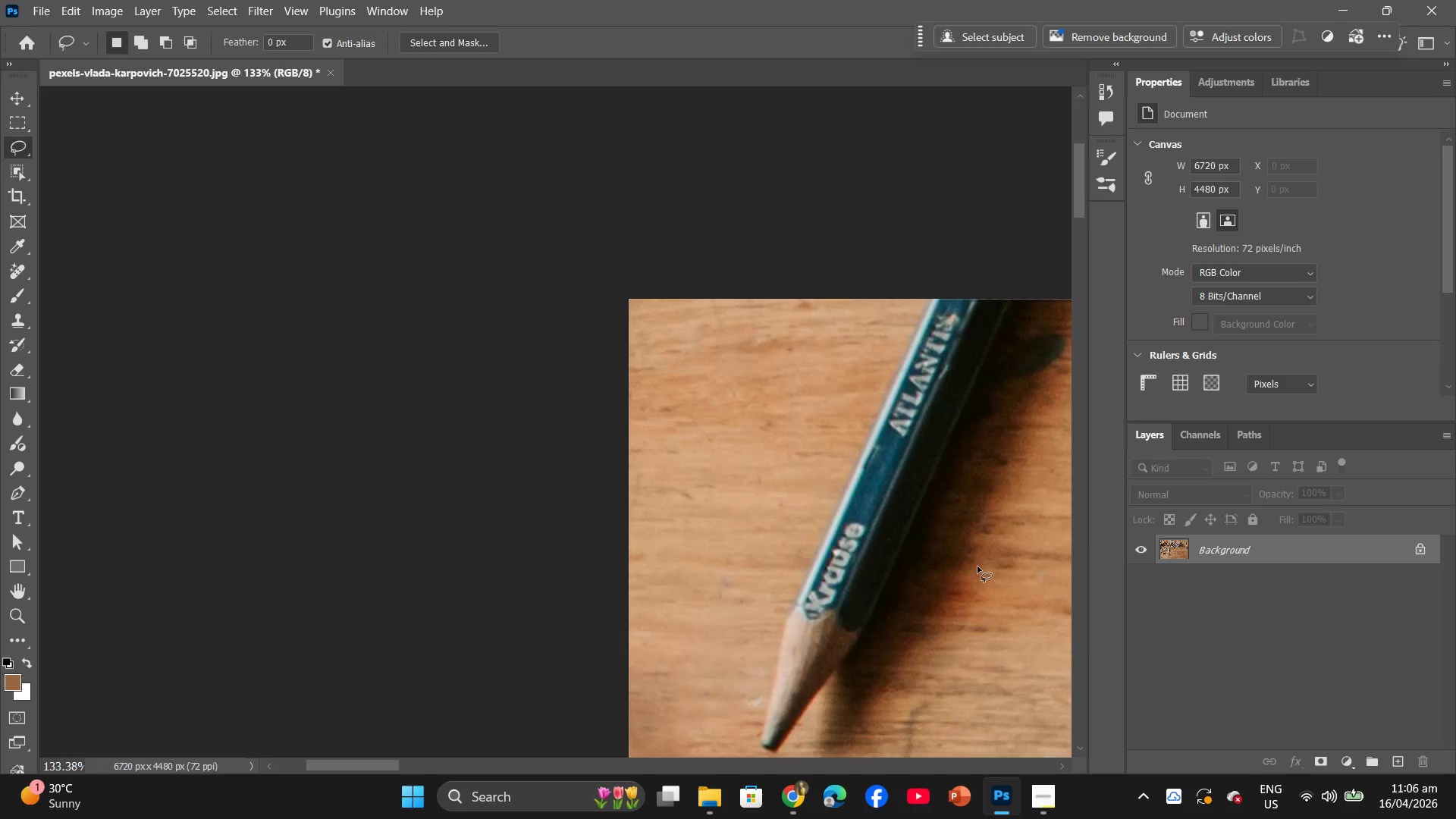 
hold_key(key=AltLeft, duration=0.48)
scroll: coordinate [977, 566], scroll_direction: down, amount: 11.0
 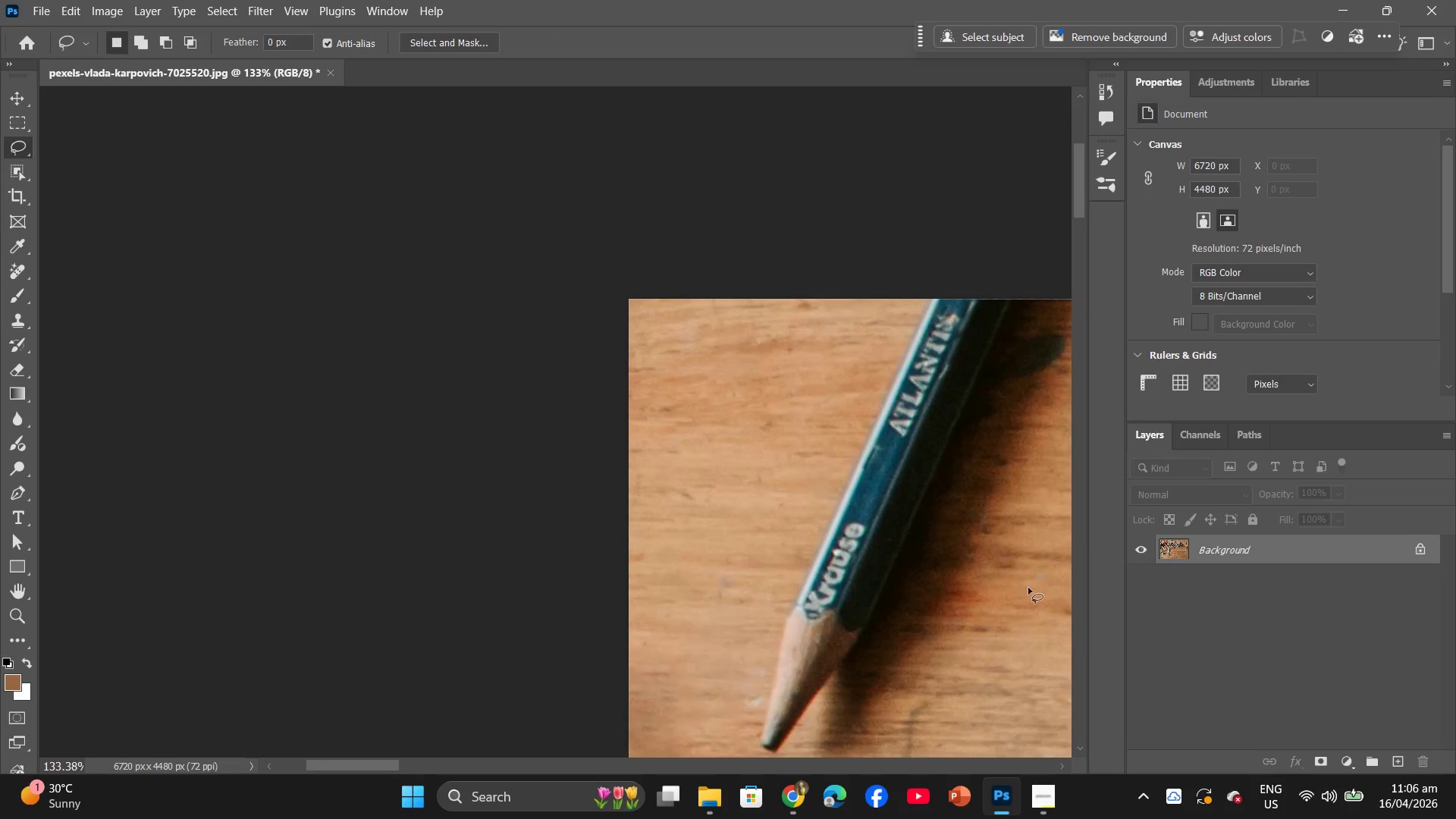 
hold_key(key=Space, duration=1.19)
 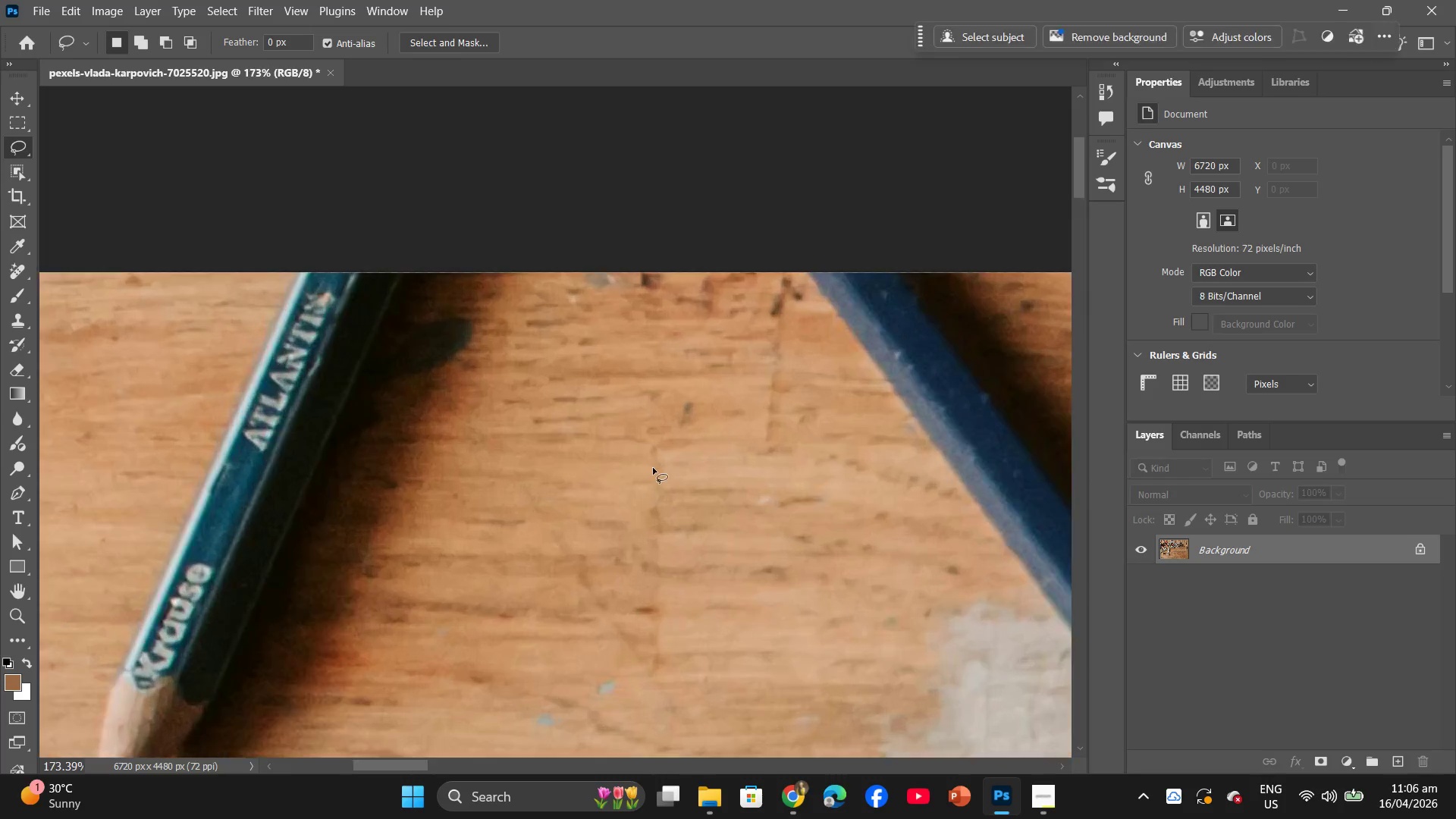 
left_click_drag(start_coordinate=[1027, 588], to_coordinate=[604, 513])
 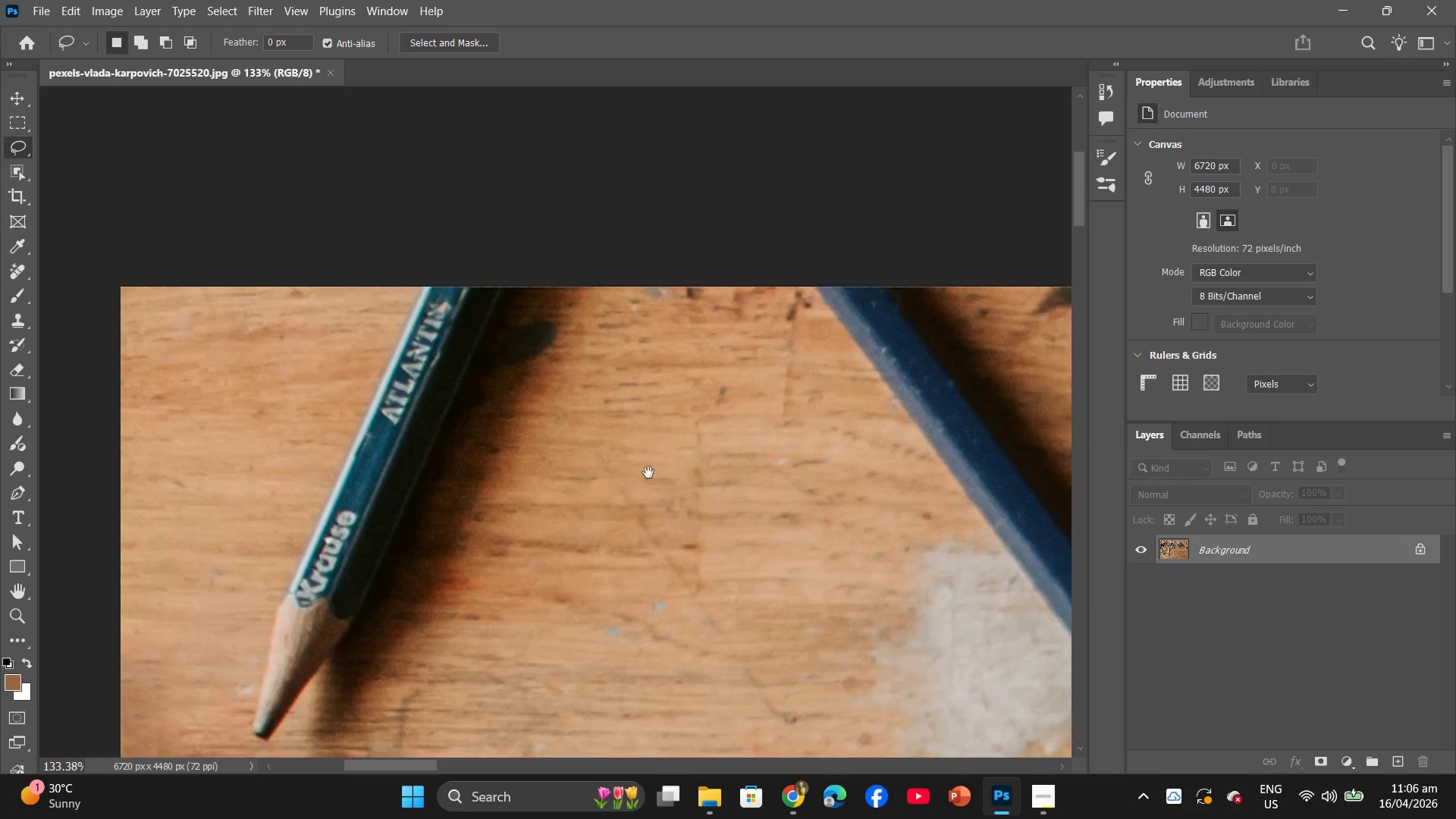 
hold_key(key=AltLeft, duration=0.47)
scroll: coordinate [653, 468], scroll_direction: up, amount: 3.0
 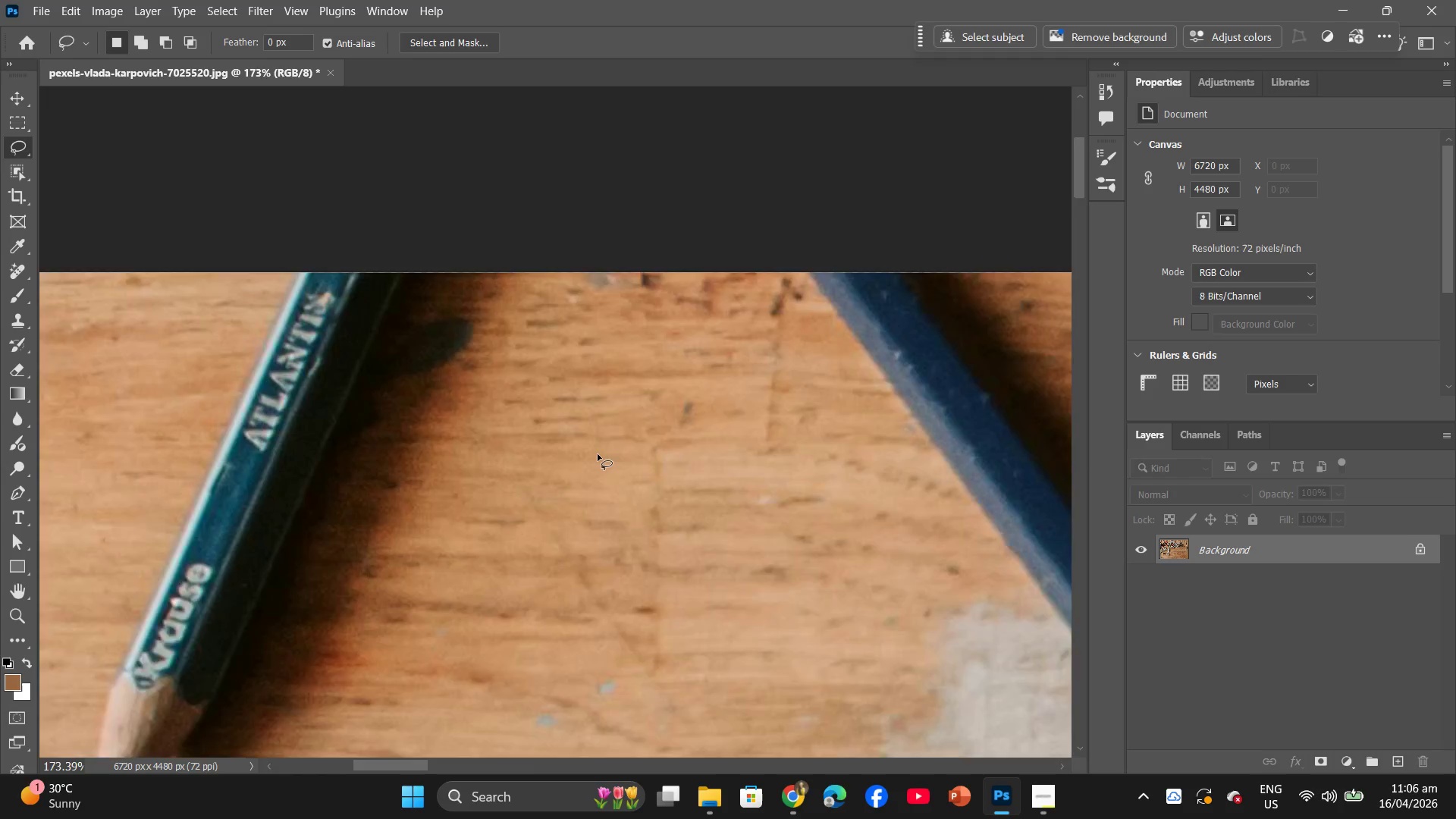 
key(Alt+AltLeft)
 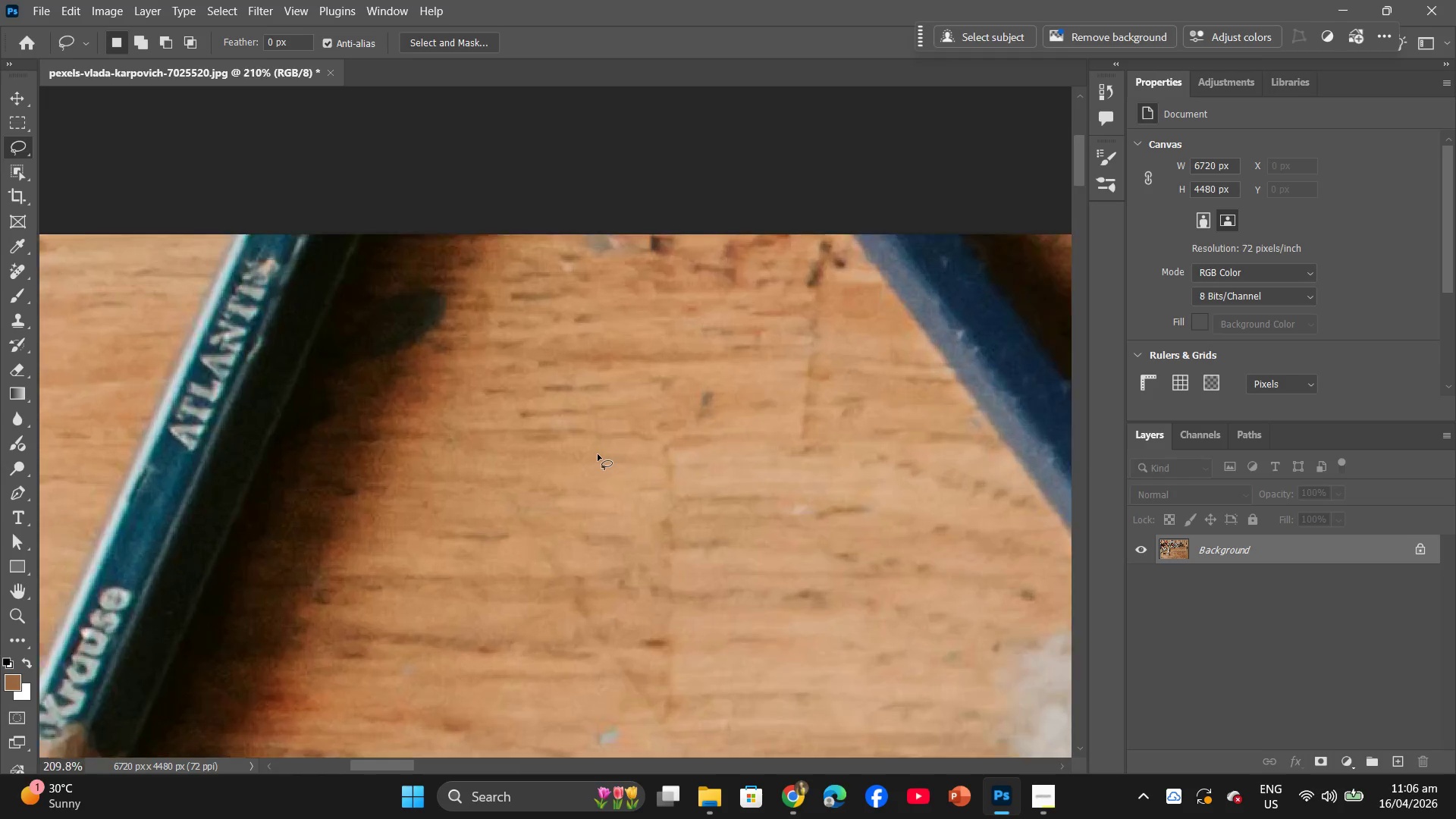 
scroll: coordinate [598, 454], scroll_direction: up, amount: 3.0
 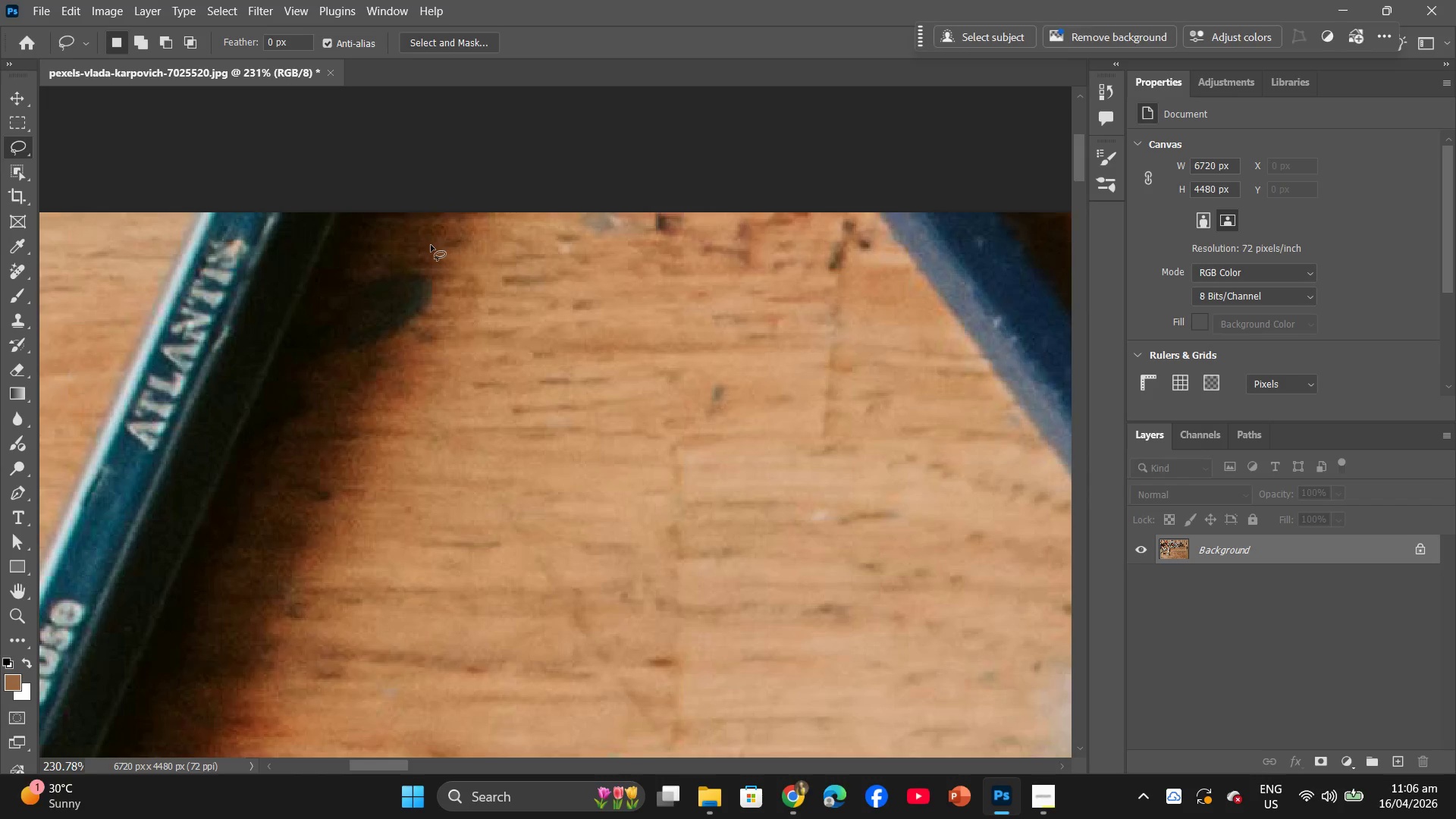 
left_click_drag(start_coordinate=[431, 245], to_coordinate=[432, 251])
 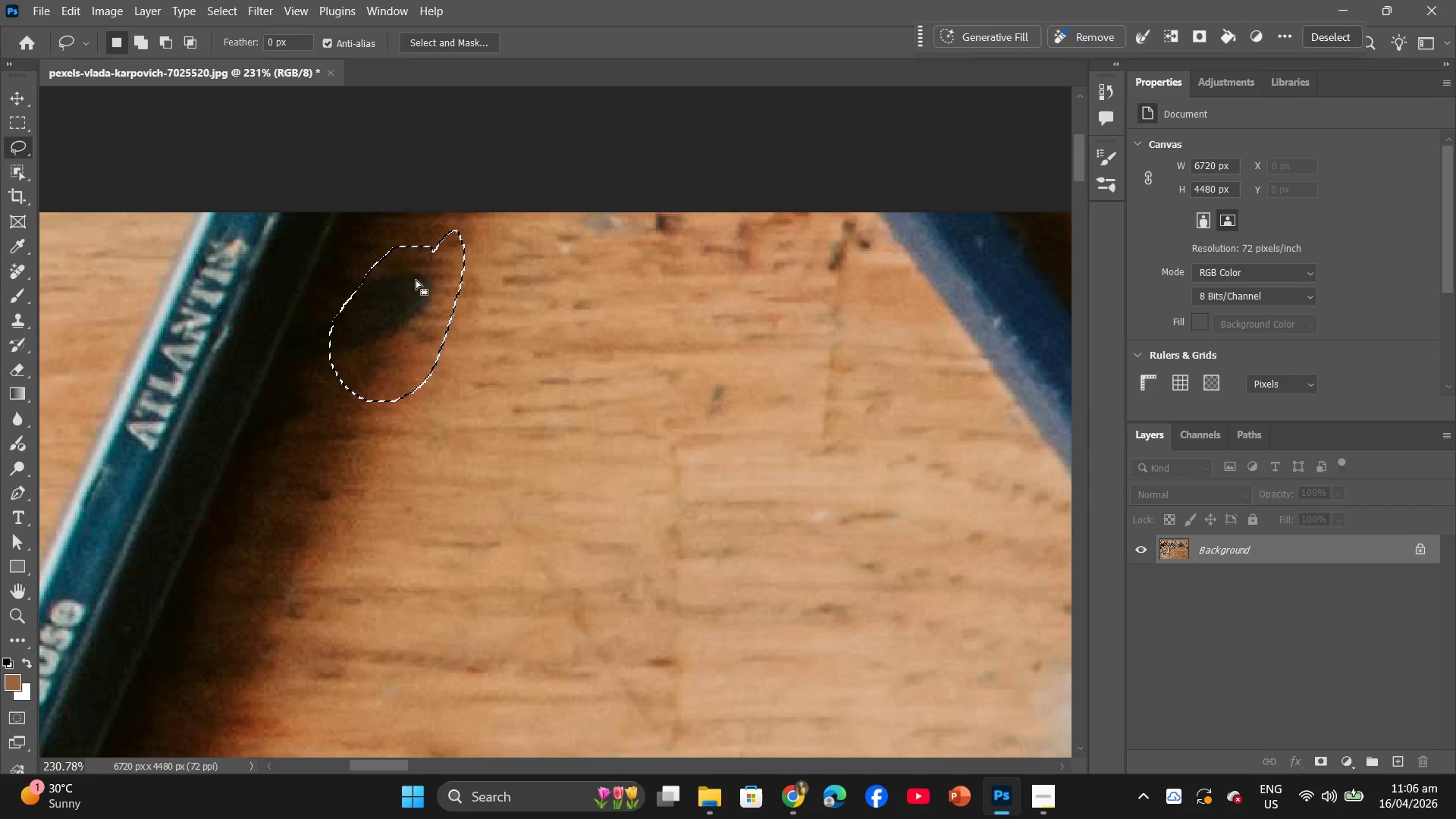 
right_click([415, 281])
 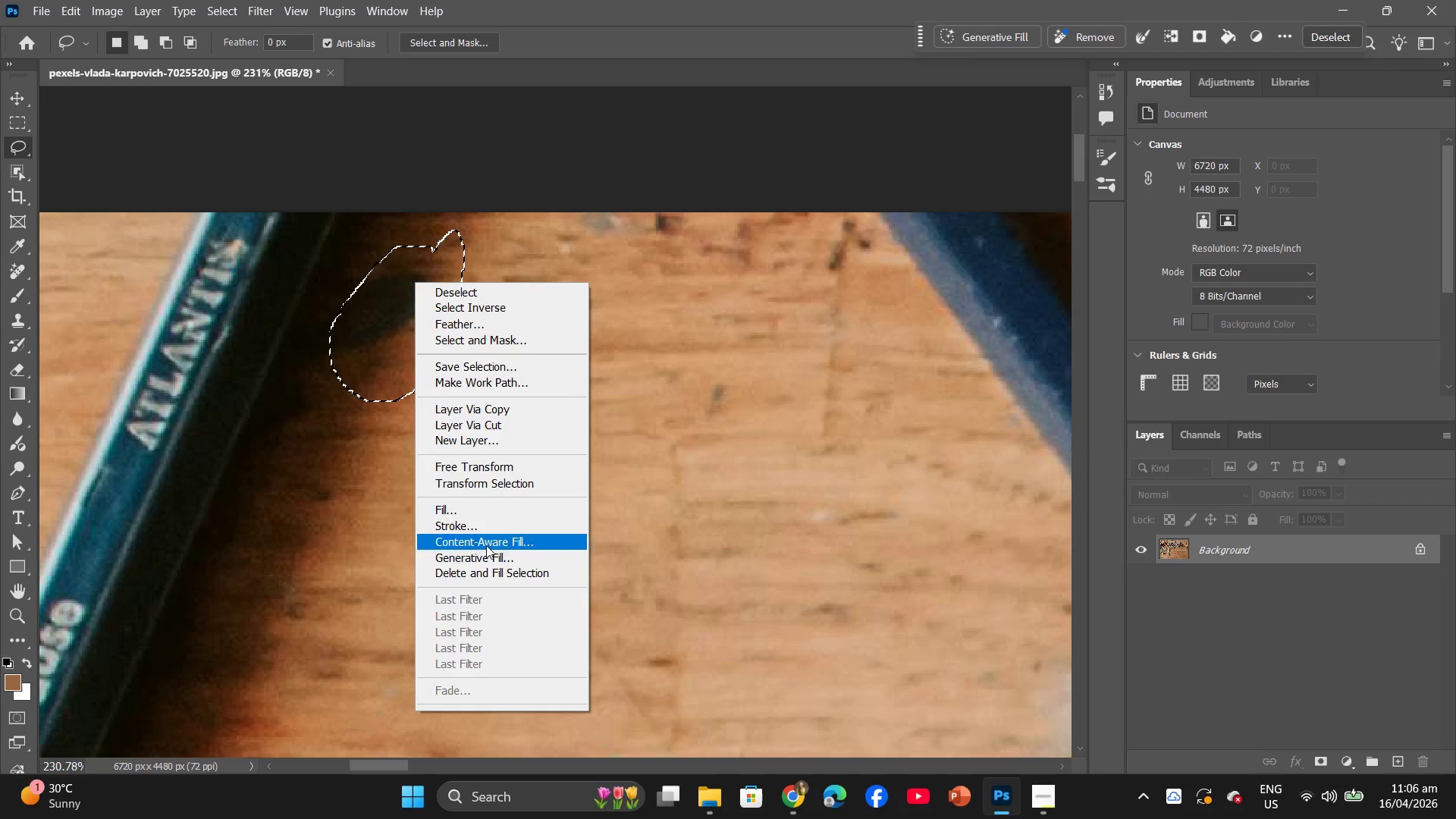 
left_click([482, 513])
 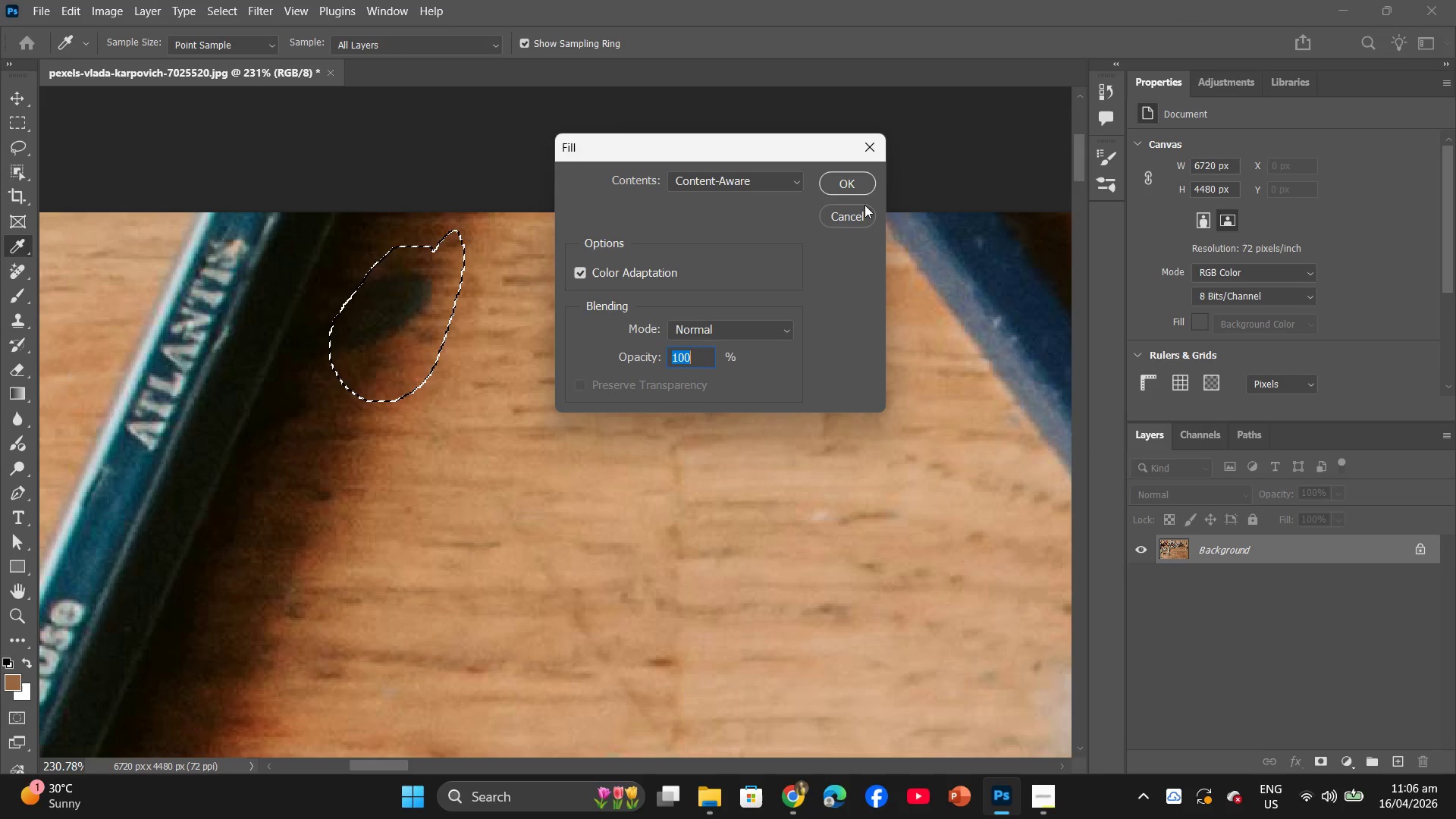 
left_click([859, 190])
 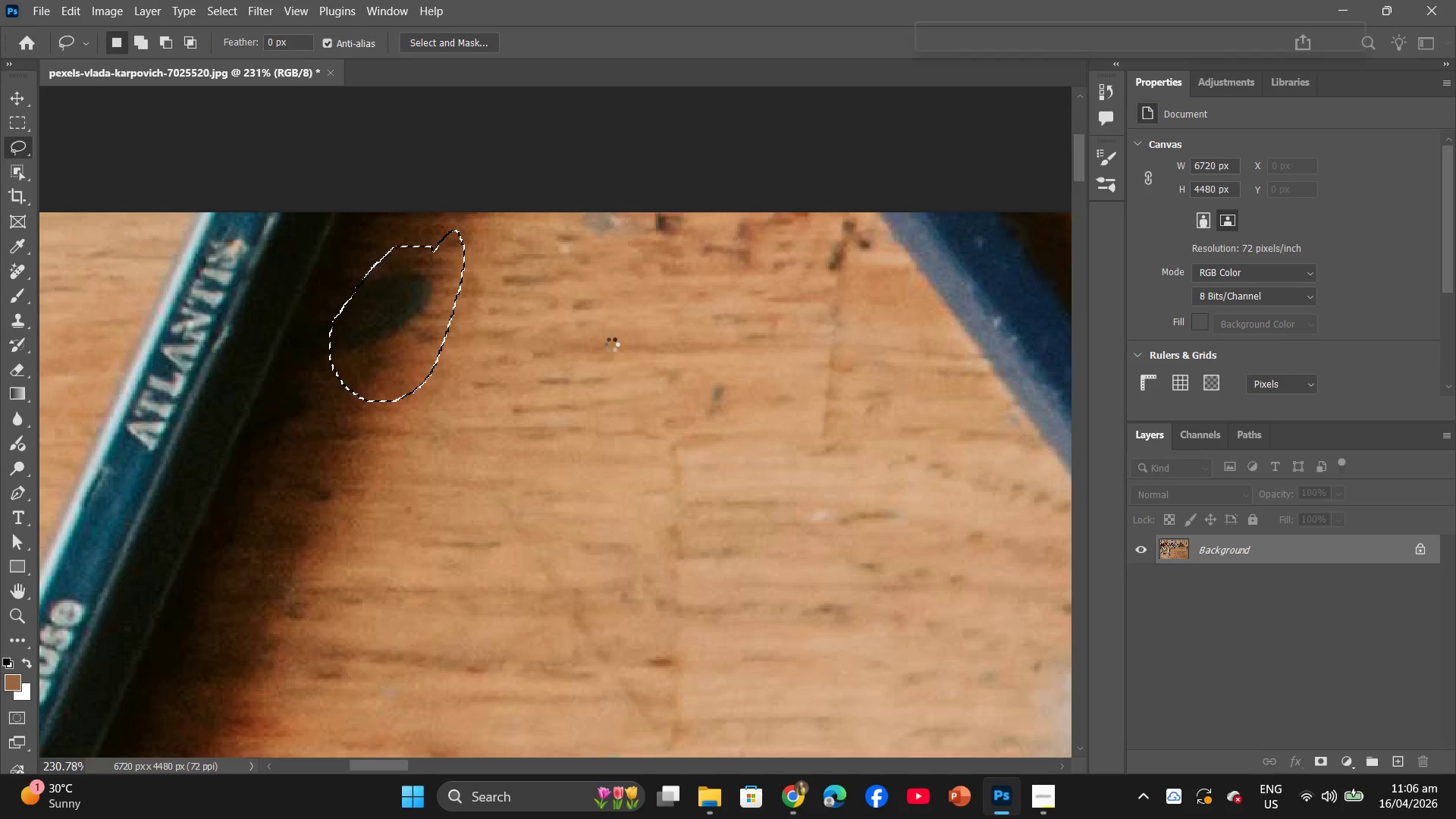 
left_click([611, 344])
 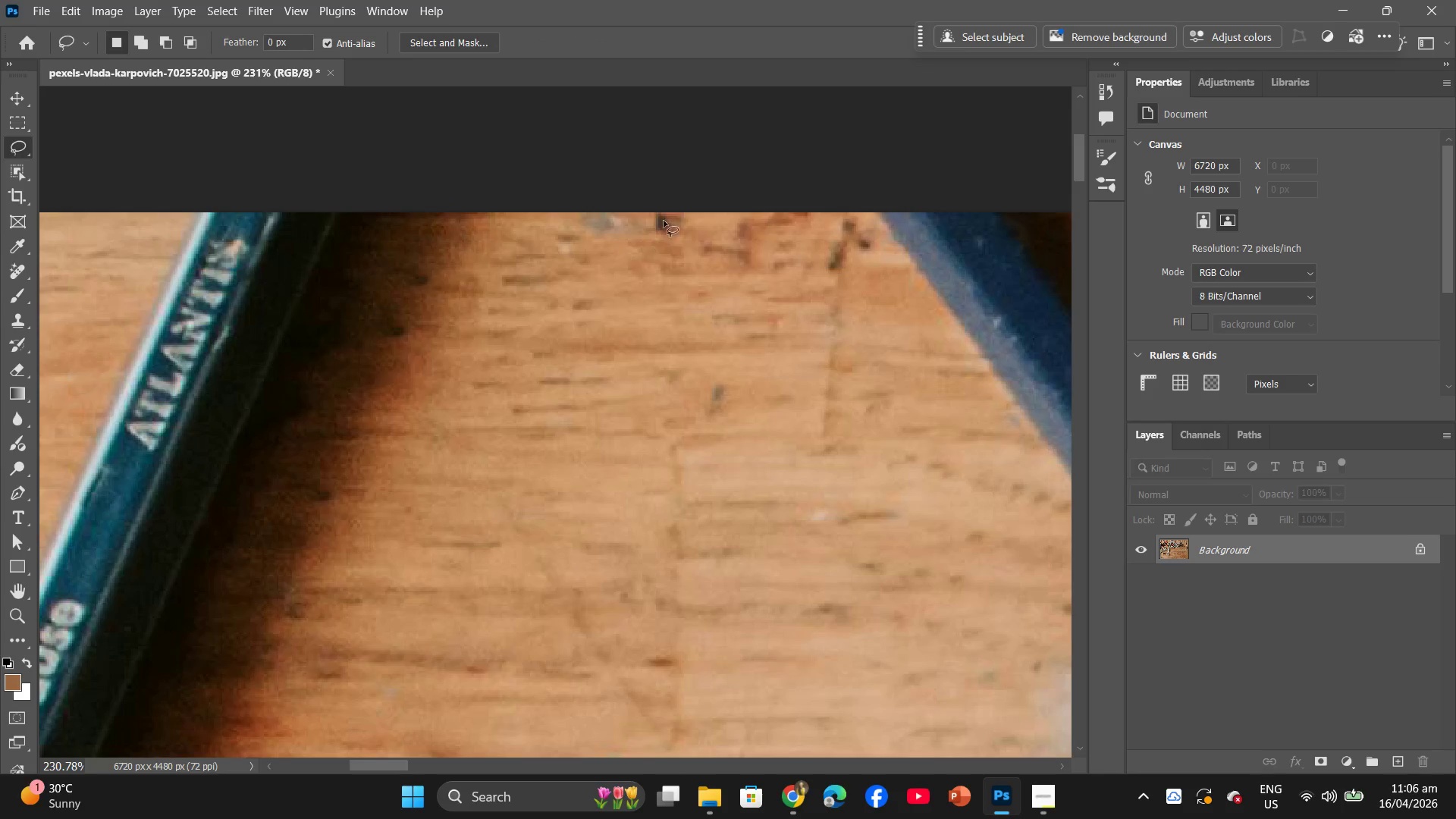 
left_click_drag(start_coordinate=[672, 214], to_coordinate=[665, 212])
 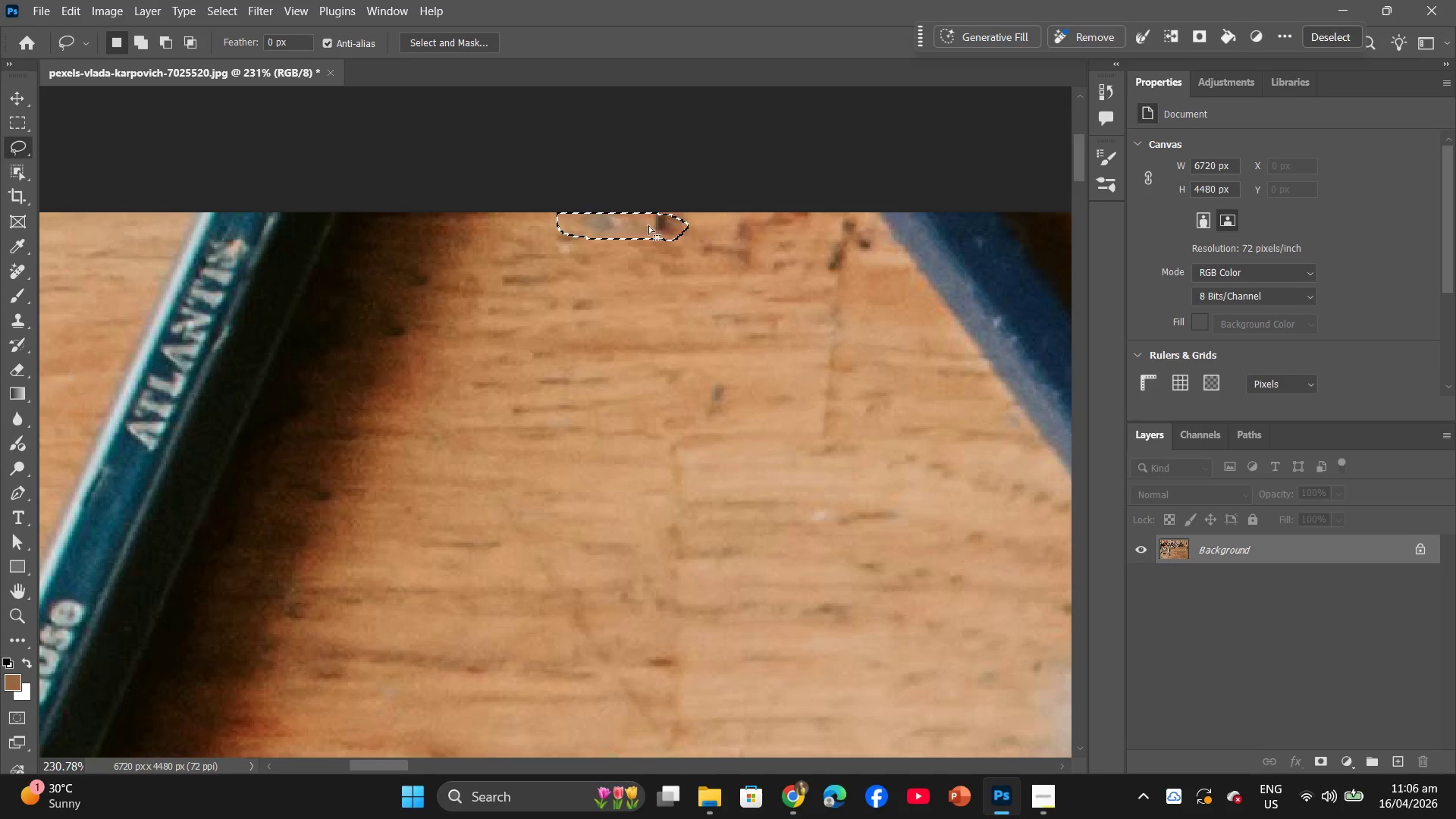 
right_click([648, 225])
 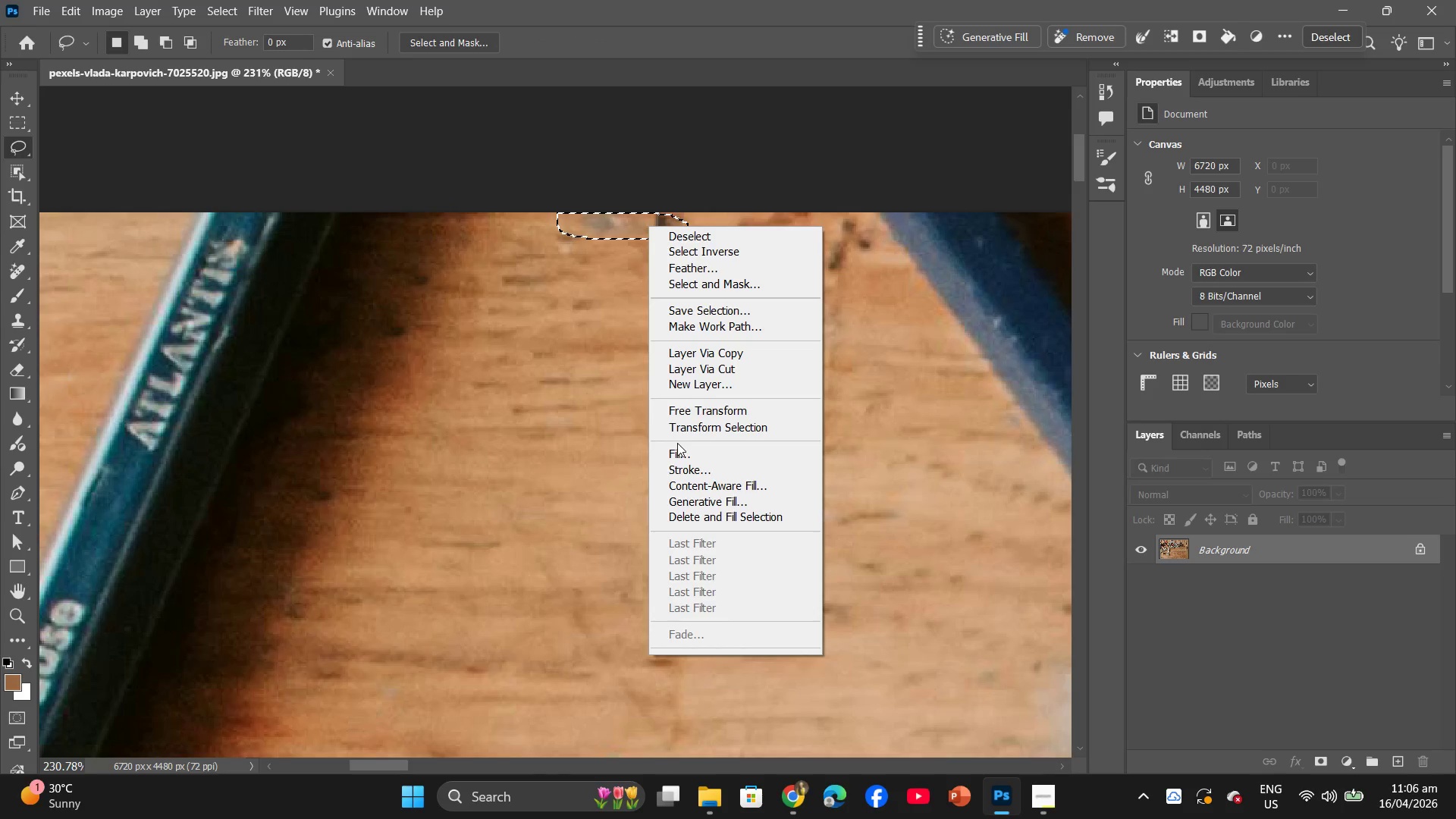 
double_click([674, 450])
 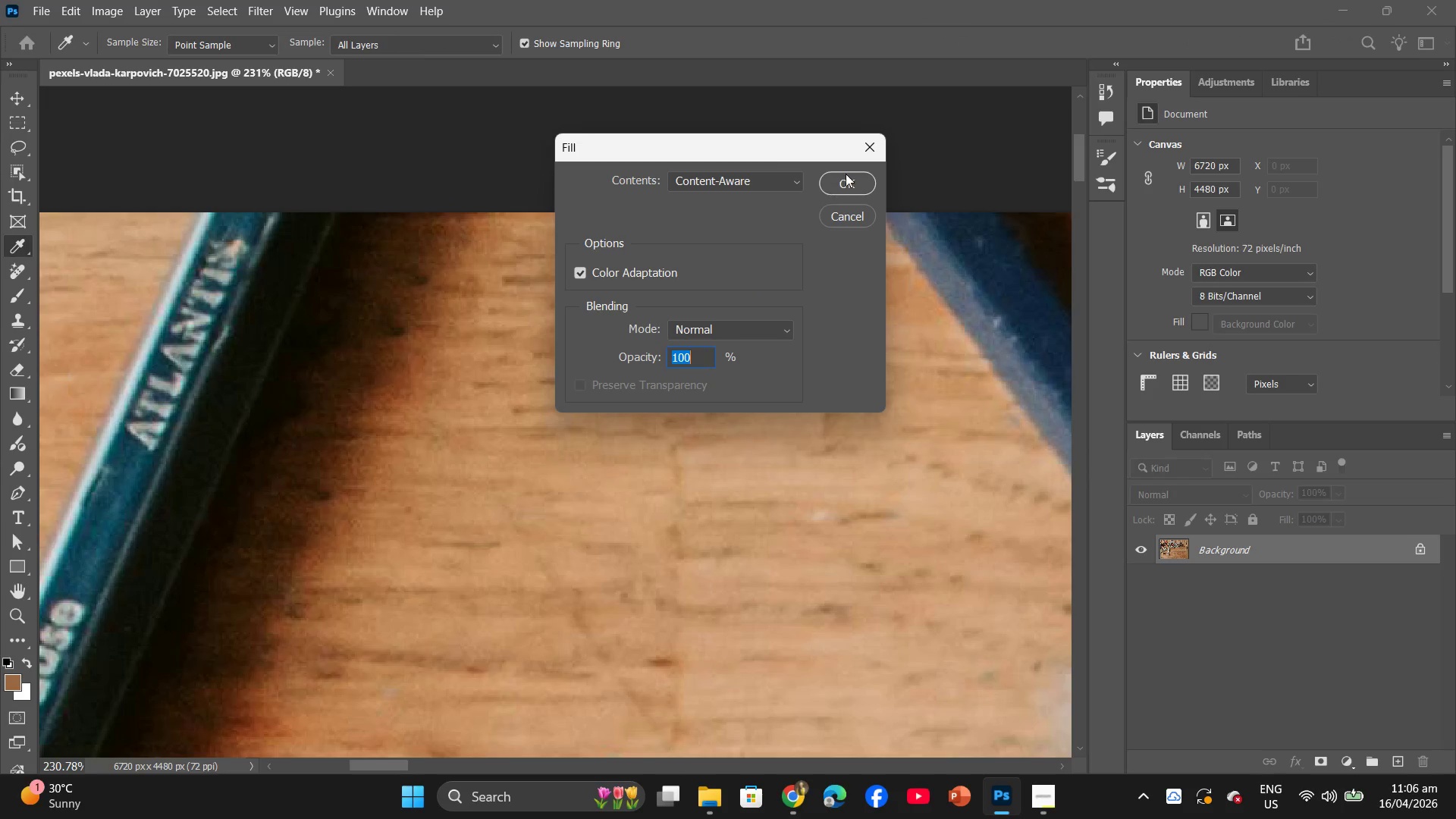 
left_click([847, 187])
 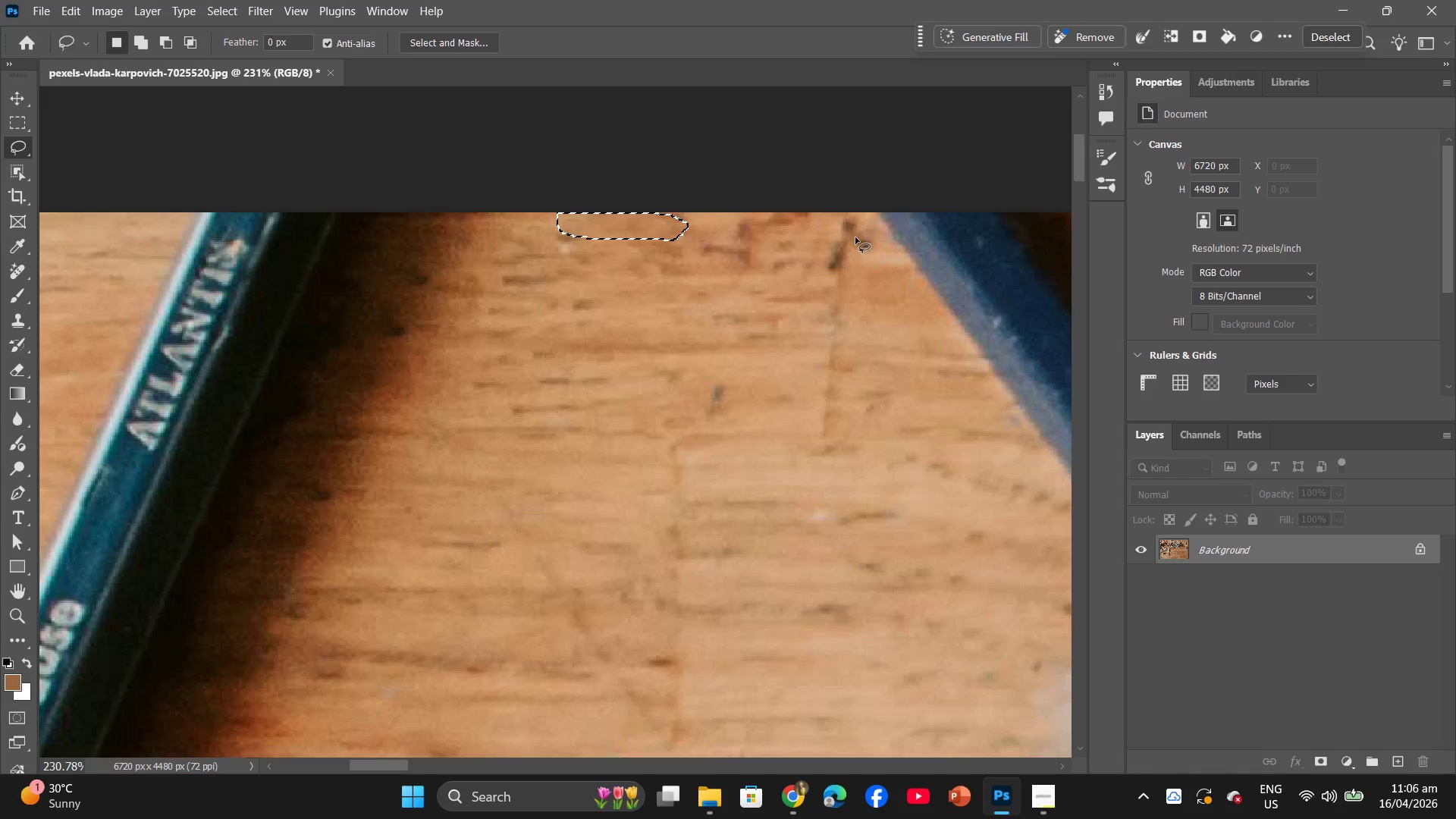 
left_click_drag(start_coordinate=[862, 226], to_coordinate=[846, 216])
 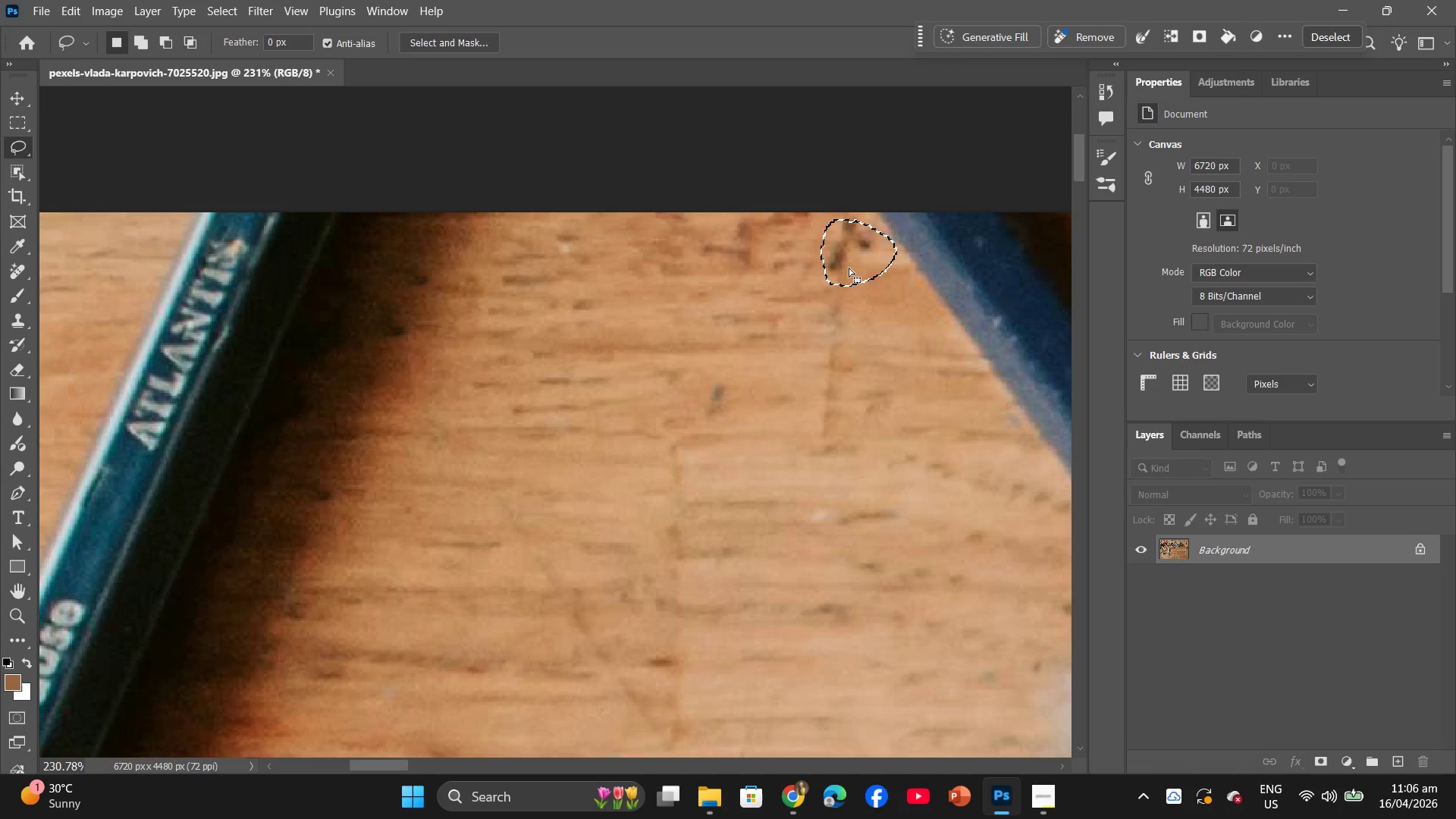 
right_click([849, 268])
 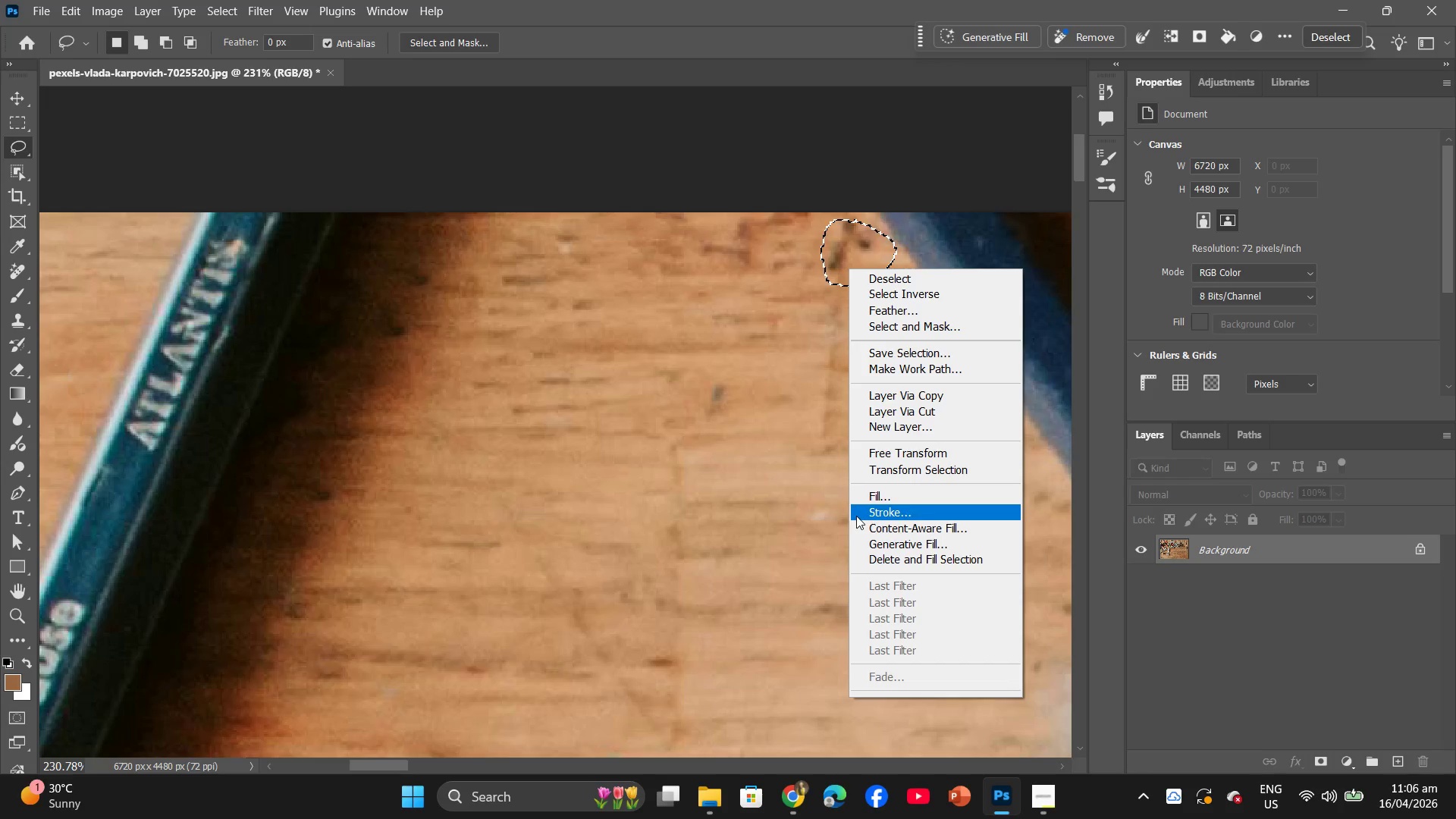 
left_click([867, 498])
 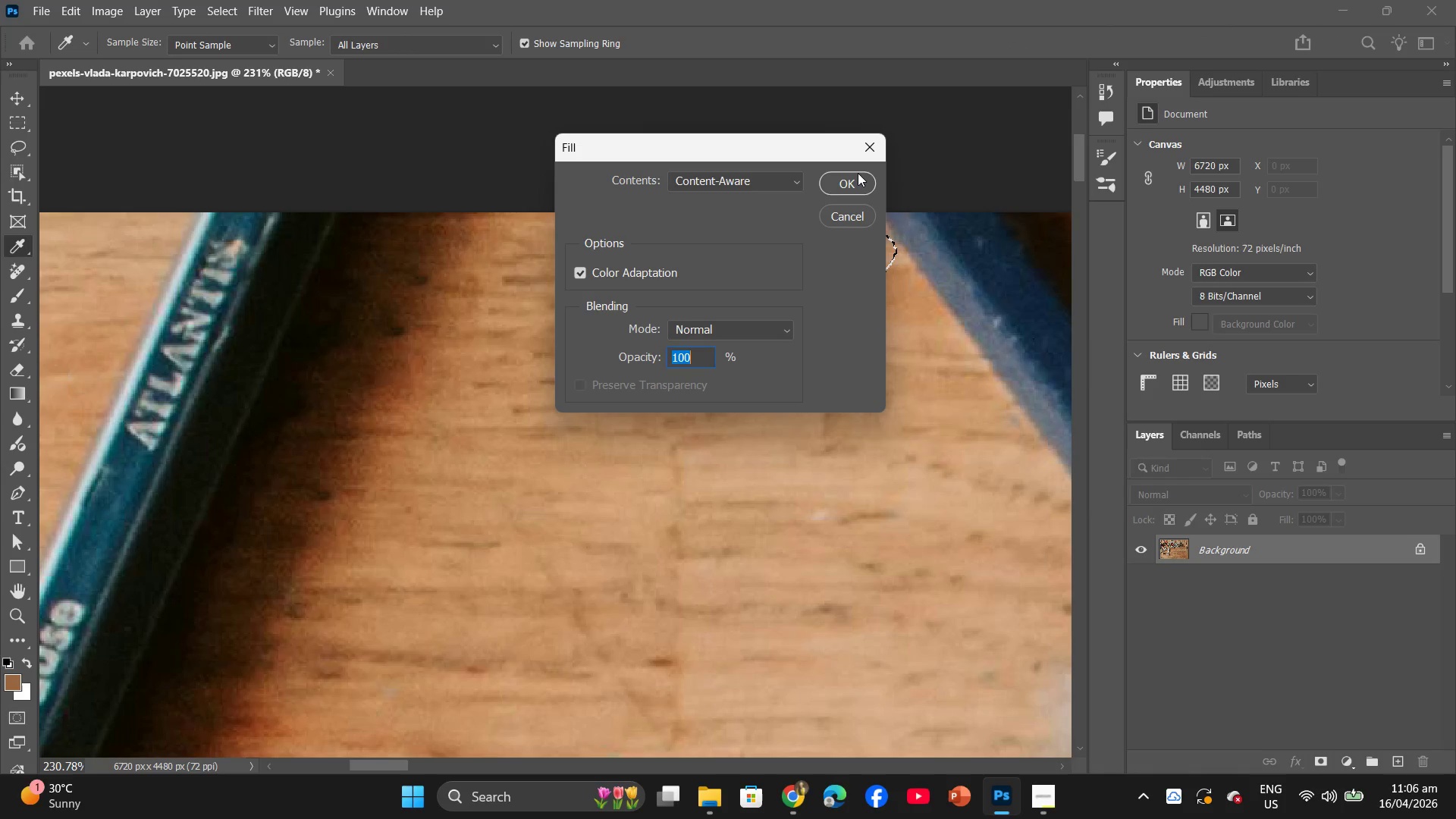 
left_click([858, 173])
 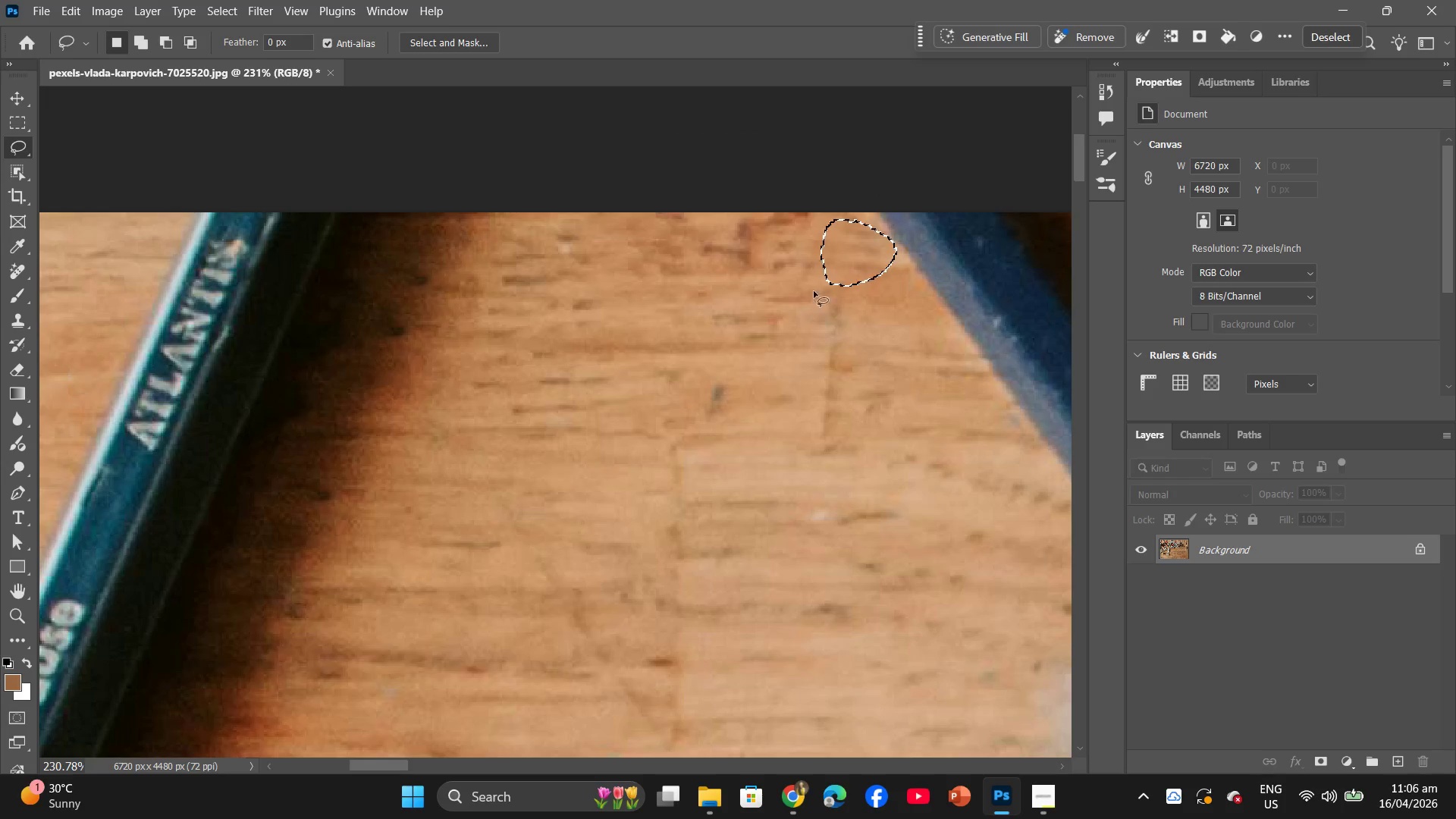 
left_click_drag(start_coordinate=[814, 281], to_coordinate=[824, 293])
 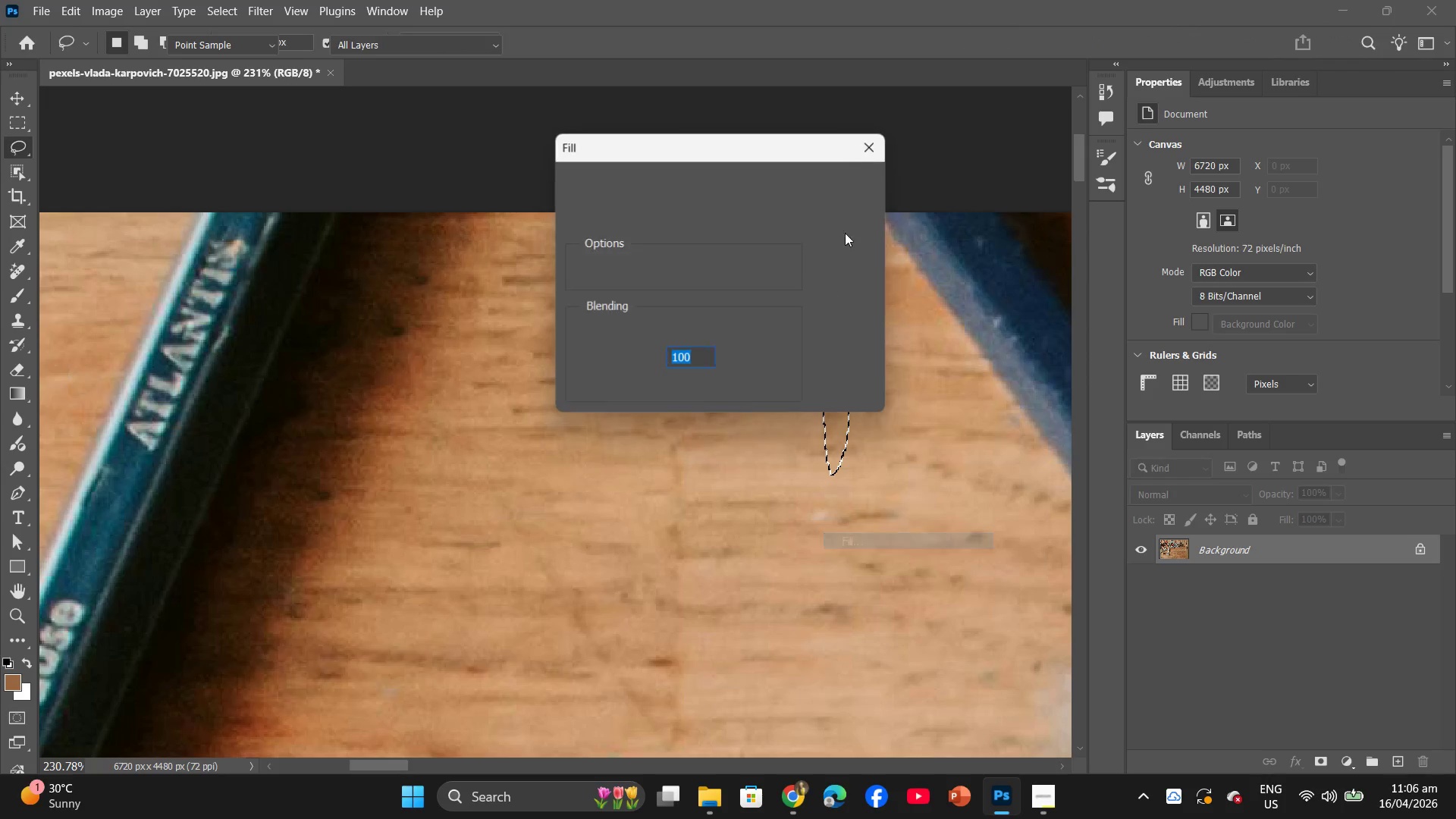 
left_click([854, 185])
 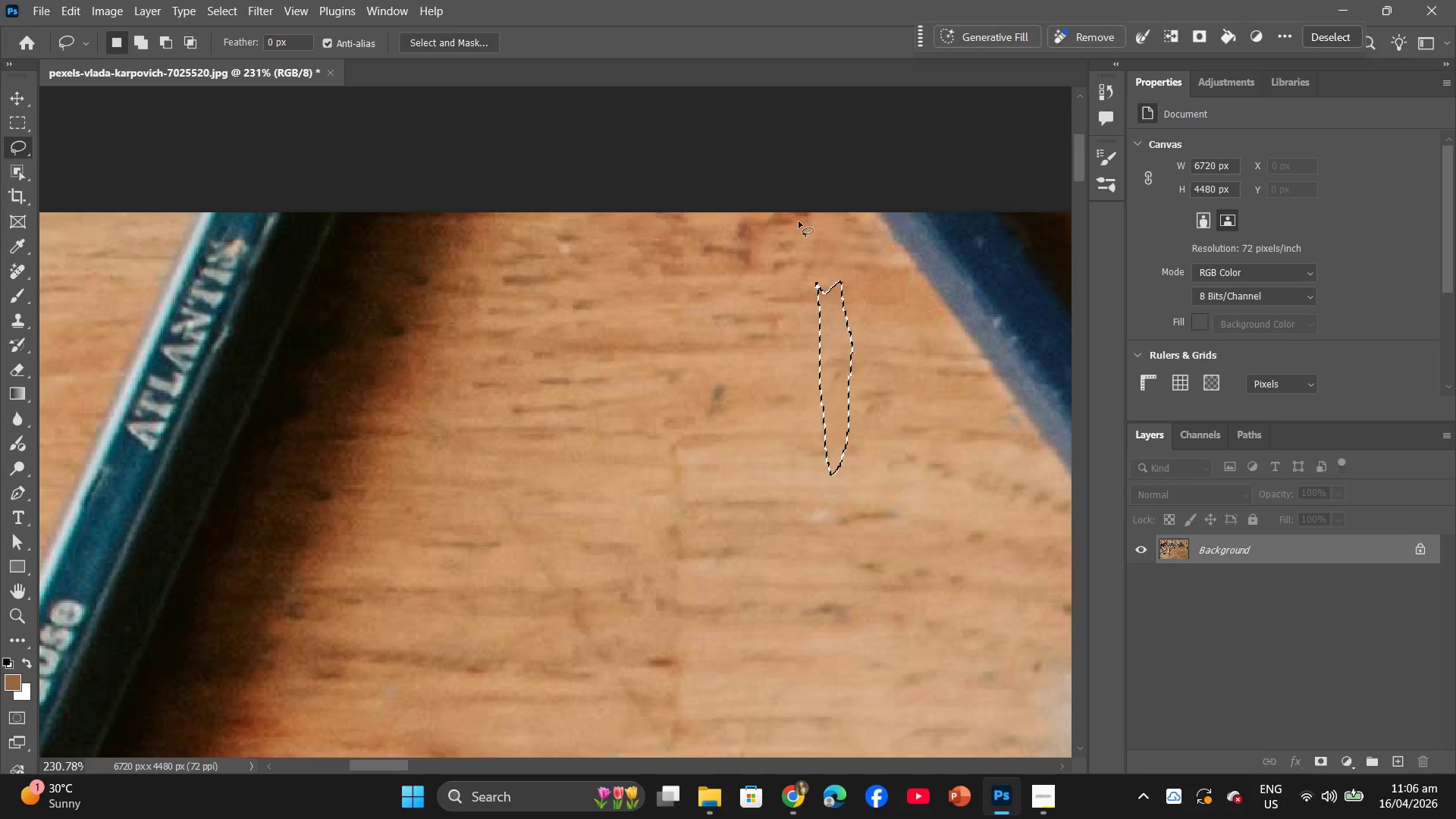 
left_click_drag(start_coordinate=[808, 215], to_coordinate=[785, 205])
 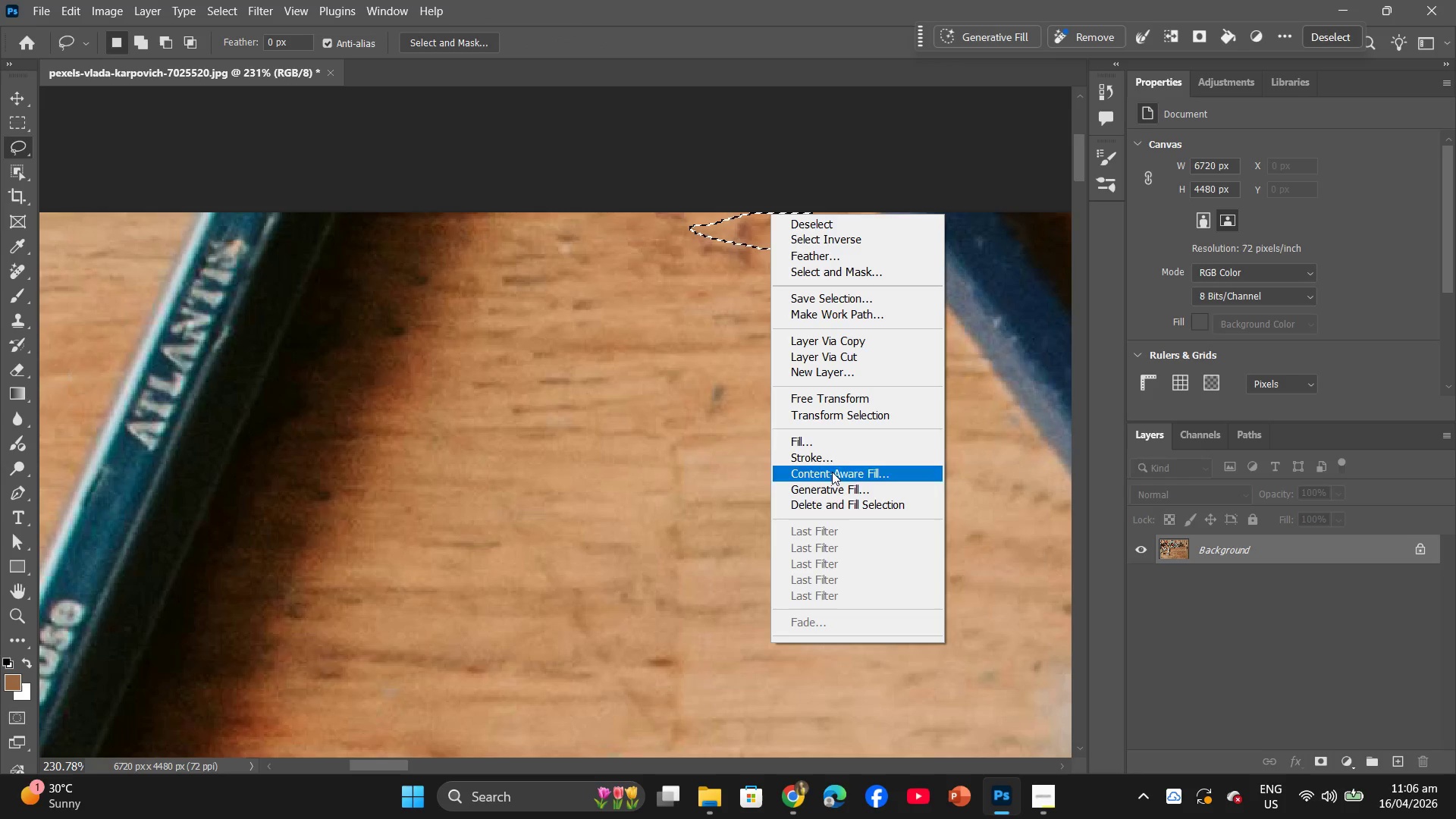 
left_click([819, 434])
 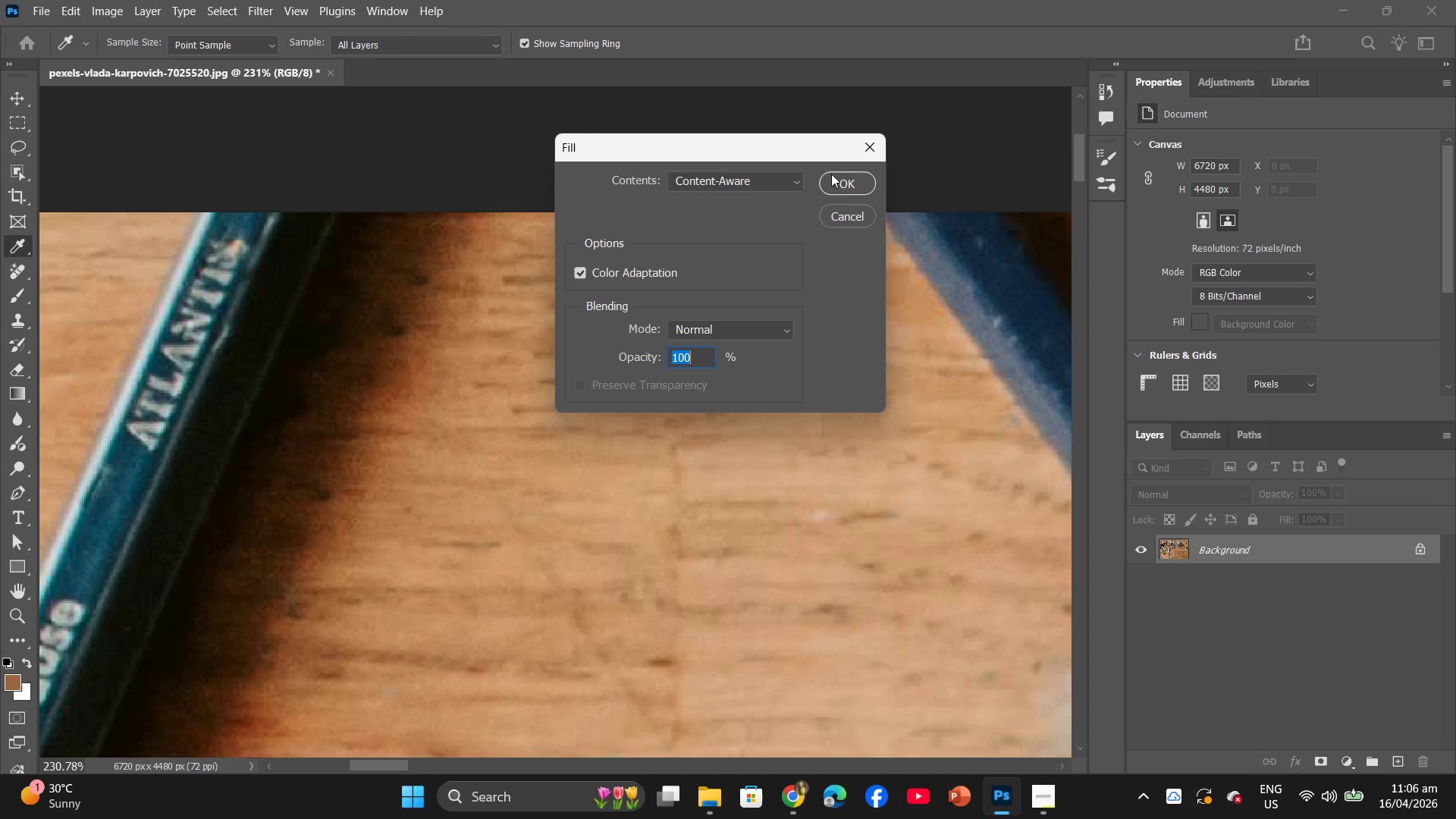 
left_click([843, 188])
 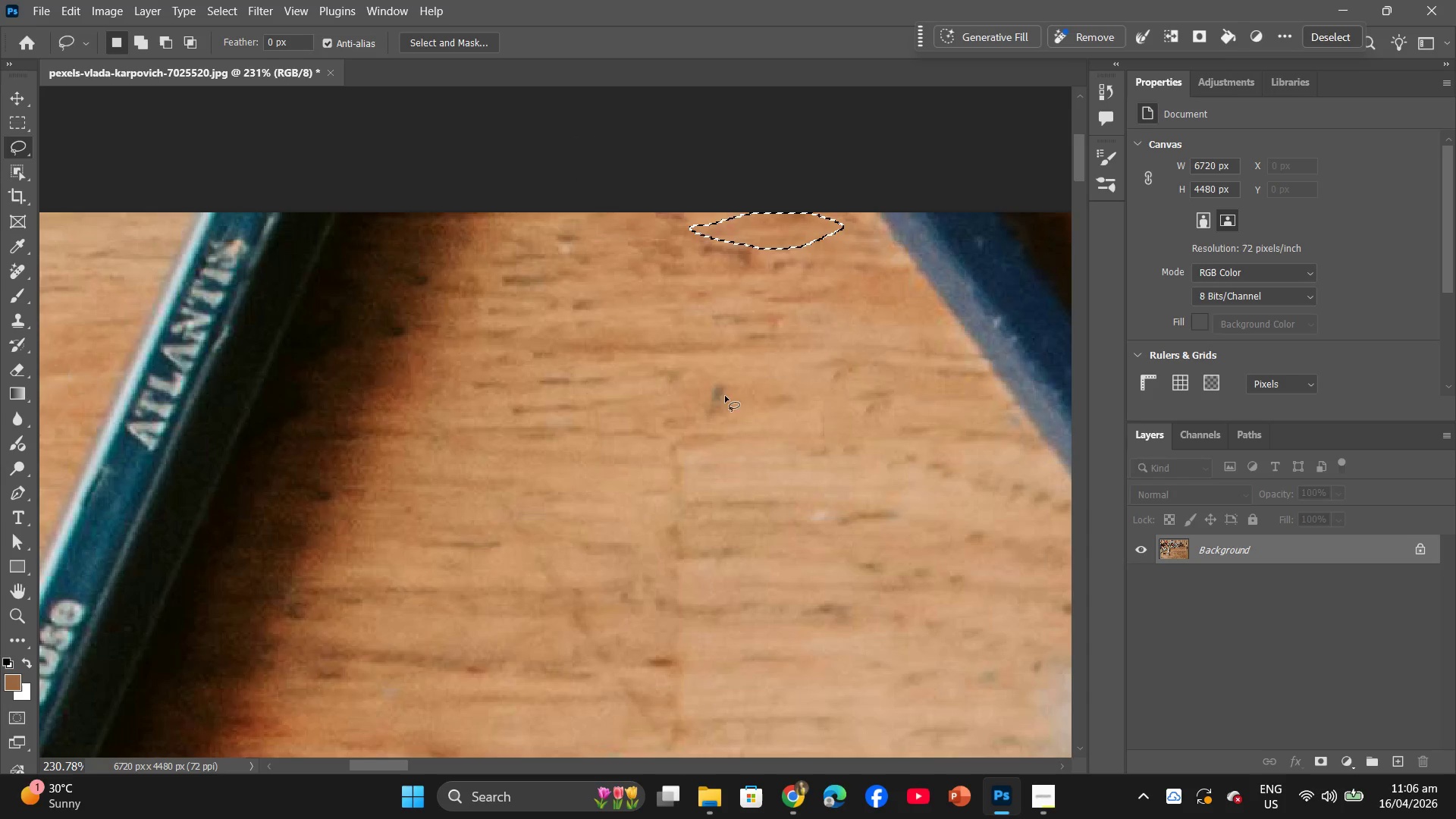 
left_click_drag(start_coordinate=[740, 371], to_coordinate=[733, 366])
 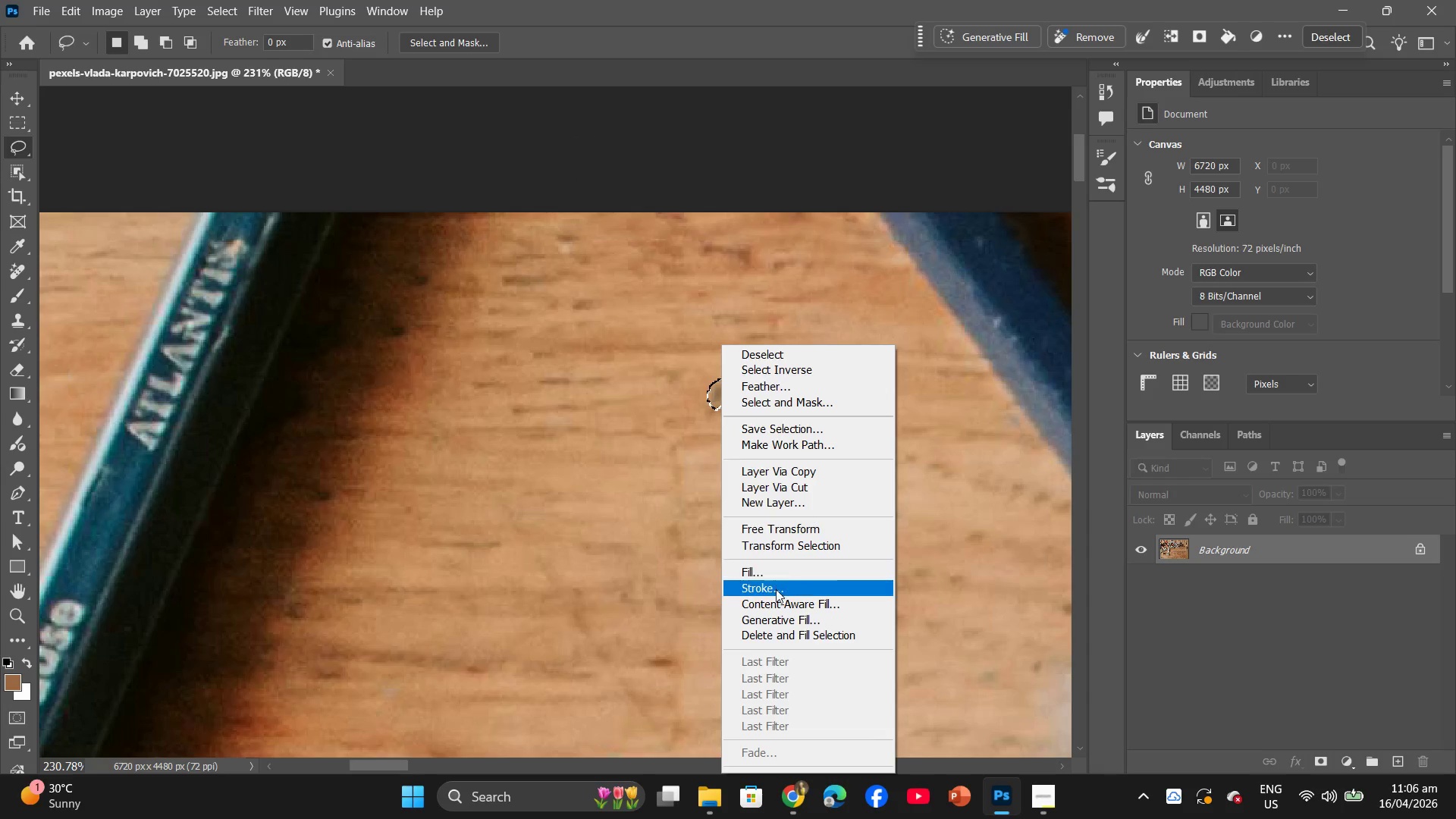 
left_click([770, 573])
 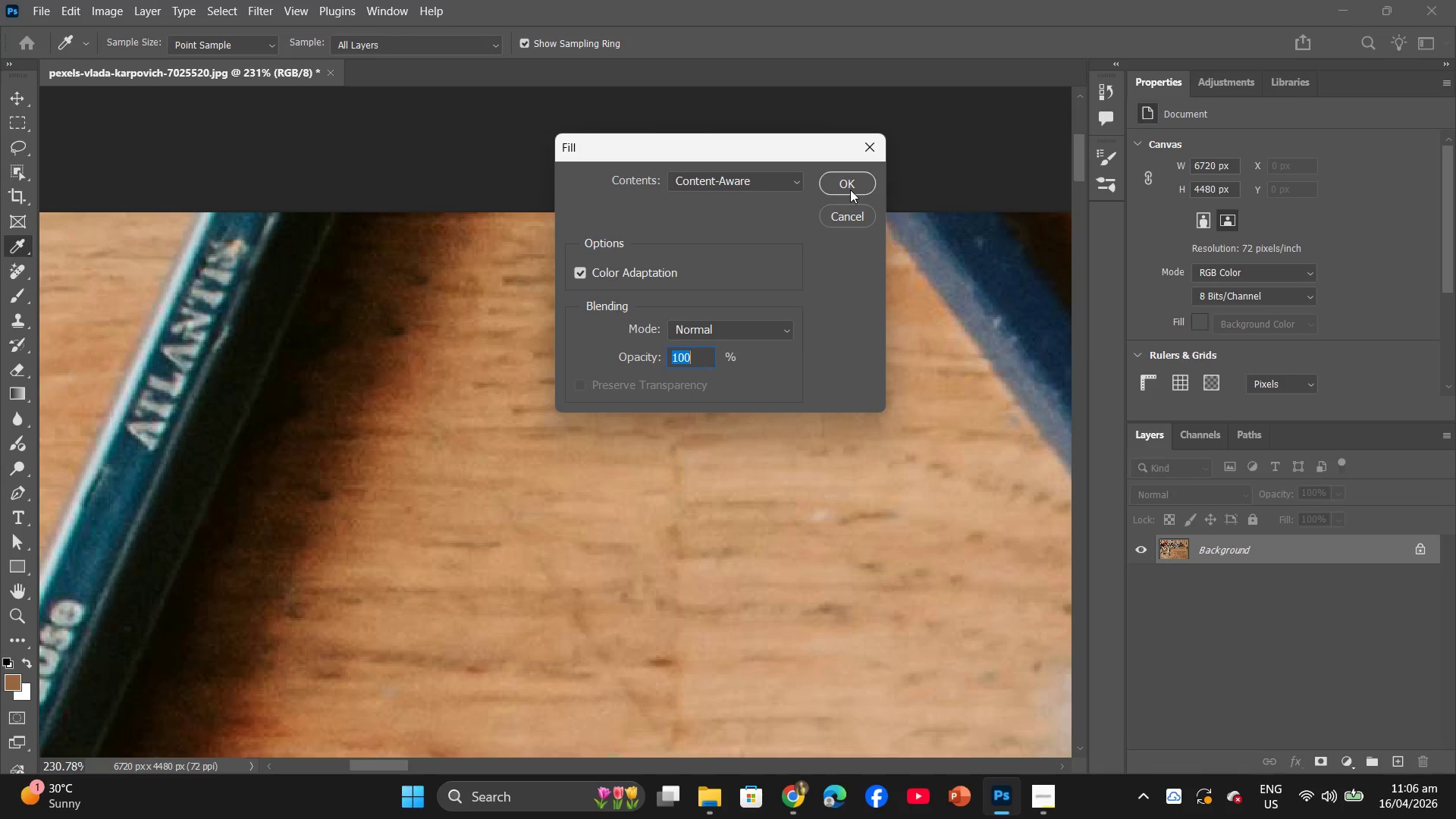 
left_click([850, 190])
 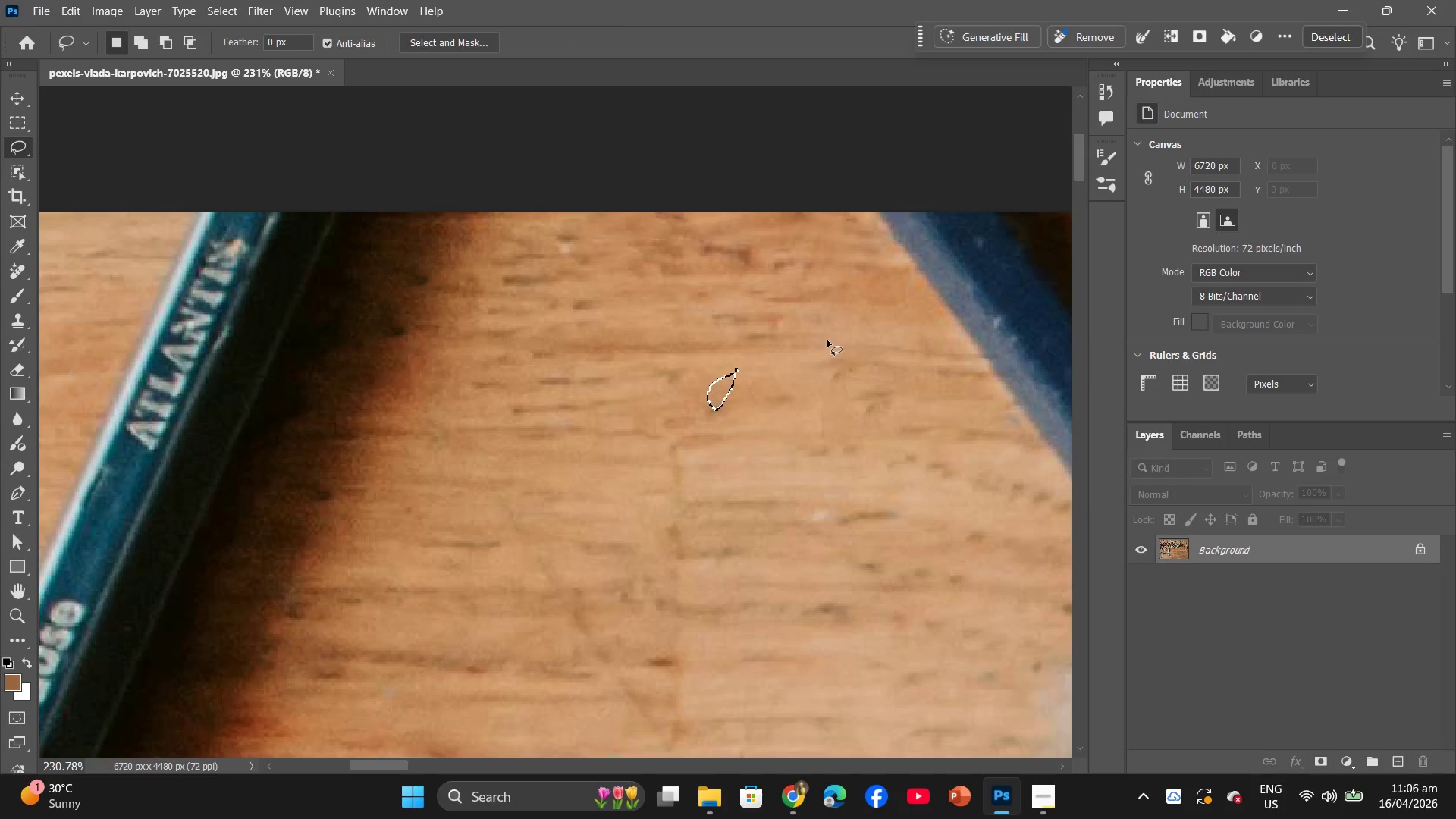 
hold_key(key=Space, duration=0.7)
 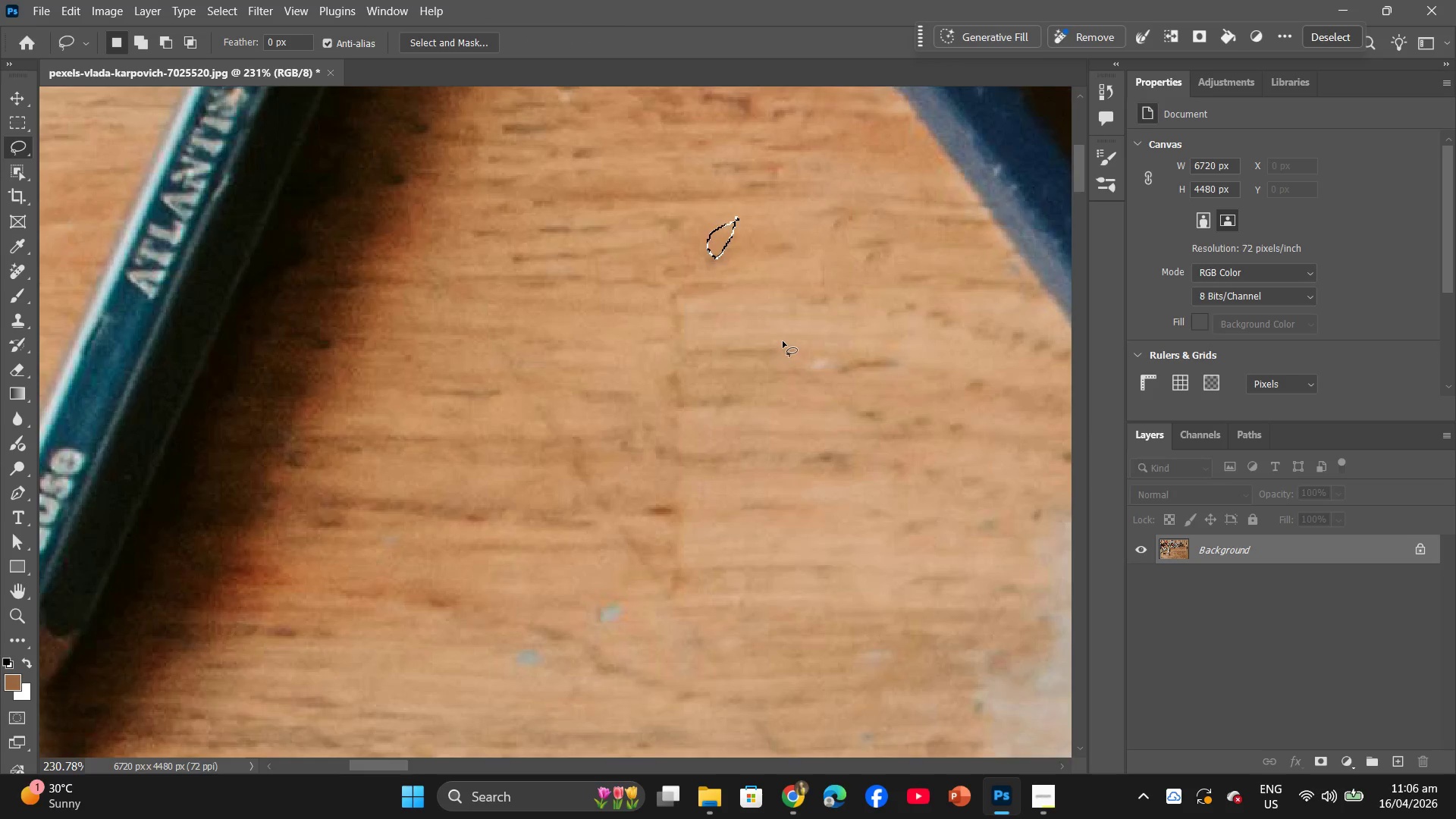 
hold_key(key=AltLeft, duration=0.58)
scroll: coordinate [763, 325], scroll_direction: down, amount: 19.0
 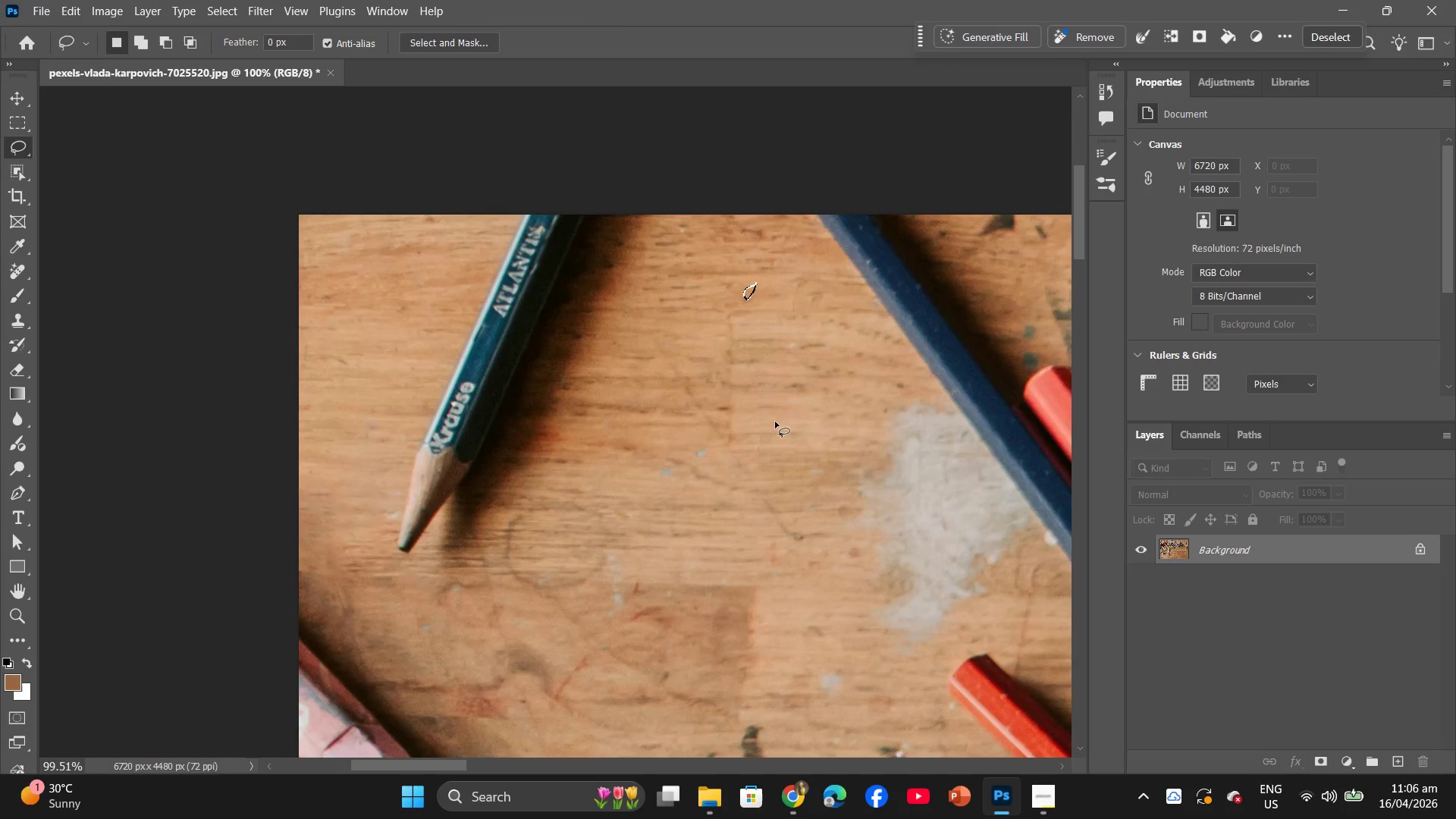 
hold_key(key=Space, duration=0.45)
 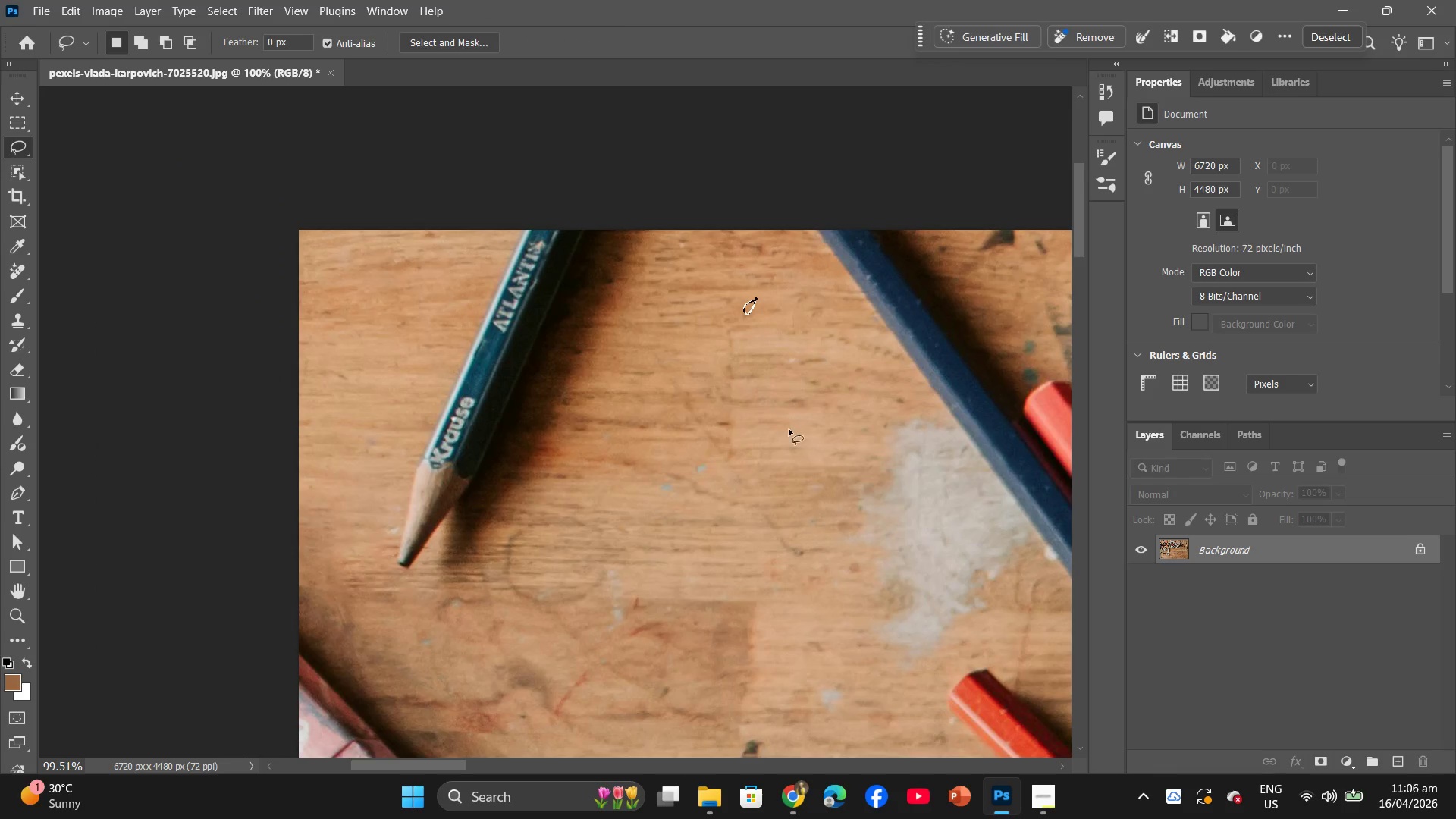 
hold_key(key=AltLeft, duration=0.58)
 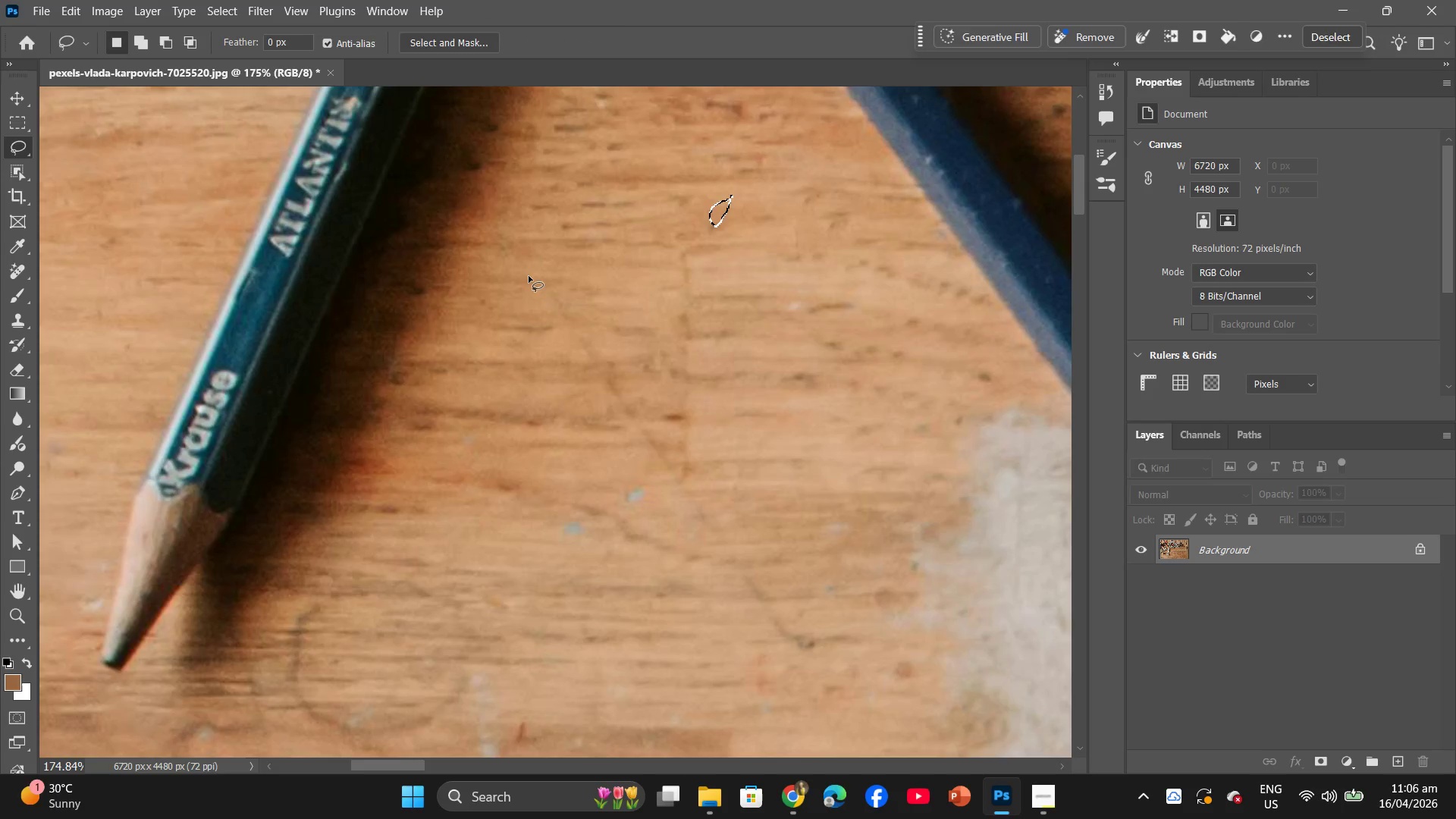 
scroll: coordinate [789, 433], scroll_direction: up, amount: 7.0
 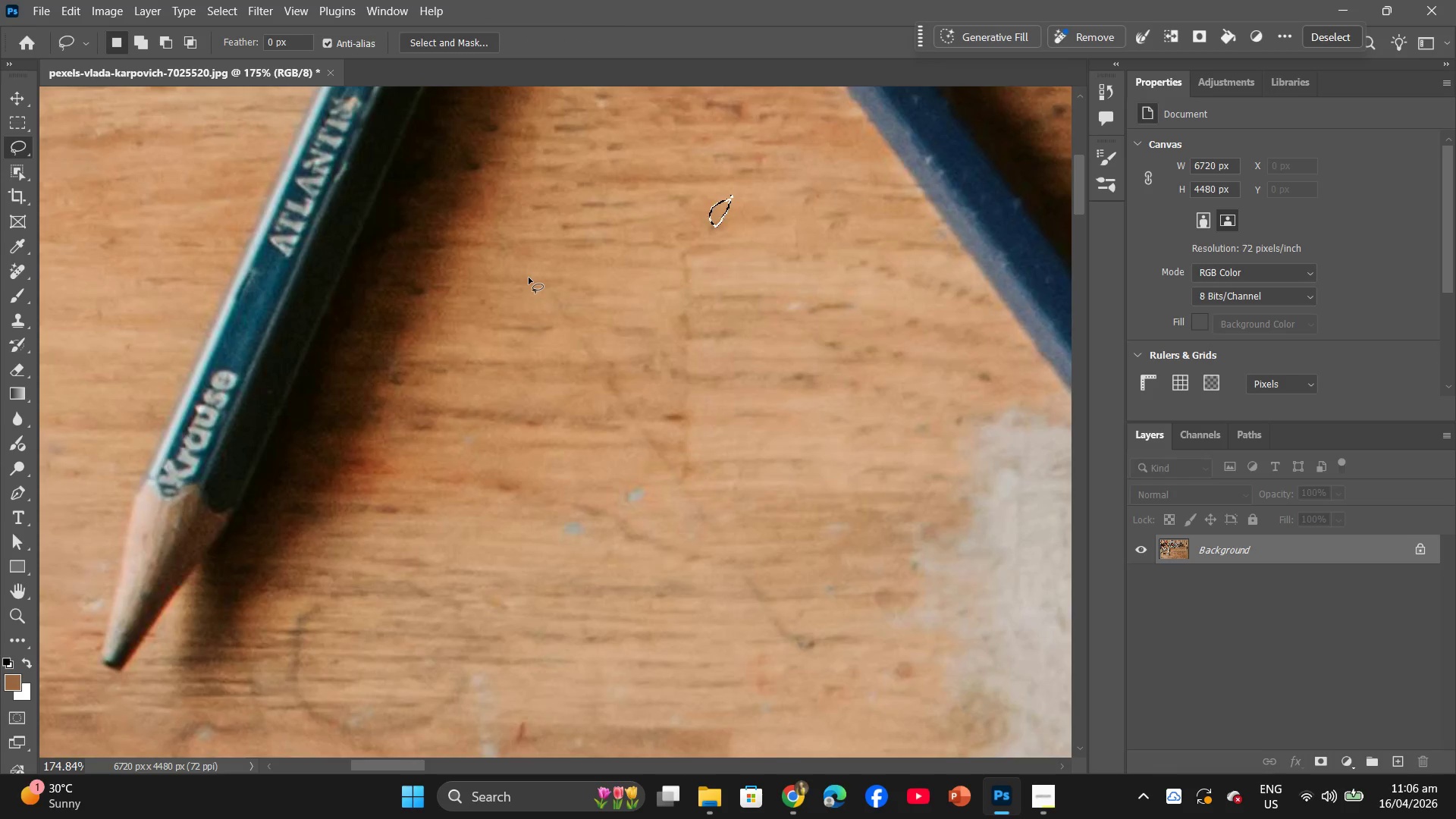 
left_click_drag(start_coordinate=[529, 276], to_coordinate=[528, 281])
 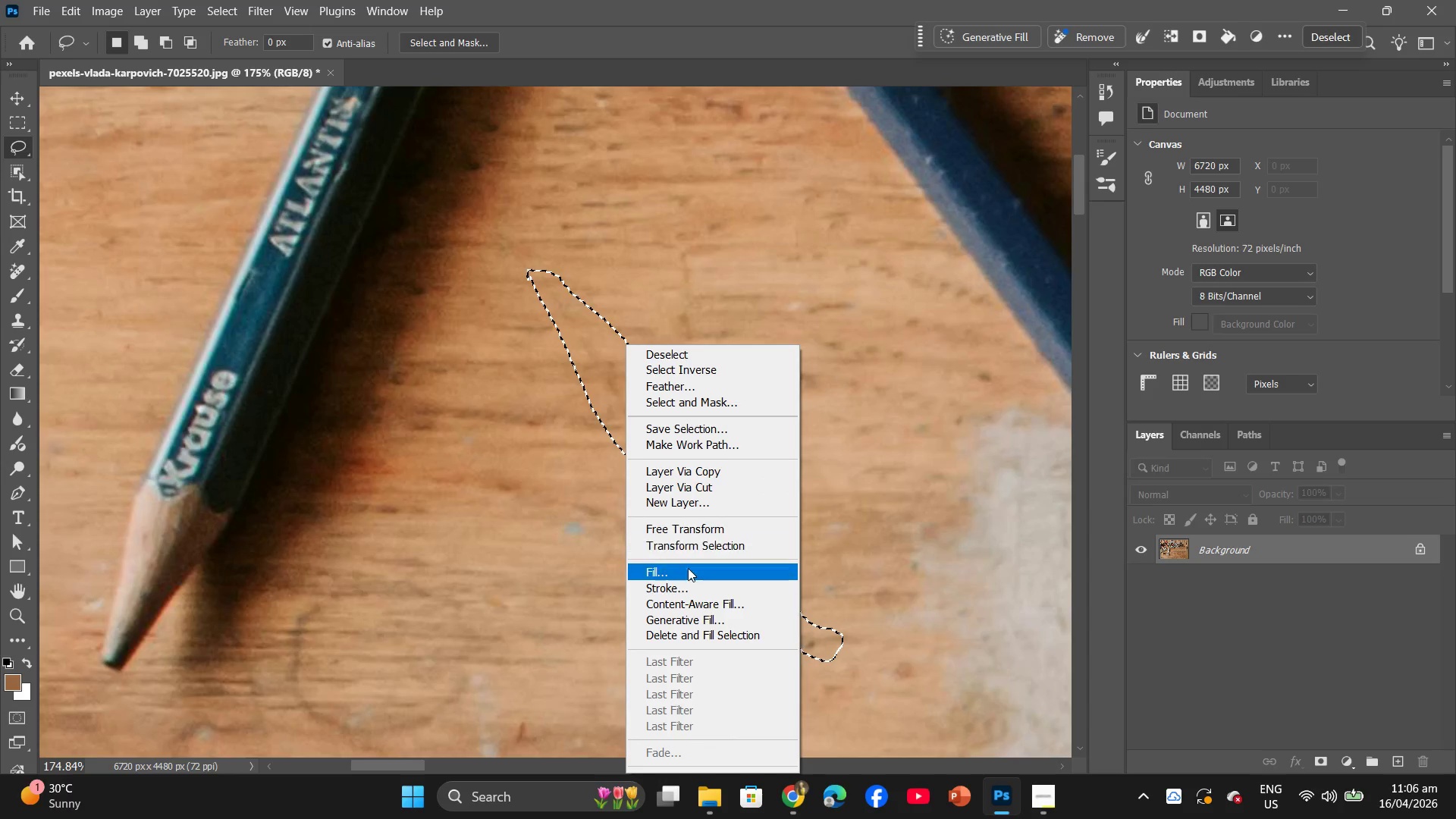 
left_click([689, 576])
 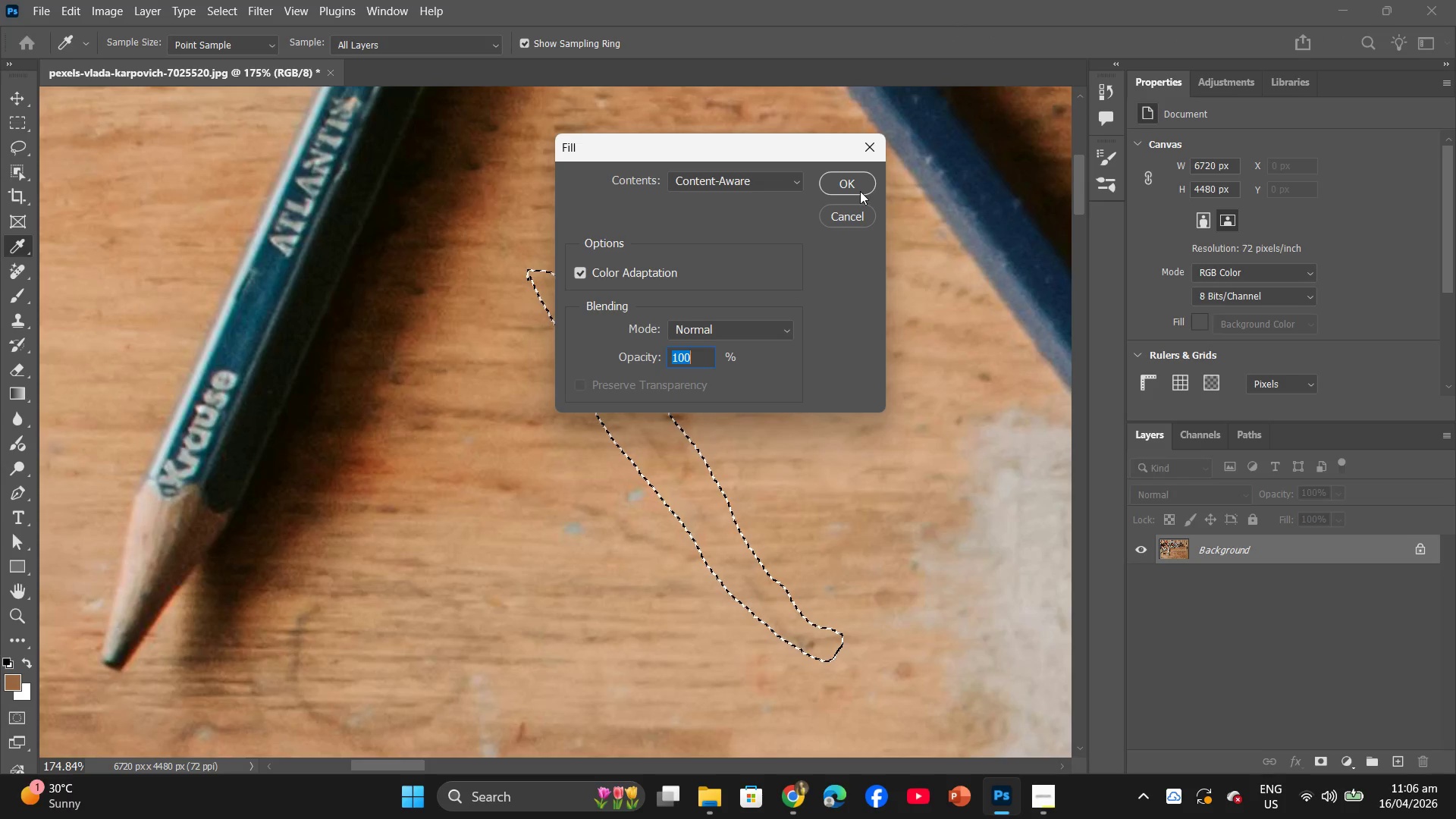 
left_click([860, 187])
 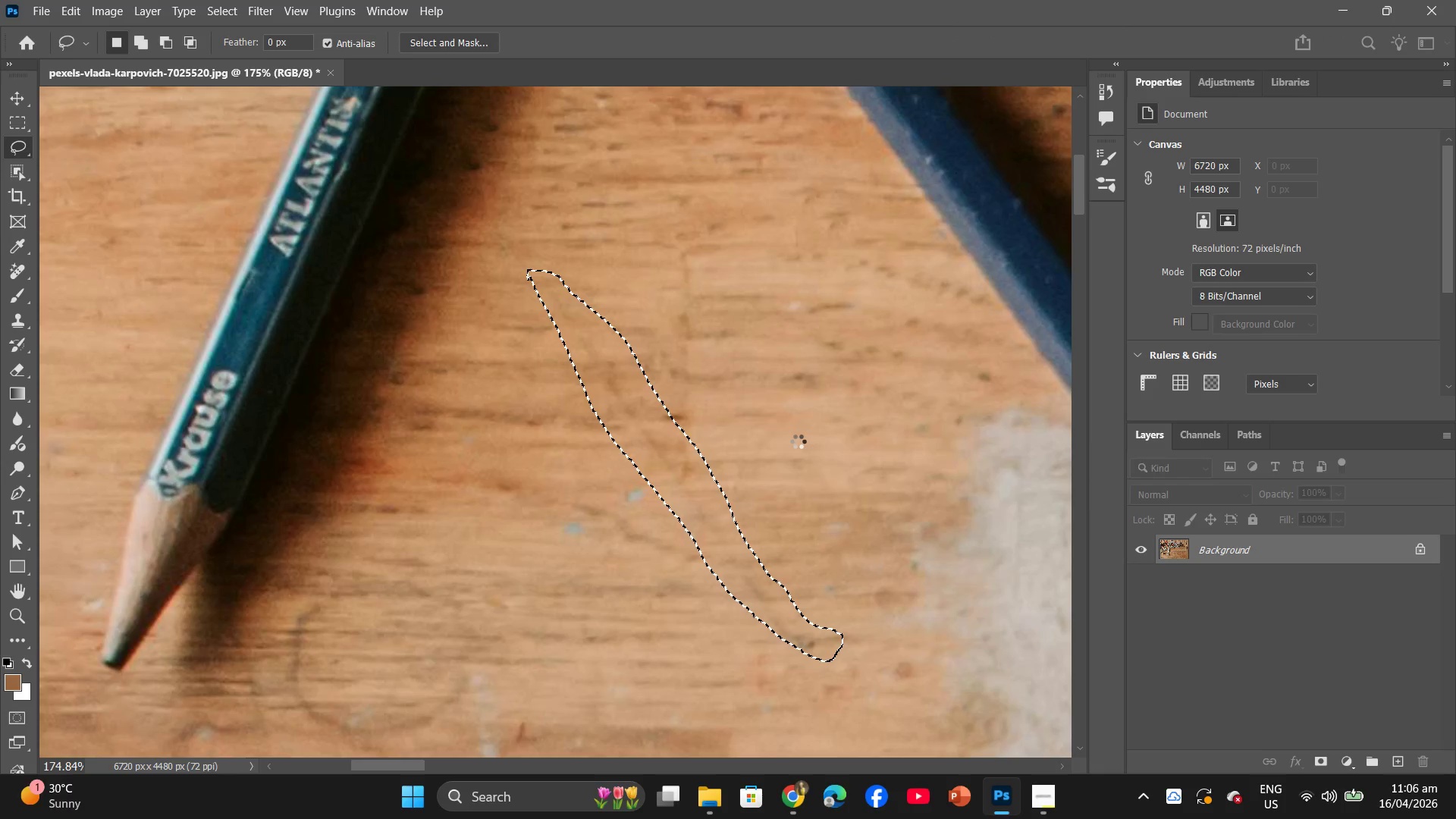 
scroll: coordinate [533, 442], scroll_direction: down, amount: 16.0
 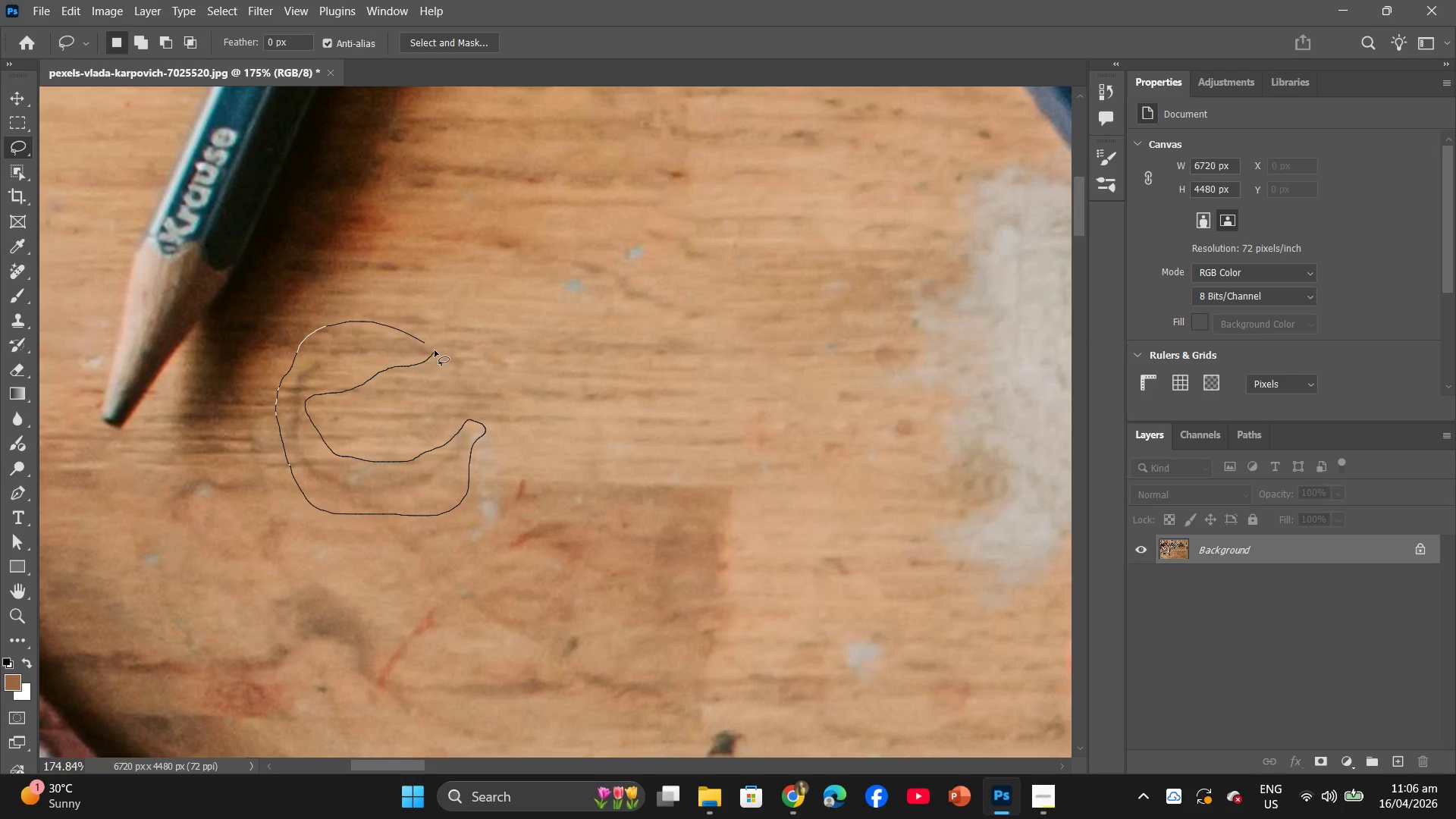 
wait(7.02)
 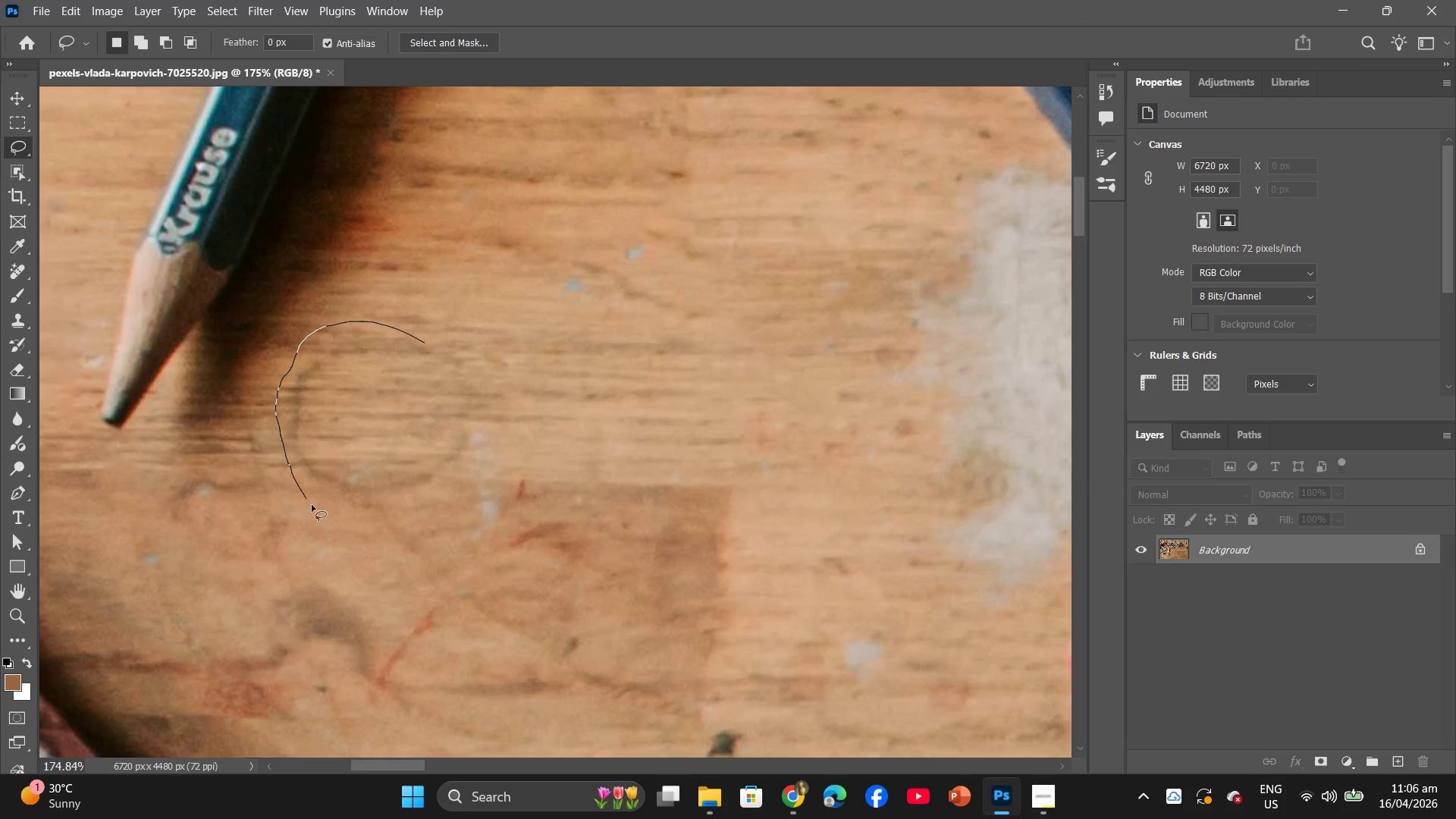 
left_click([411, 570])
 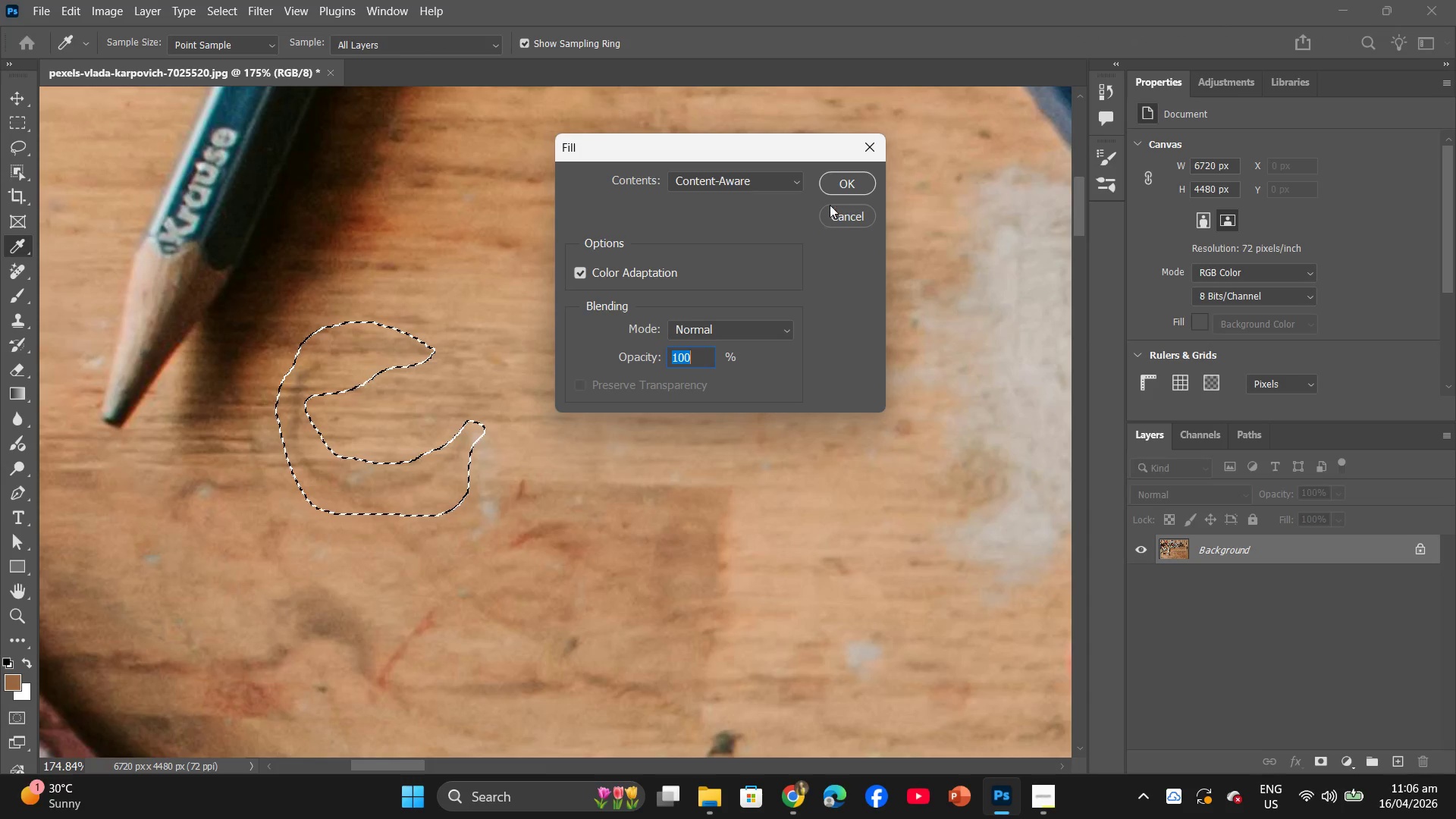 
left_click([839, 187])
 